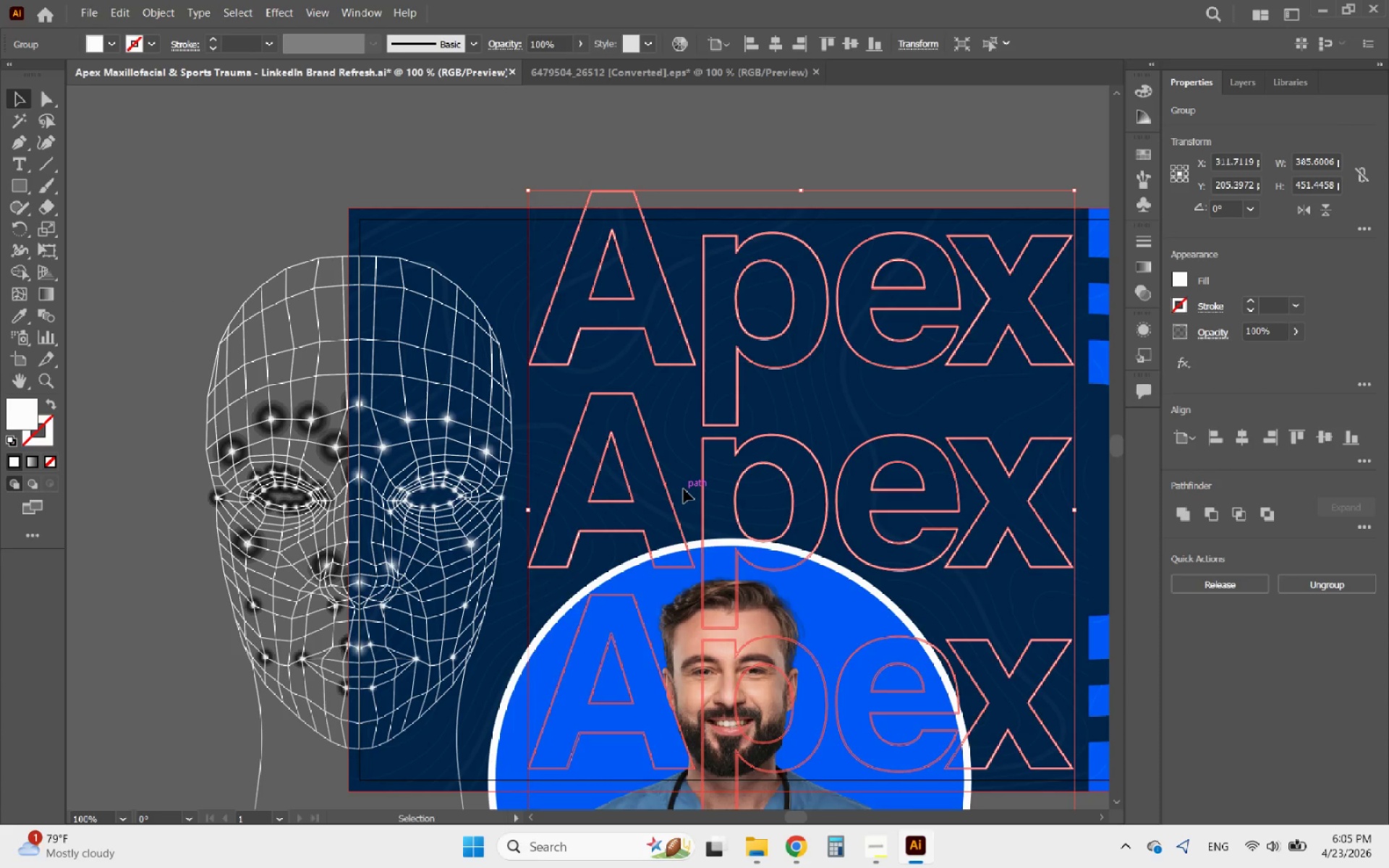 
key(ArrowRight)
 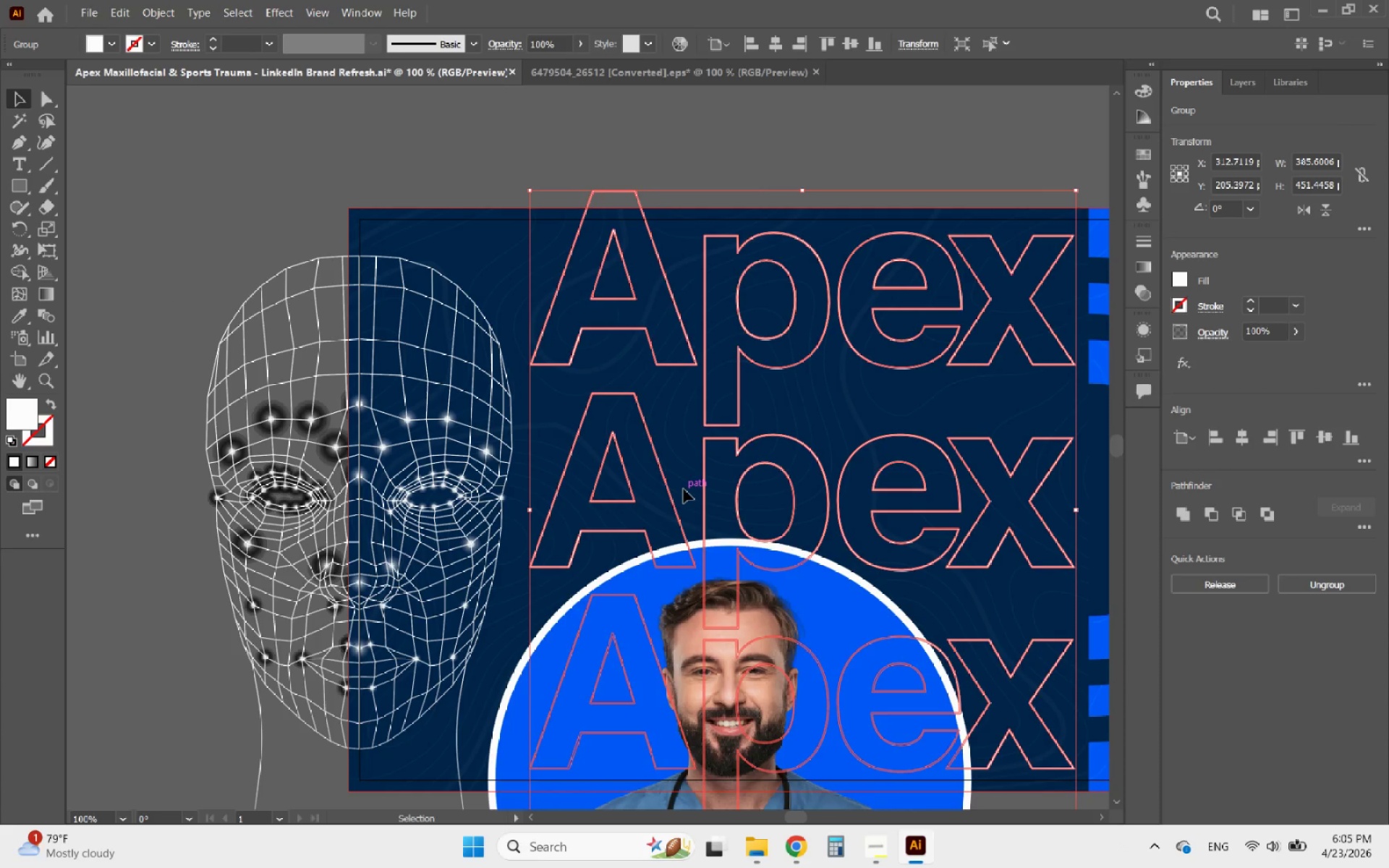 
key(ArrowLeft)
 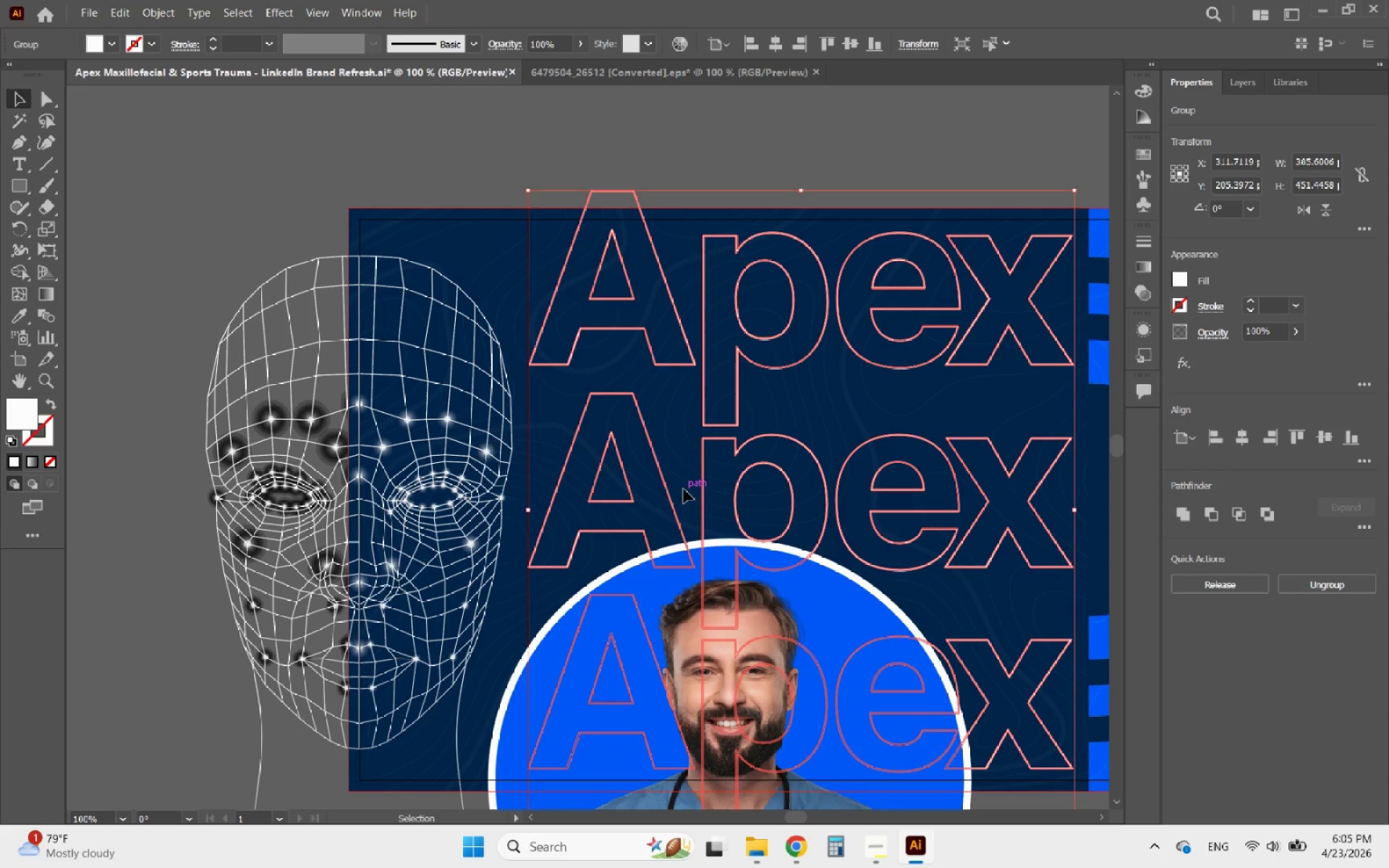 
key(ArrowLeft)
 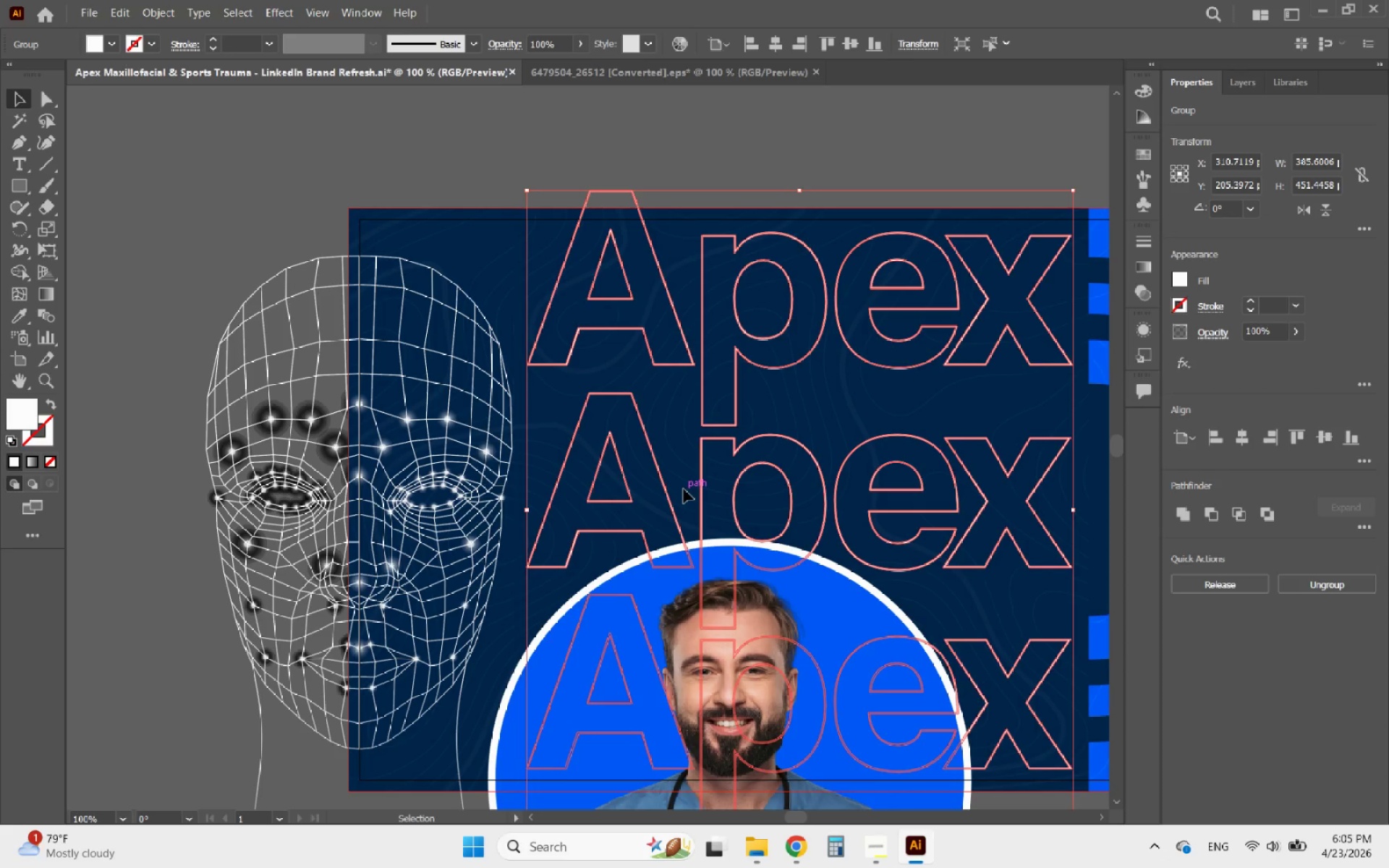 
key(ArrowLeft)
 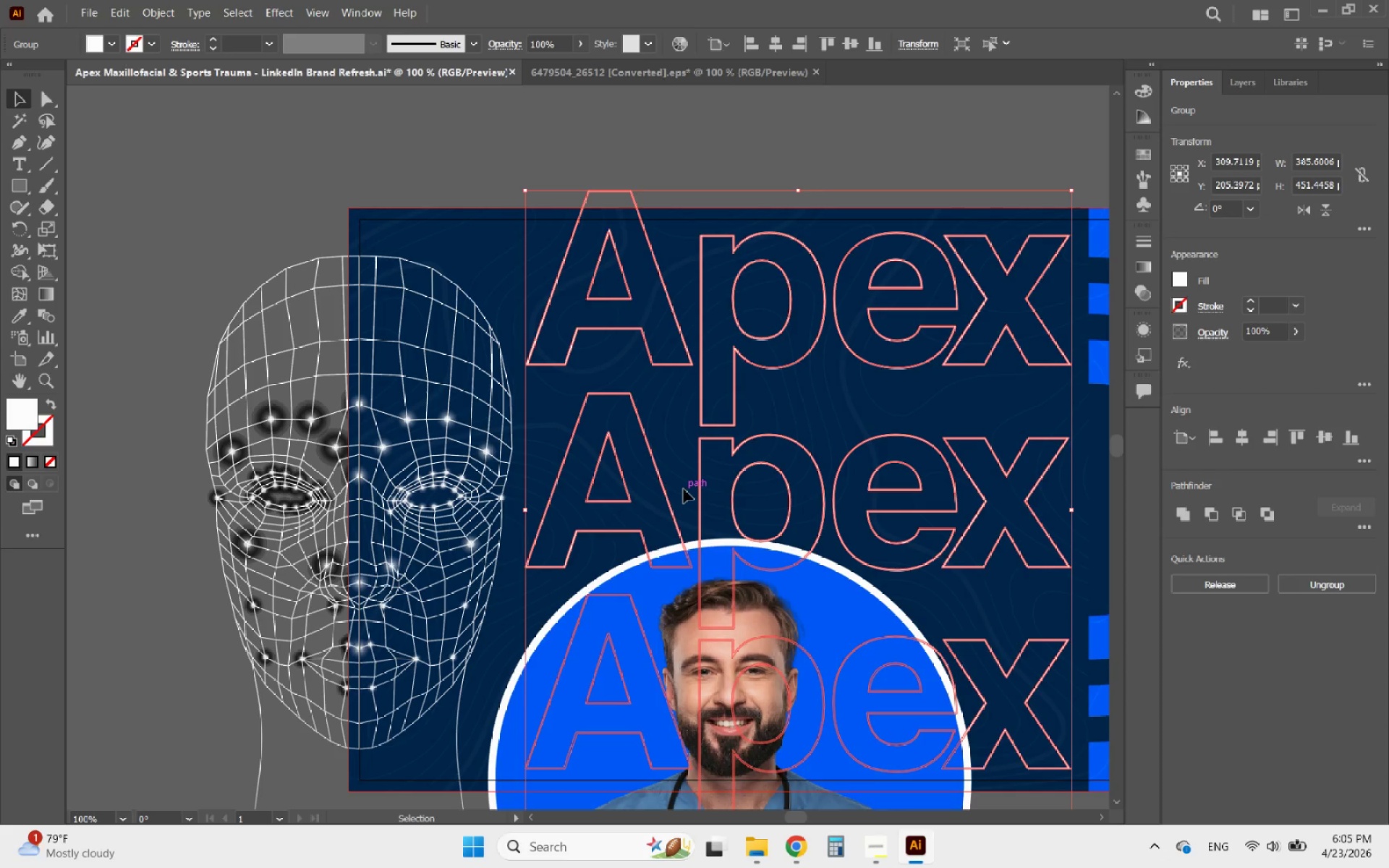 
hold_key(key=AltLeft, duration=0.91)
scroll: coordinate [610, 523], scroll_direction: down, amount: 1.0
 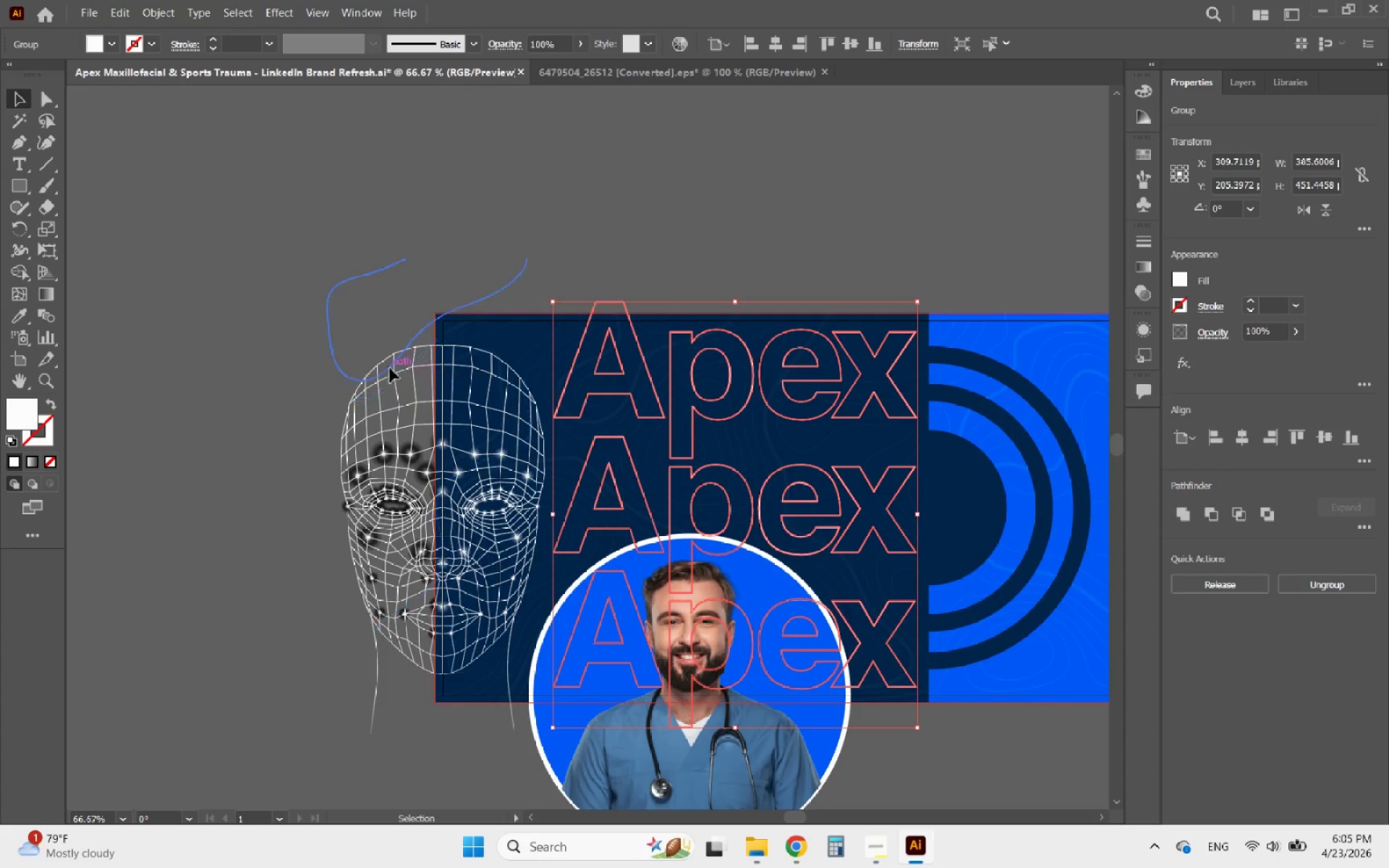 
left_click([346, 323])
 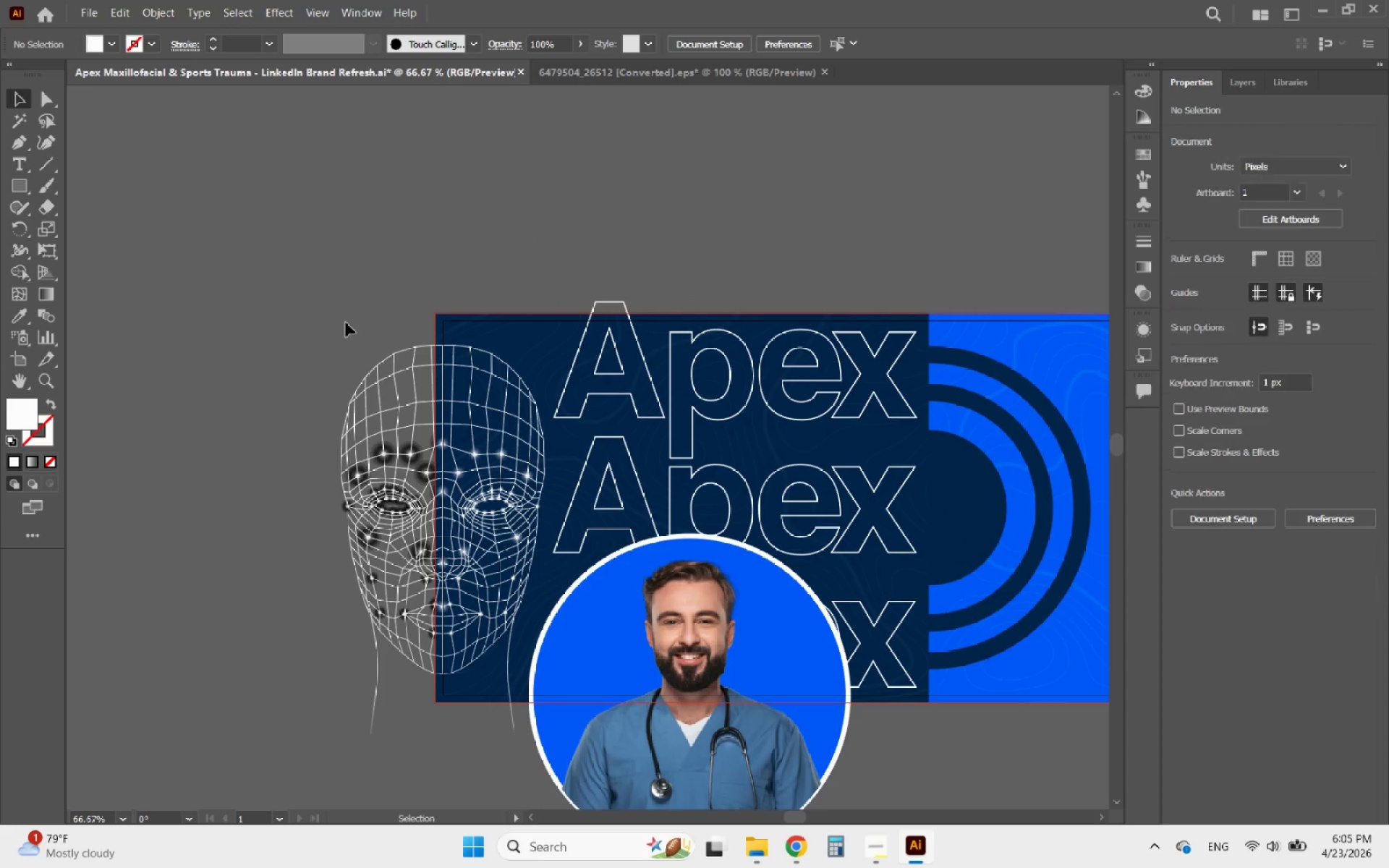 
hold_key(key=AltLeft, duration=1.69)
scroll: coordinate [346, 323], scroll_direction: down, amount: 4.0
 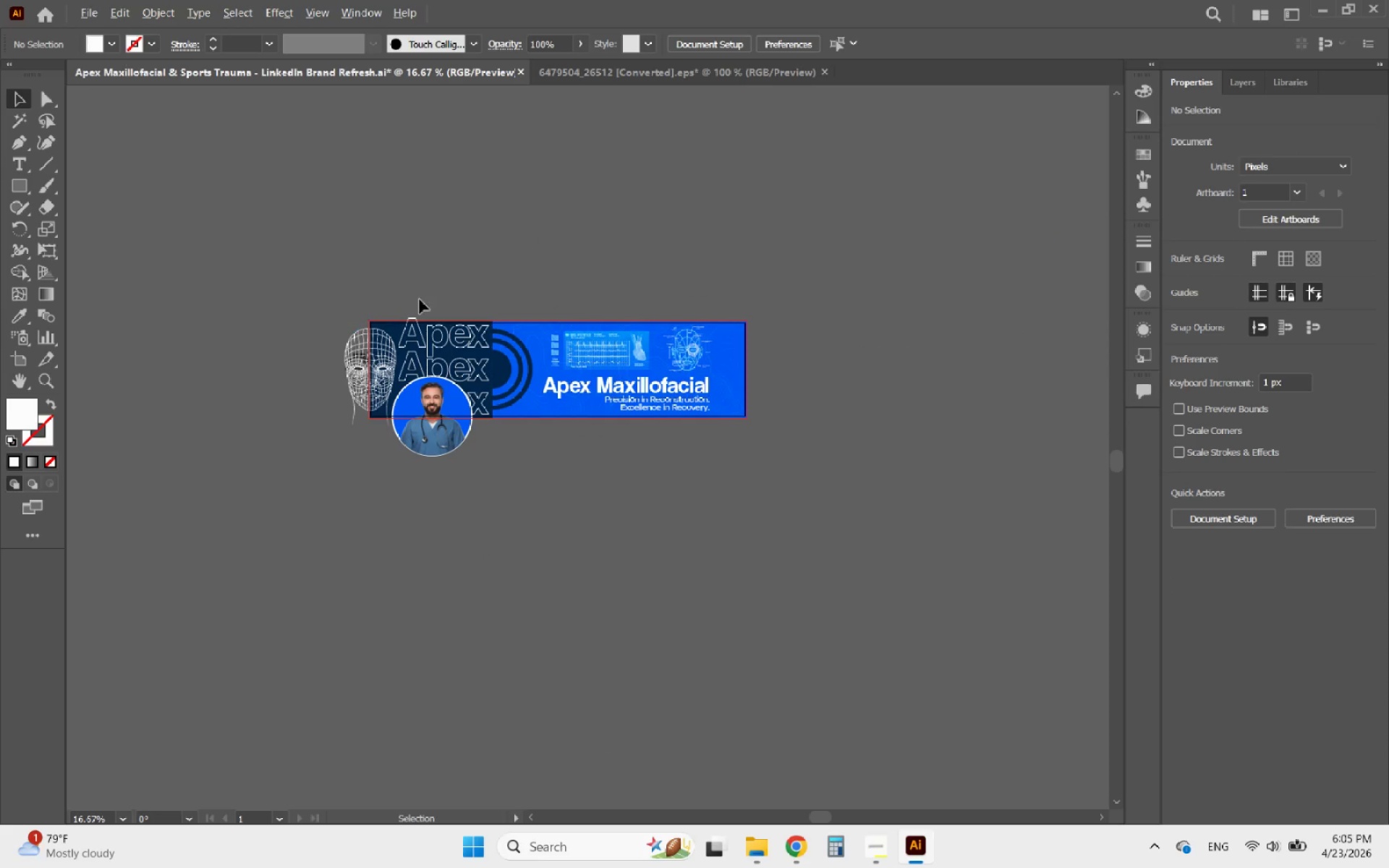 
scroll: coordinate [475, 284], scroll_direction: up, amount: 2.0
 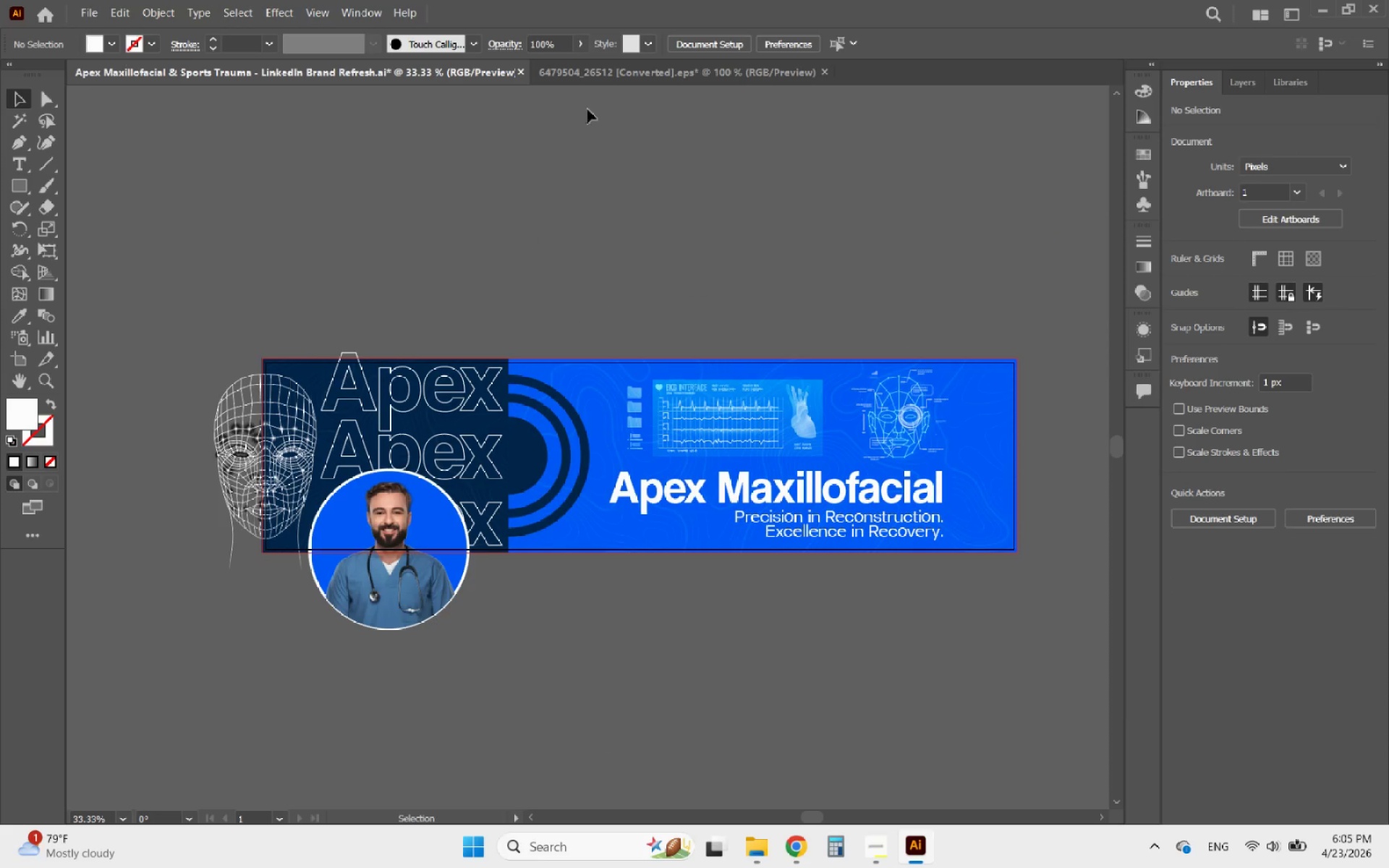 
left_click([627, 75])
 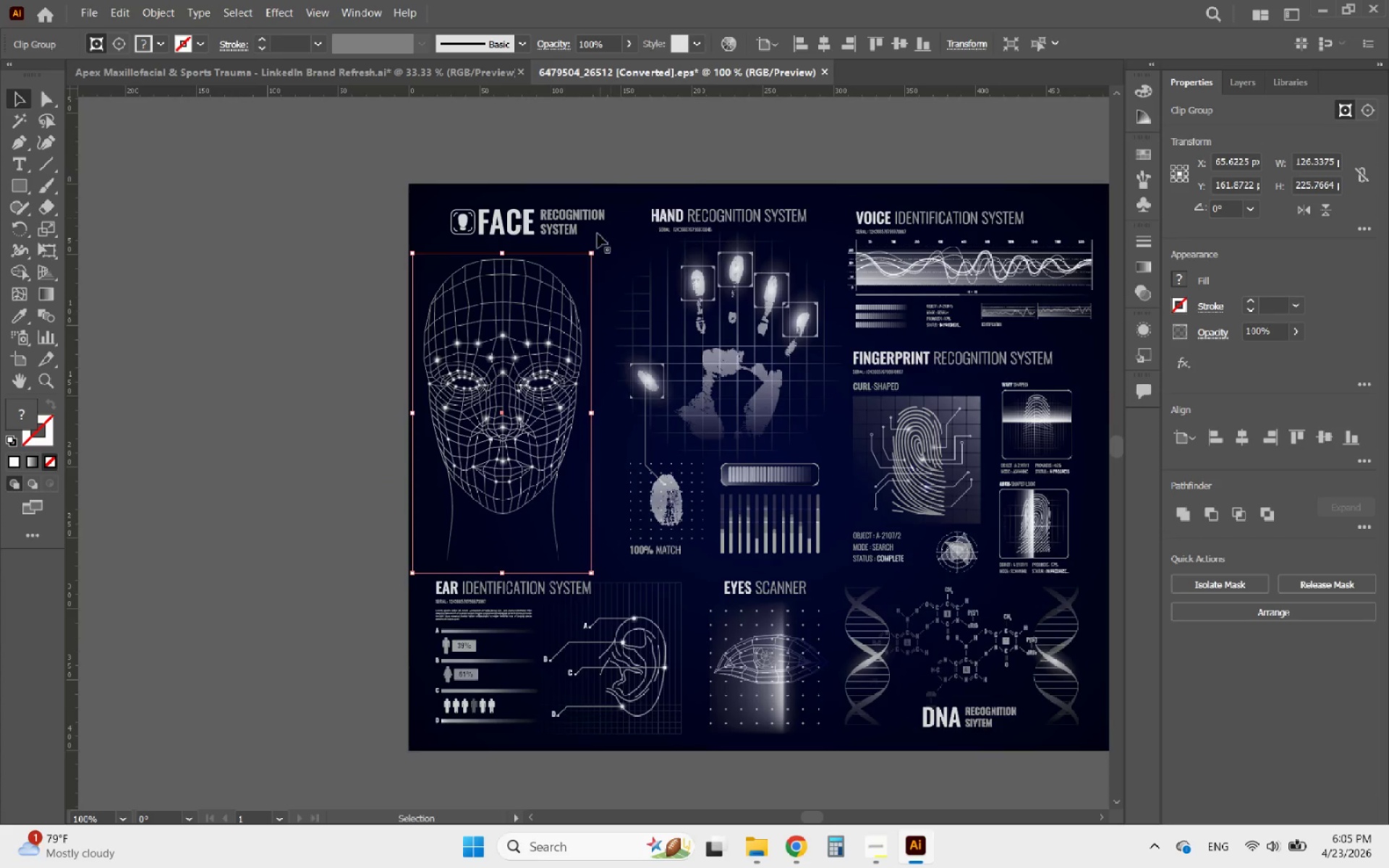 
hold_key(key=AltLeft, duration=0.73)
 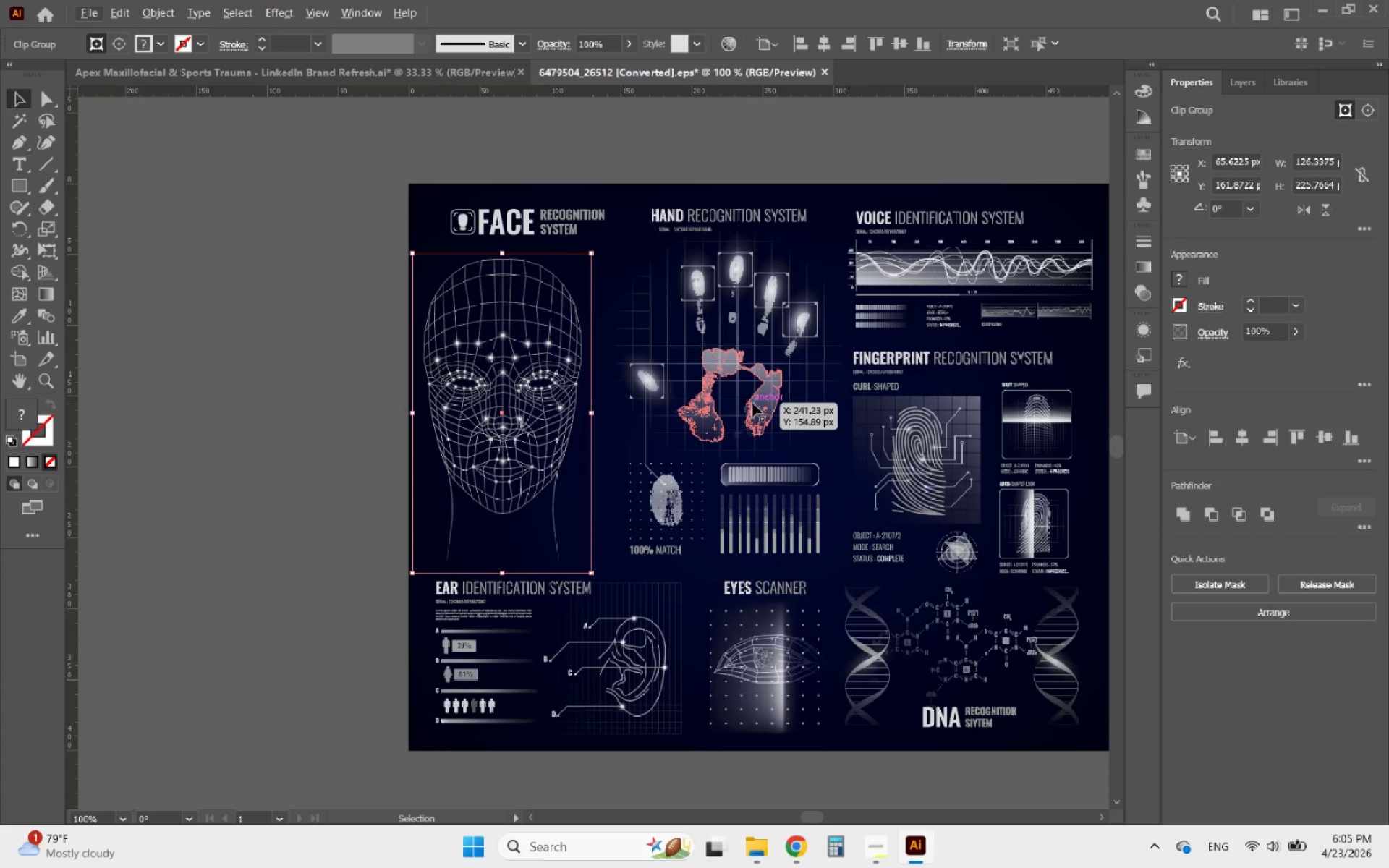 
left_click([752, 403])
 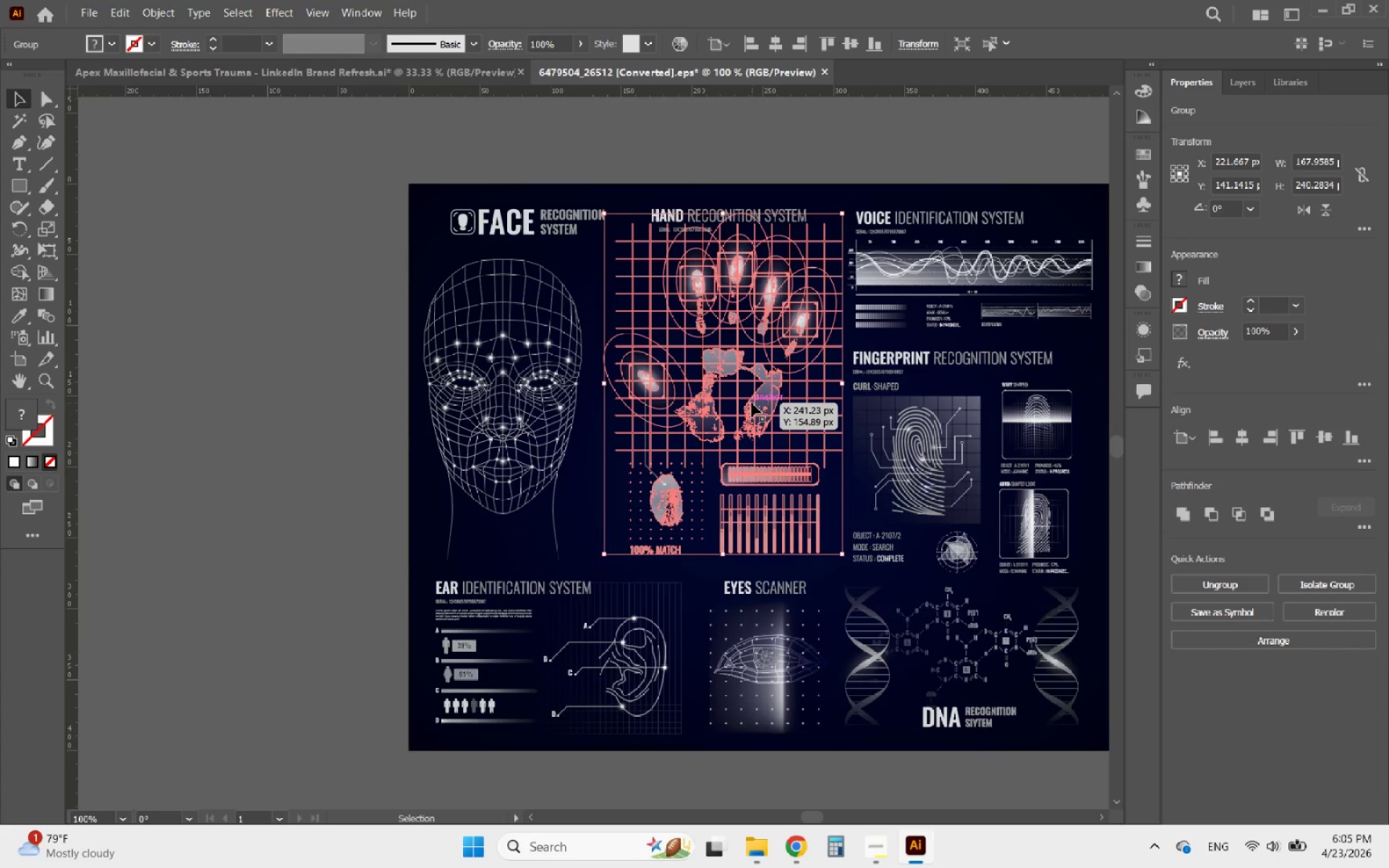 
key(Control+C)
 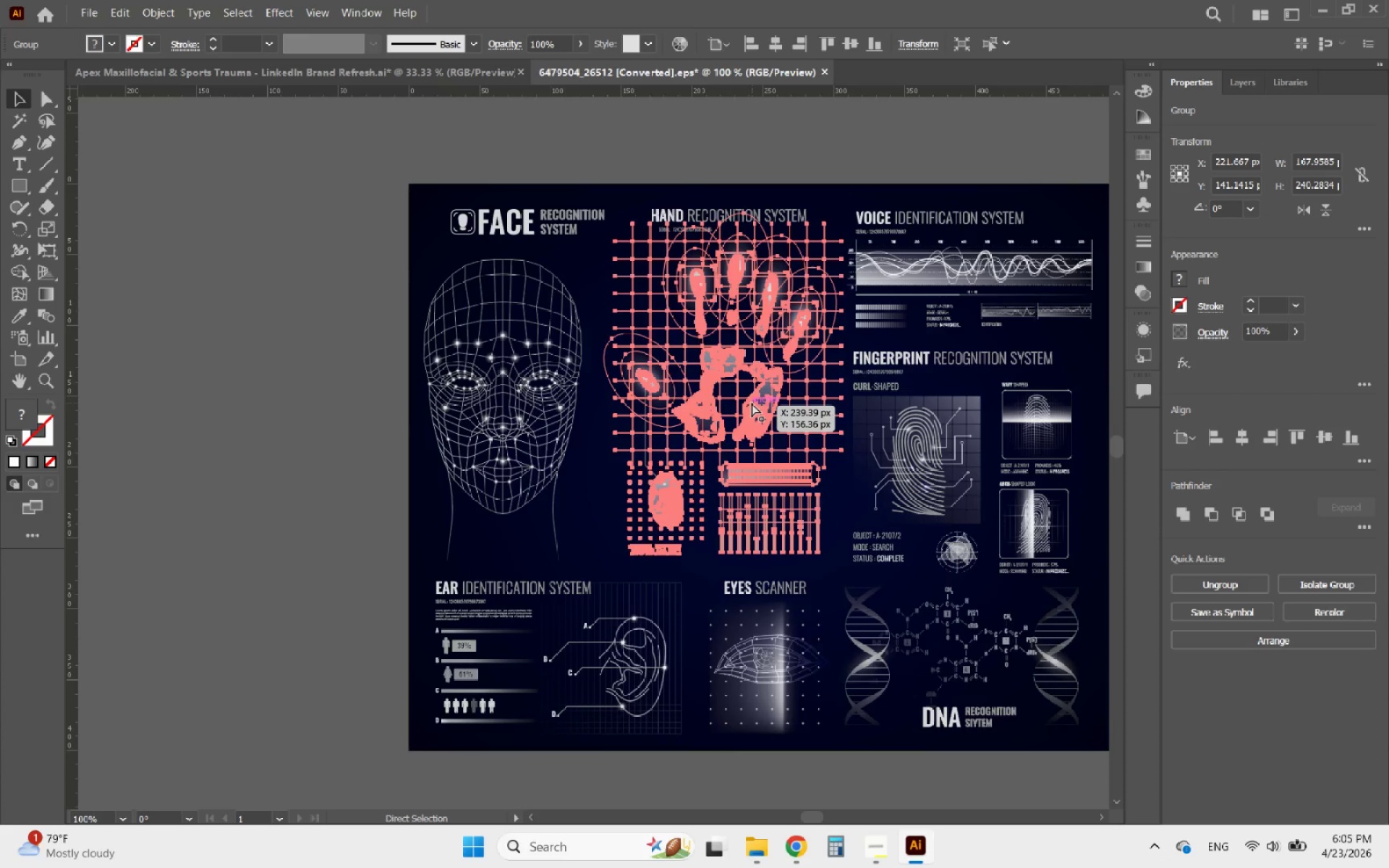 
key(Control+C)
 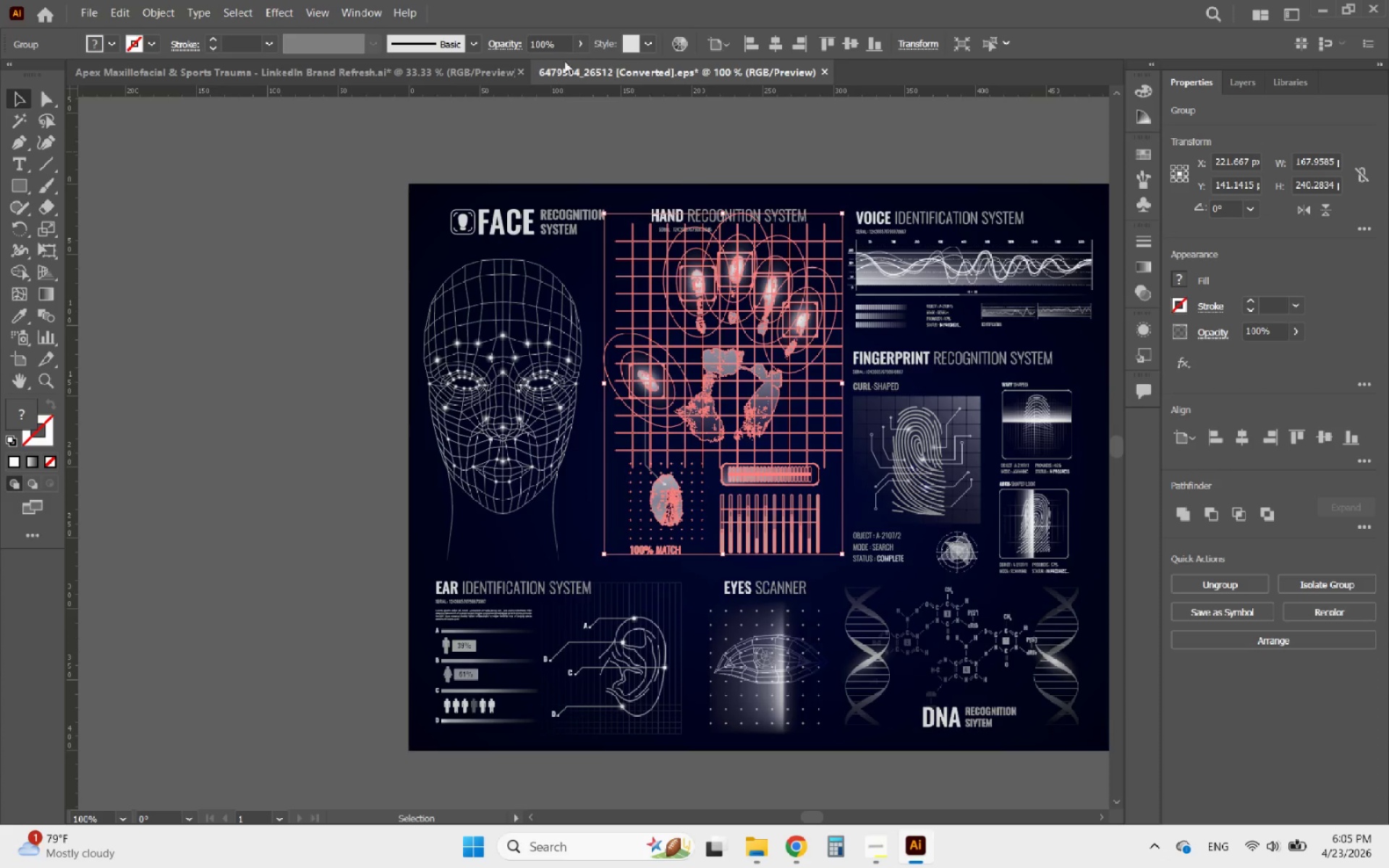 
left_click([446, 78])
 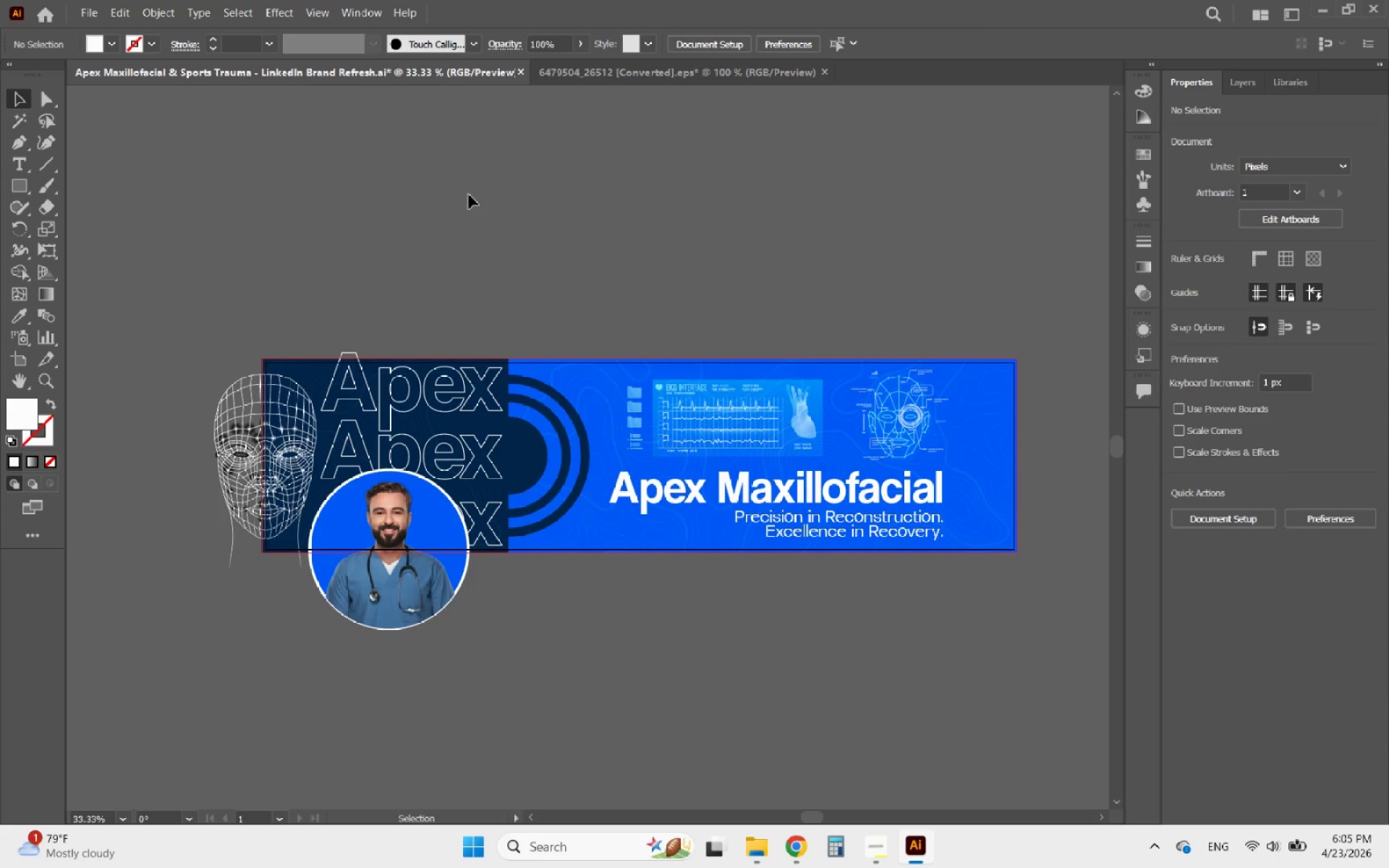 
key(Control+V)
 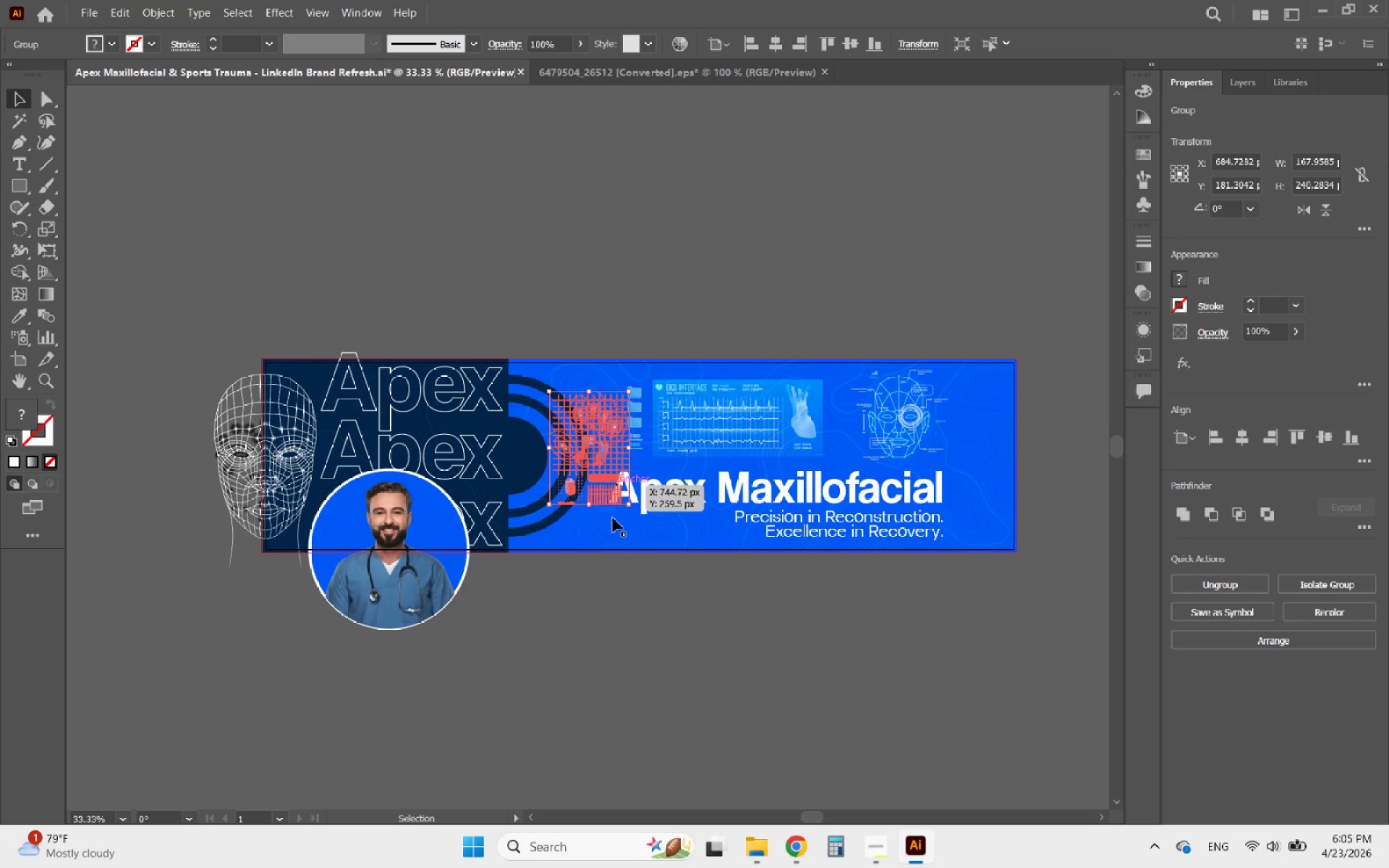 
left_click([612, 601])
 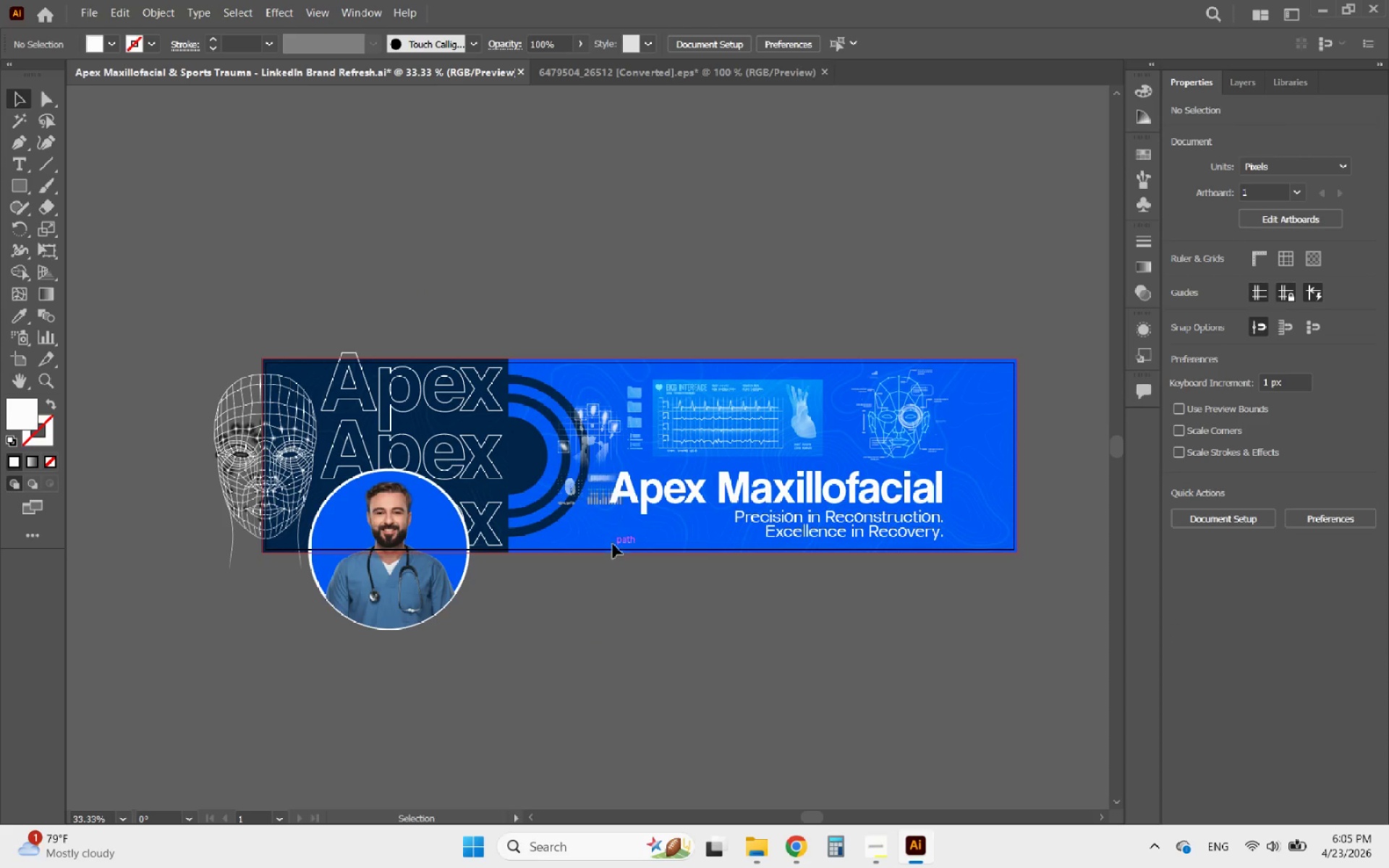 
hold_key(key=AltLeft, duration=0.53)
scroll: coordinate [621, 446], scroll_direction: up, amount: 3.0
 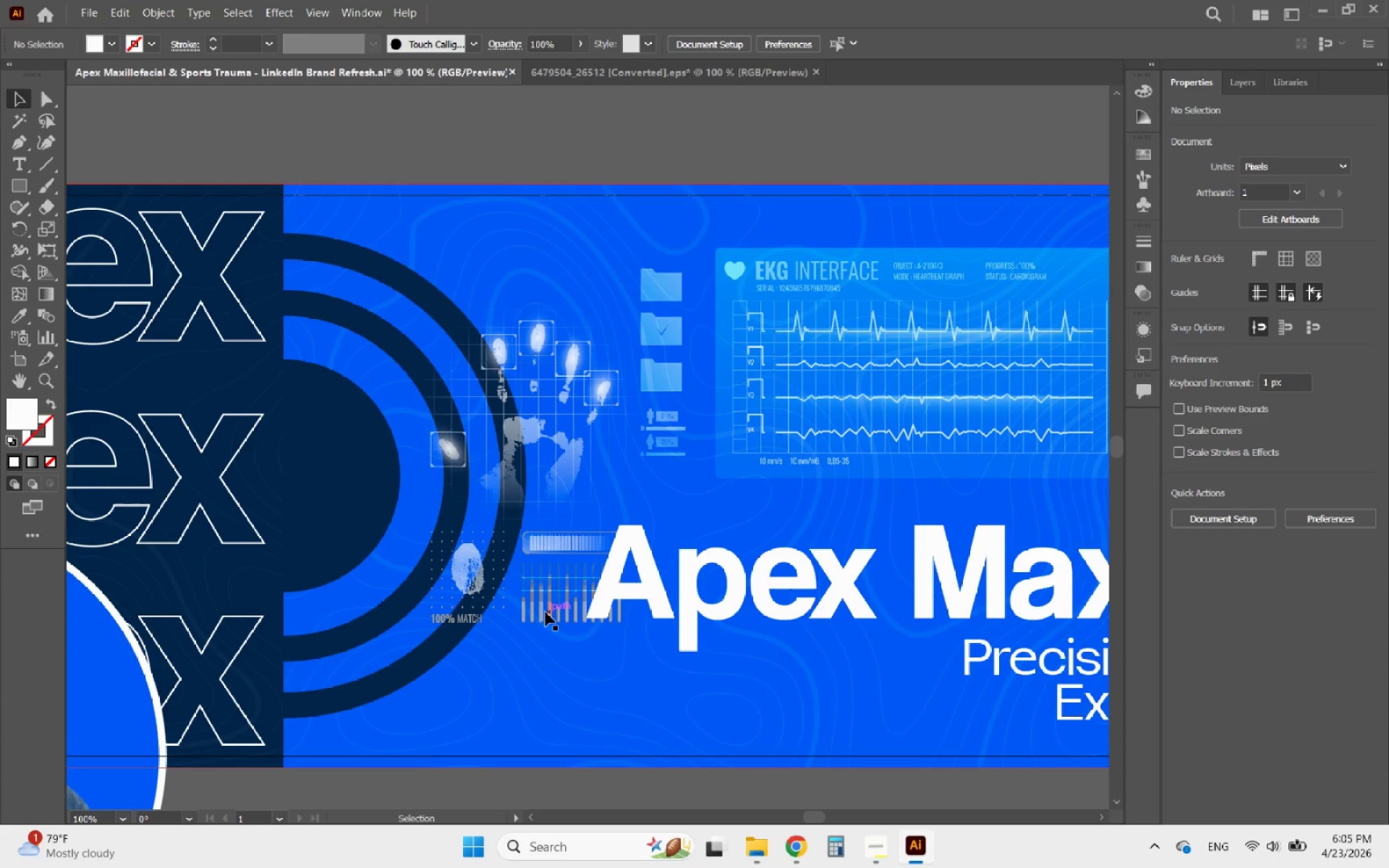 
double_click([545, 612])
 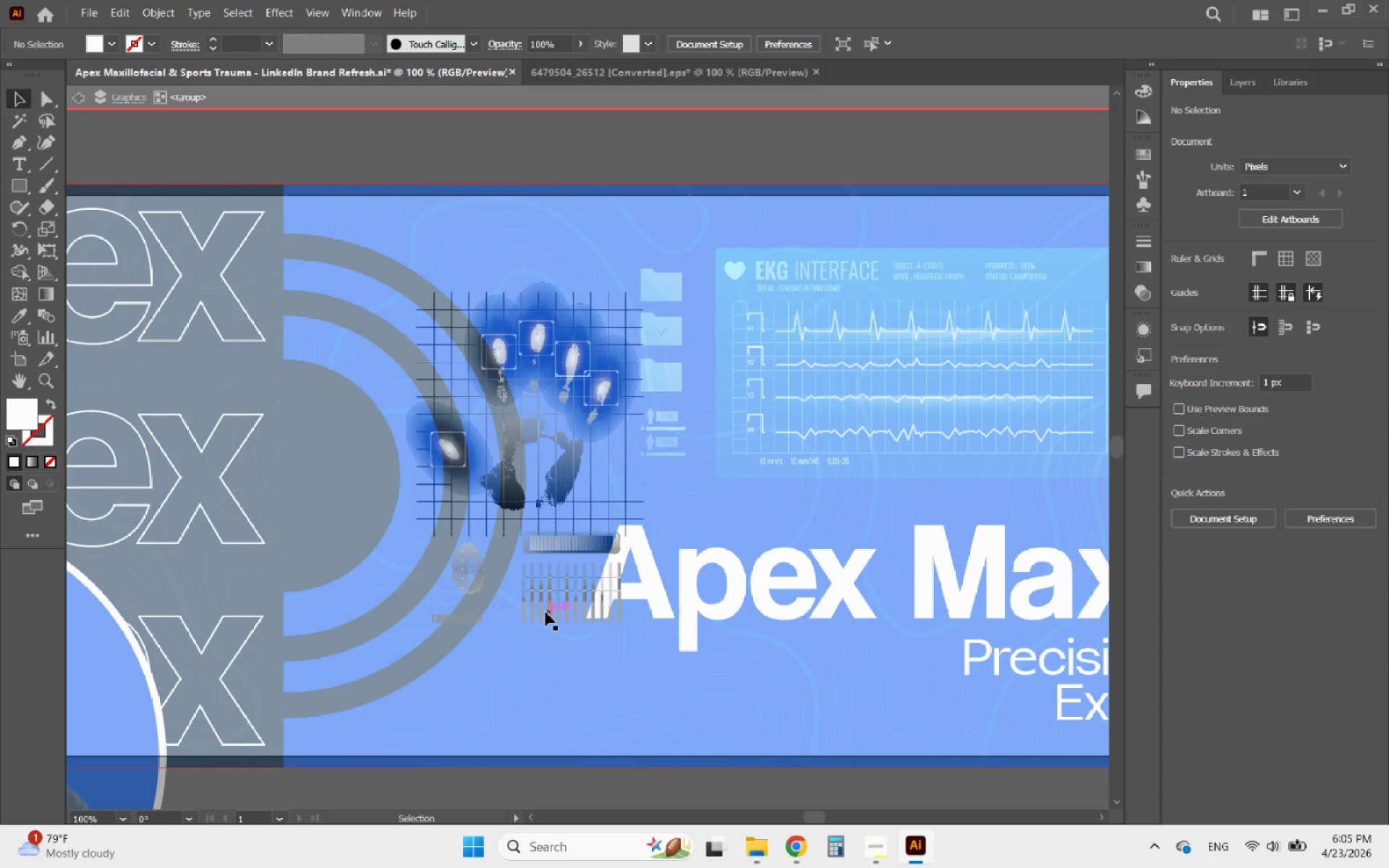 
triple_click([545, 612])
 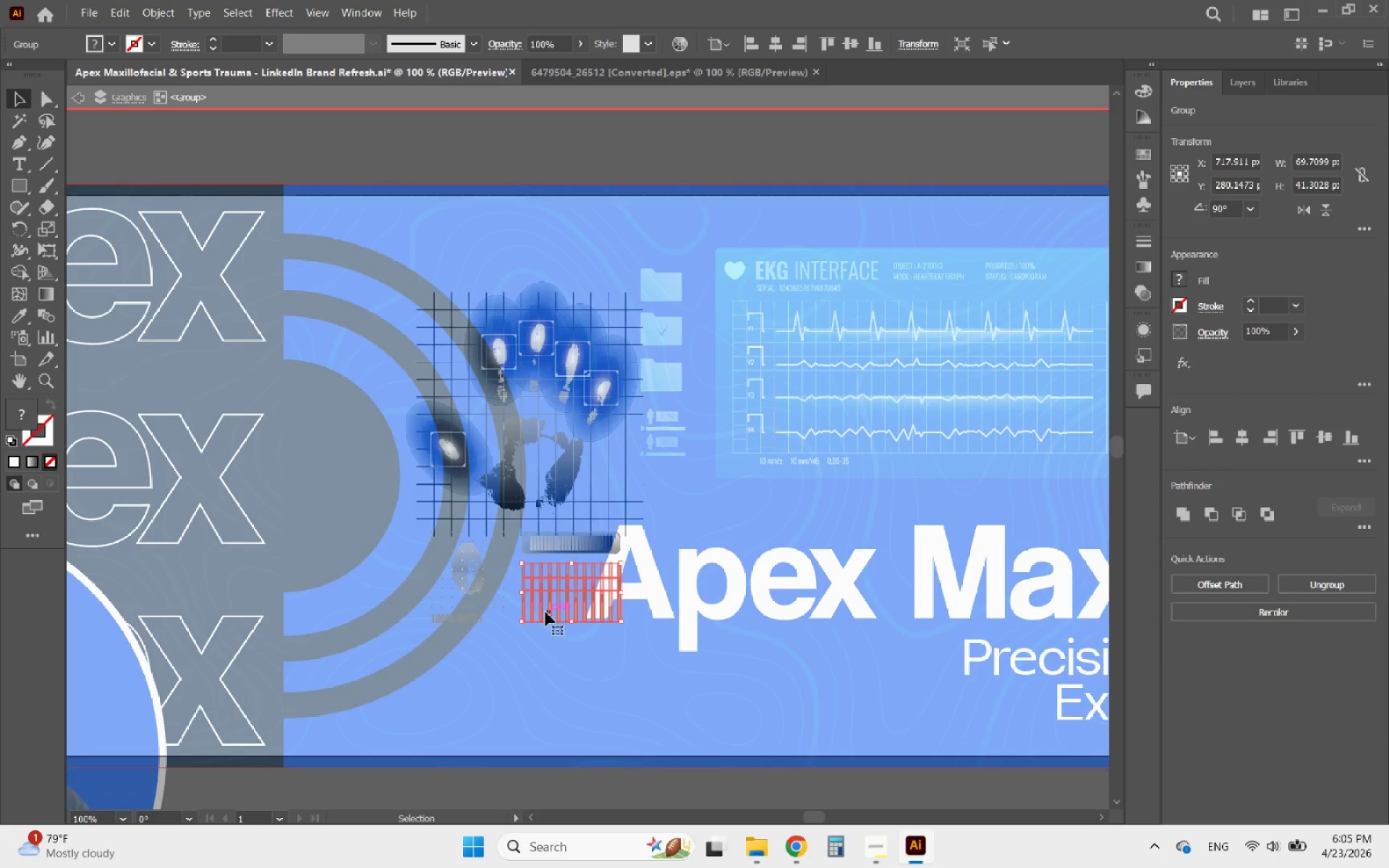 
key(Delete)
 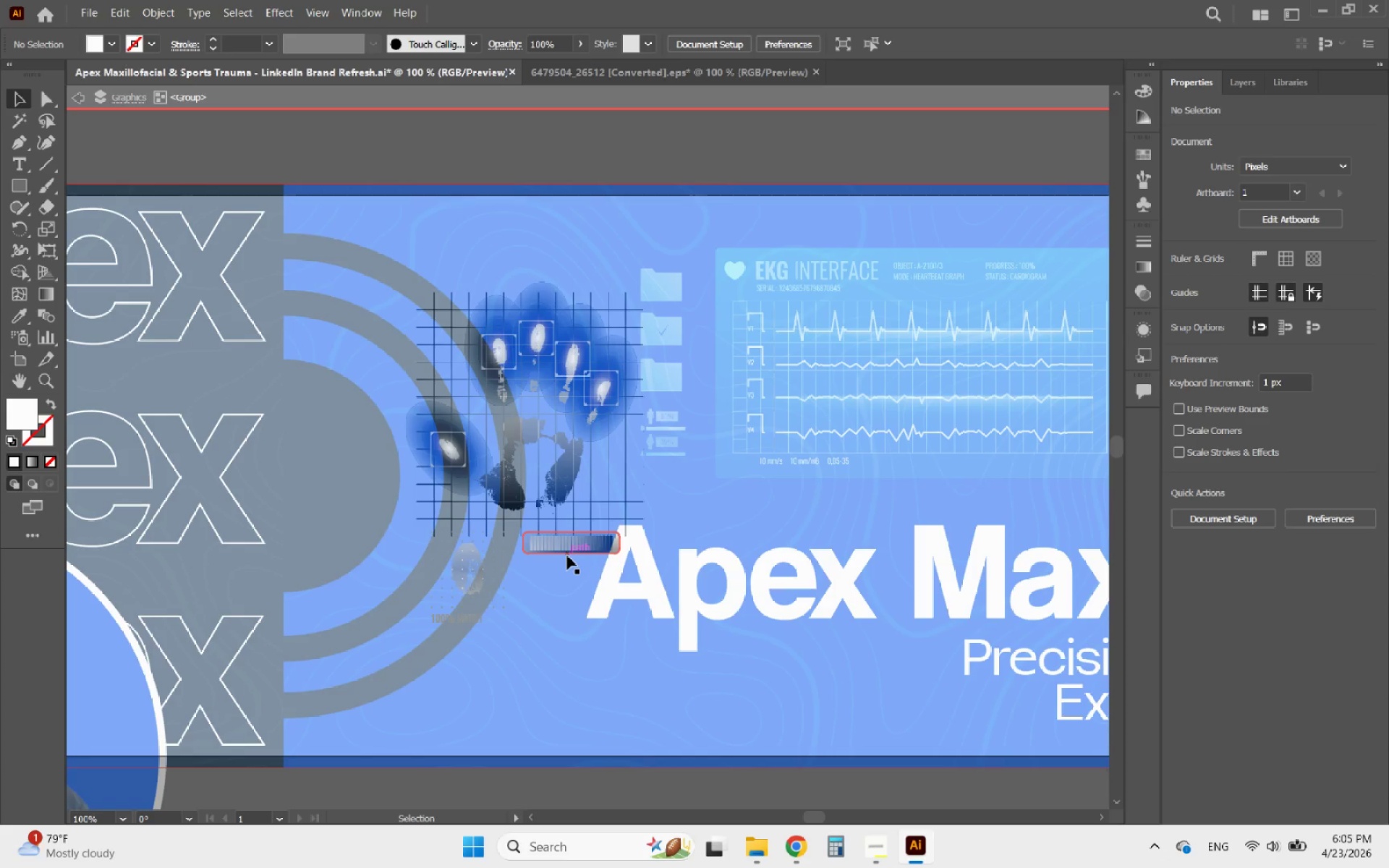 
left_click([567, 555])
 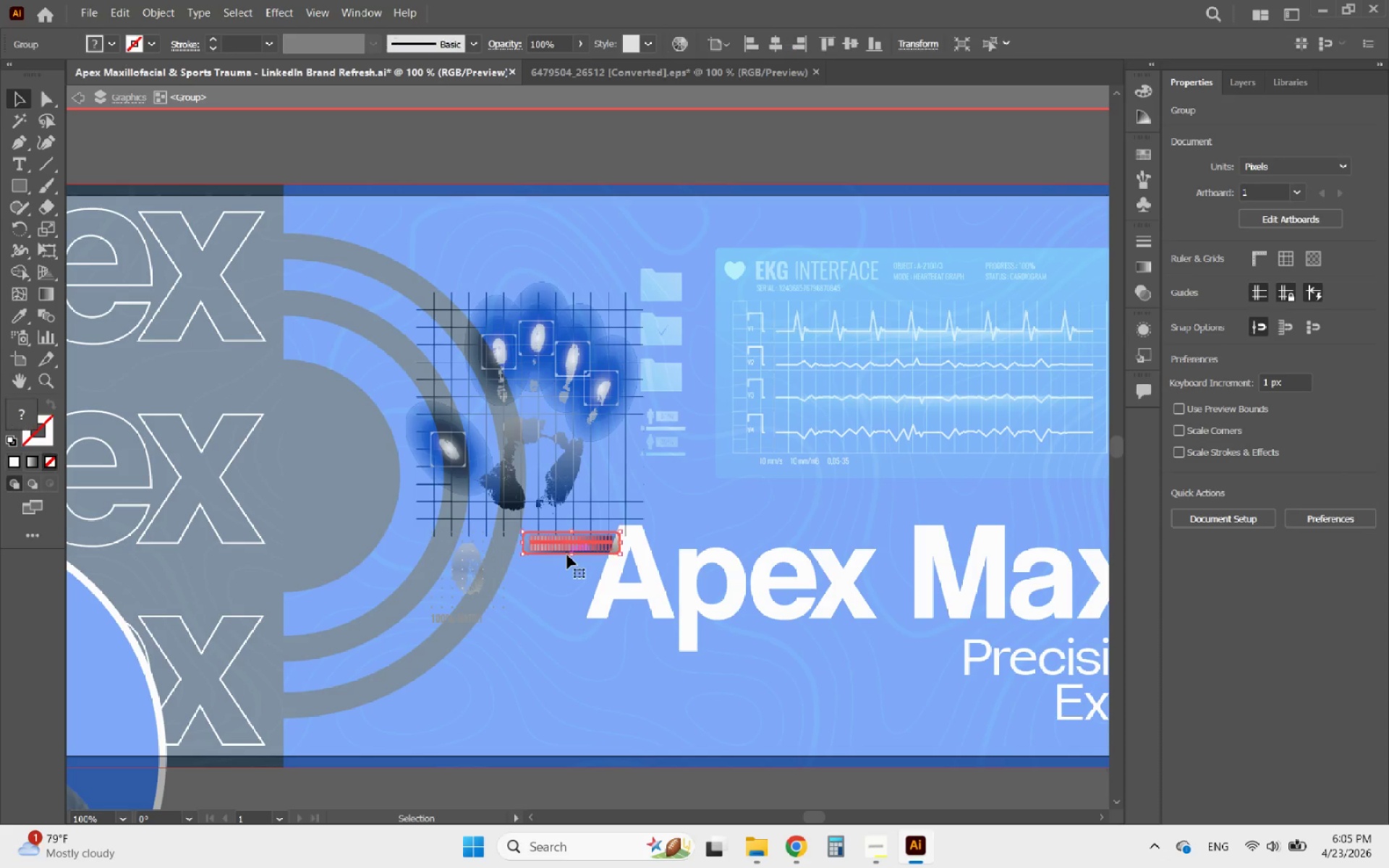 
key(Delete)
 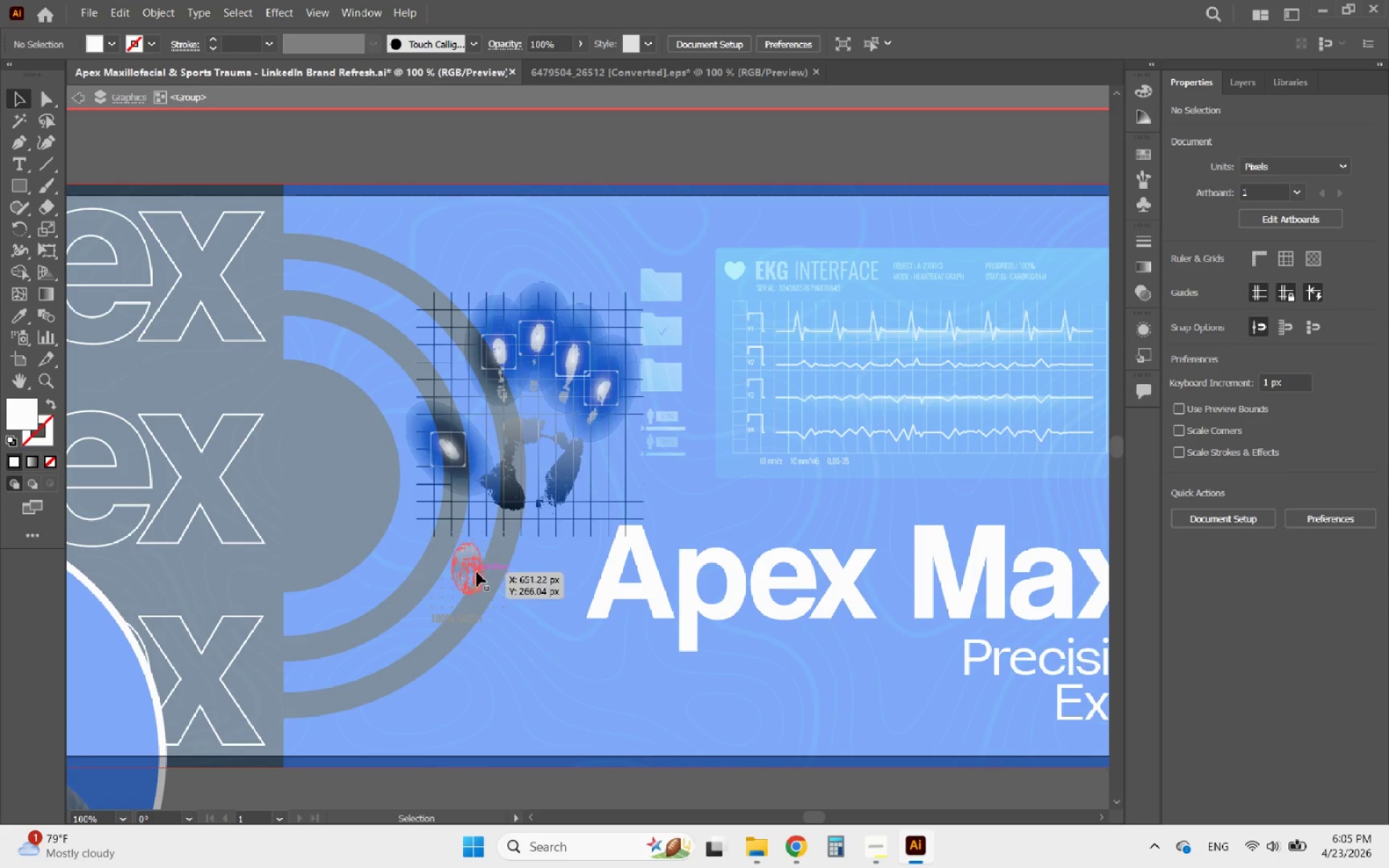 
left_click([477, 572])
 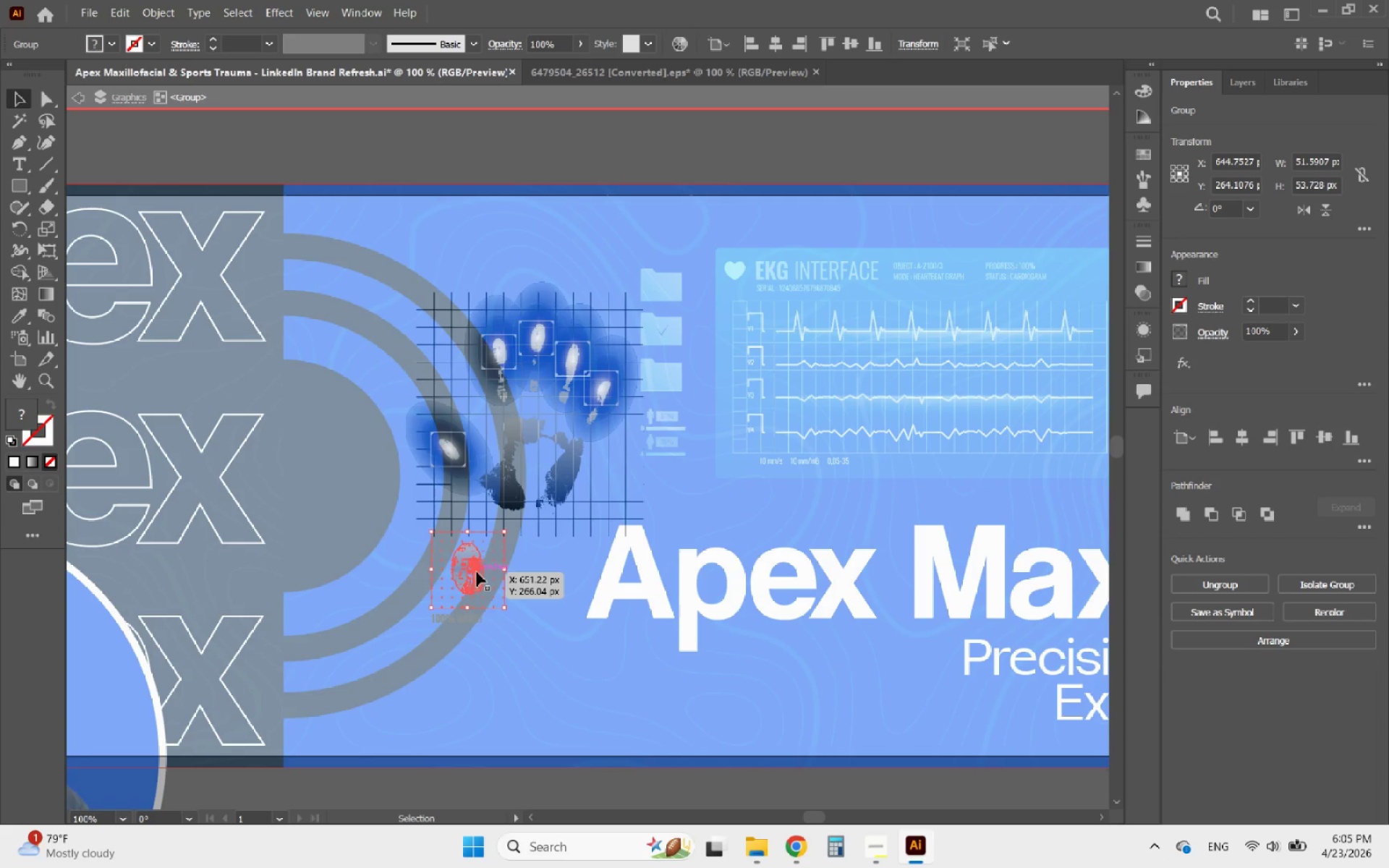 
key(Delete)
 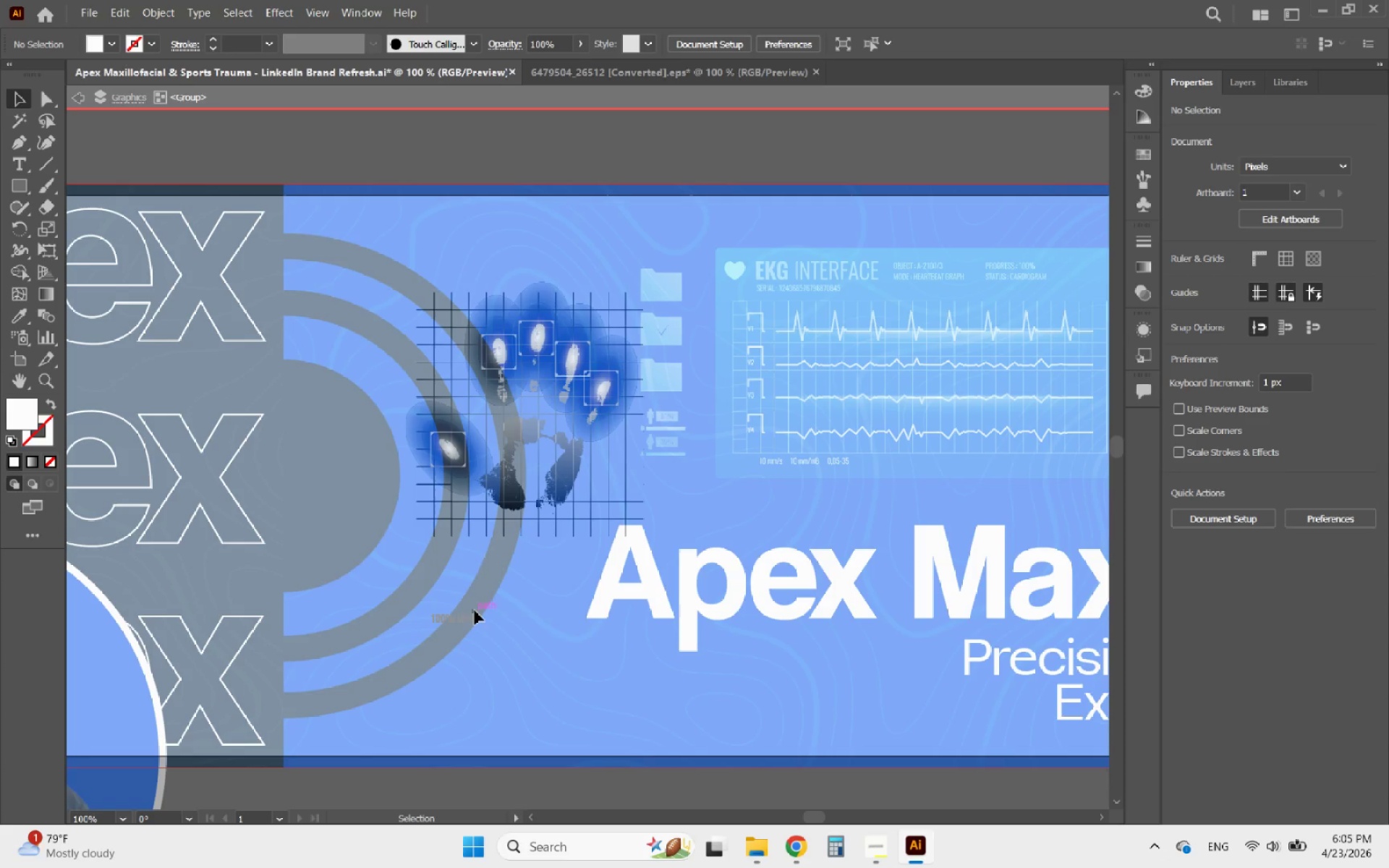 
left_click([474, 616])
 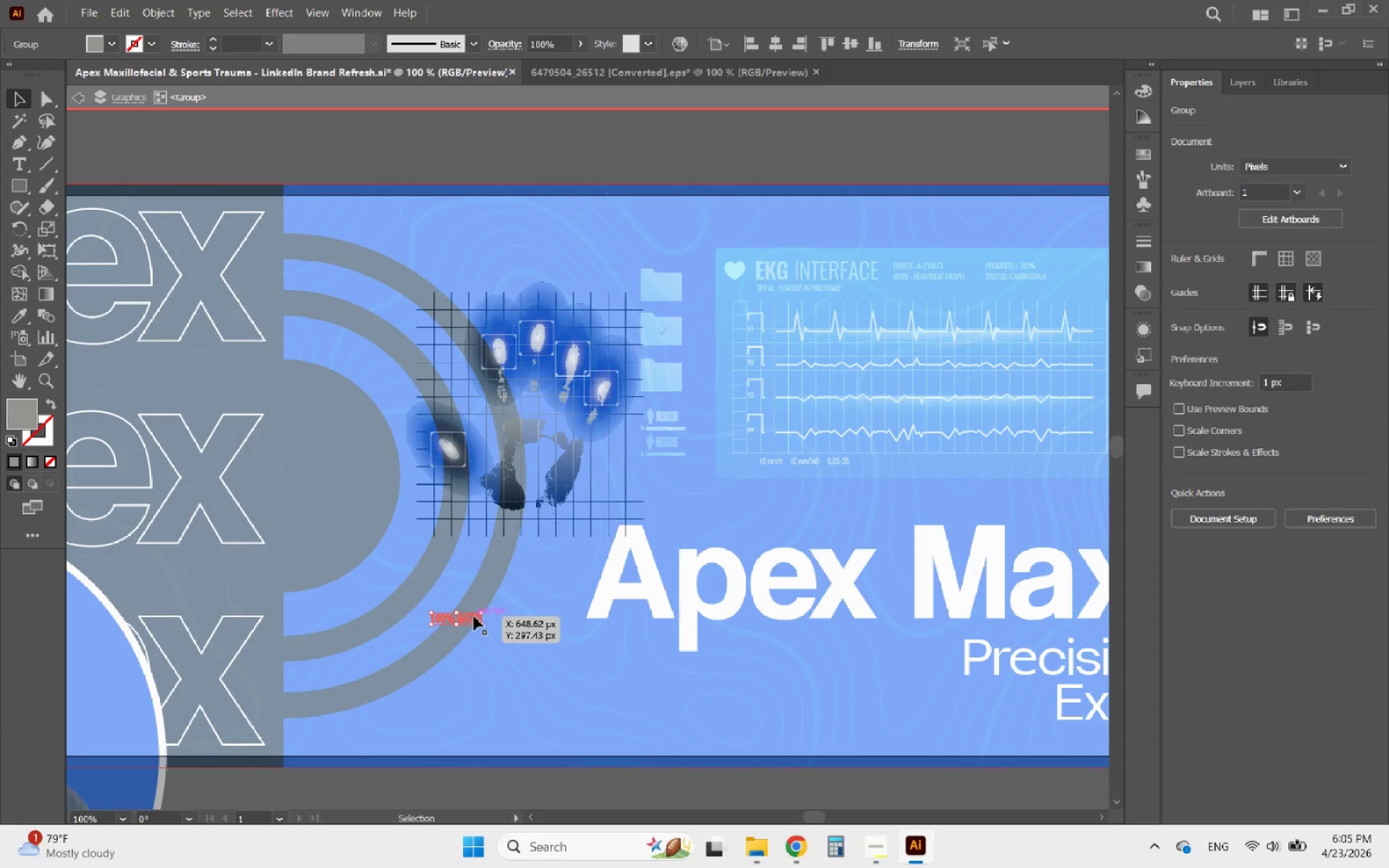 
key(Delete)
 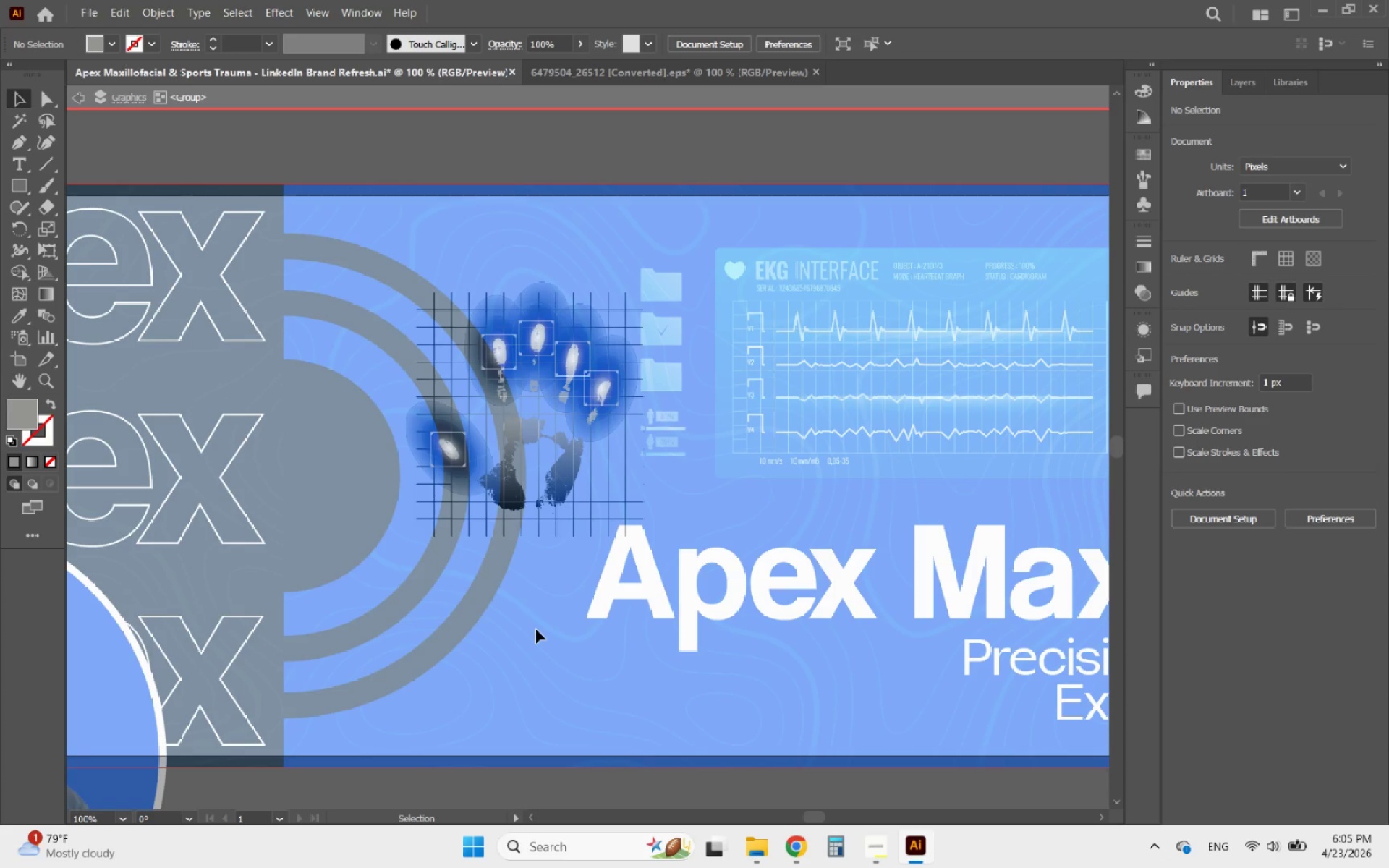 
double_click([536, 629])
 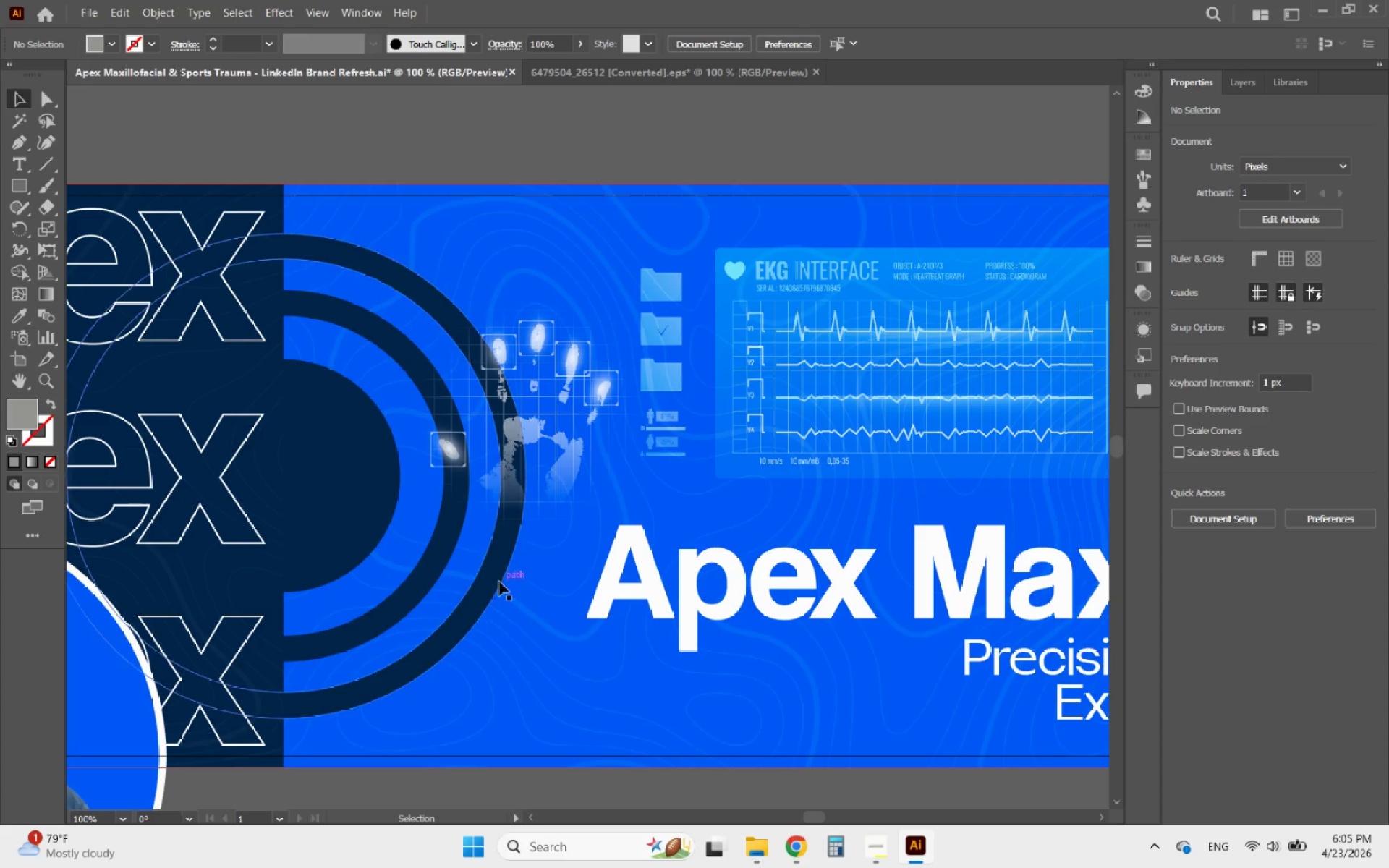 
hold_key(key=AltLeft, duration=1.95)
scroll: coordinate [401, 553], scroll_direction: down, amount: 3.0
 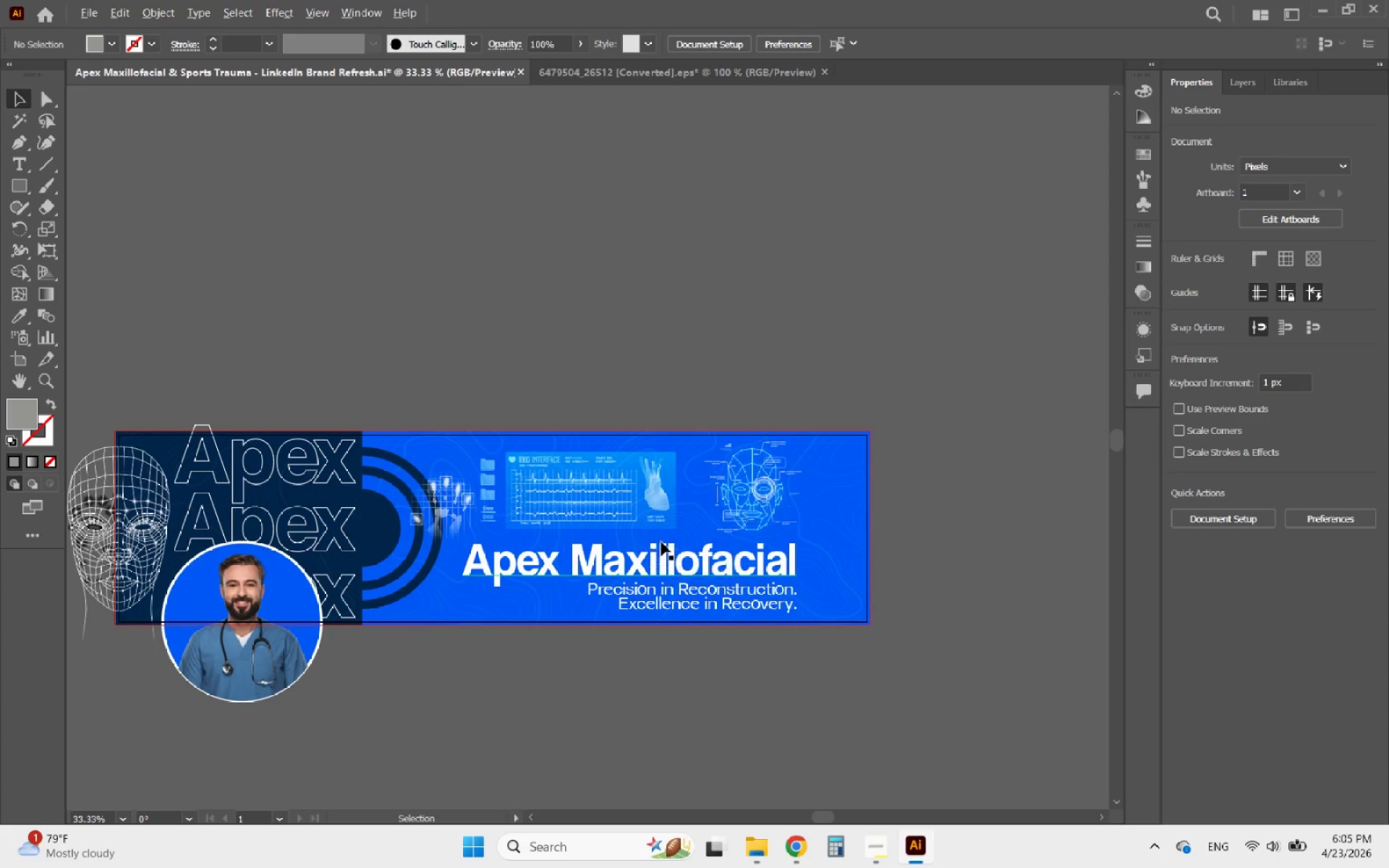 
scroll: coordinate [662, 540], scroll_direction: up, amount: 1.0
 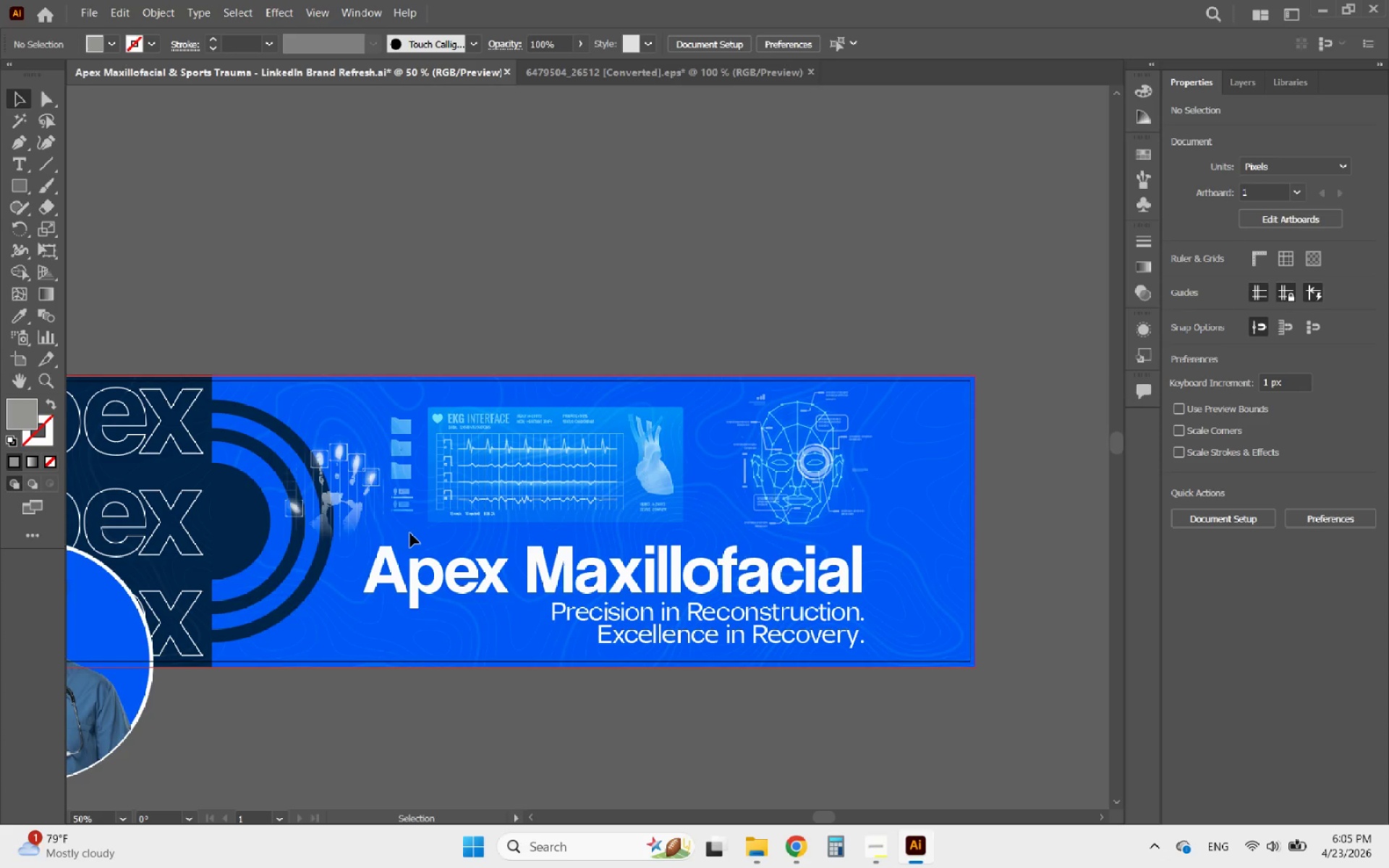 
hold_key(key=AltLeft, duration=0.47)
scroll: coordinate [361, 503], scroll_direction: up, amount: 1.0
 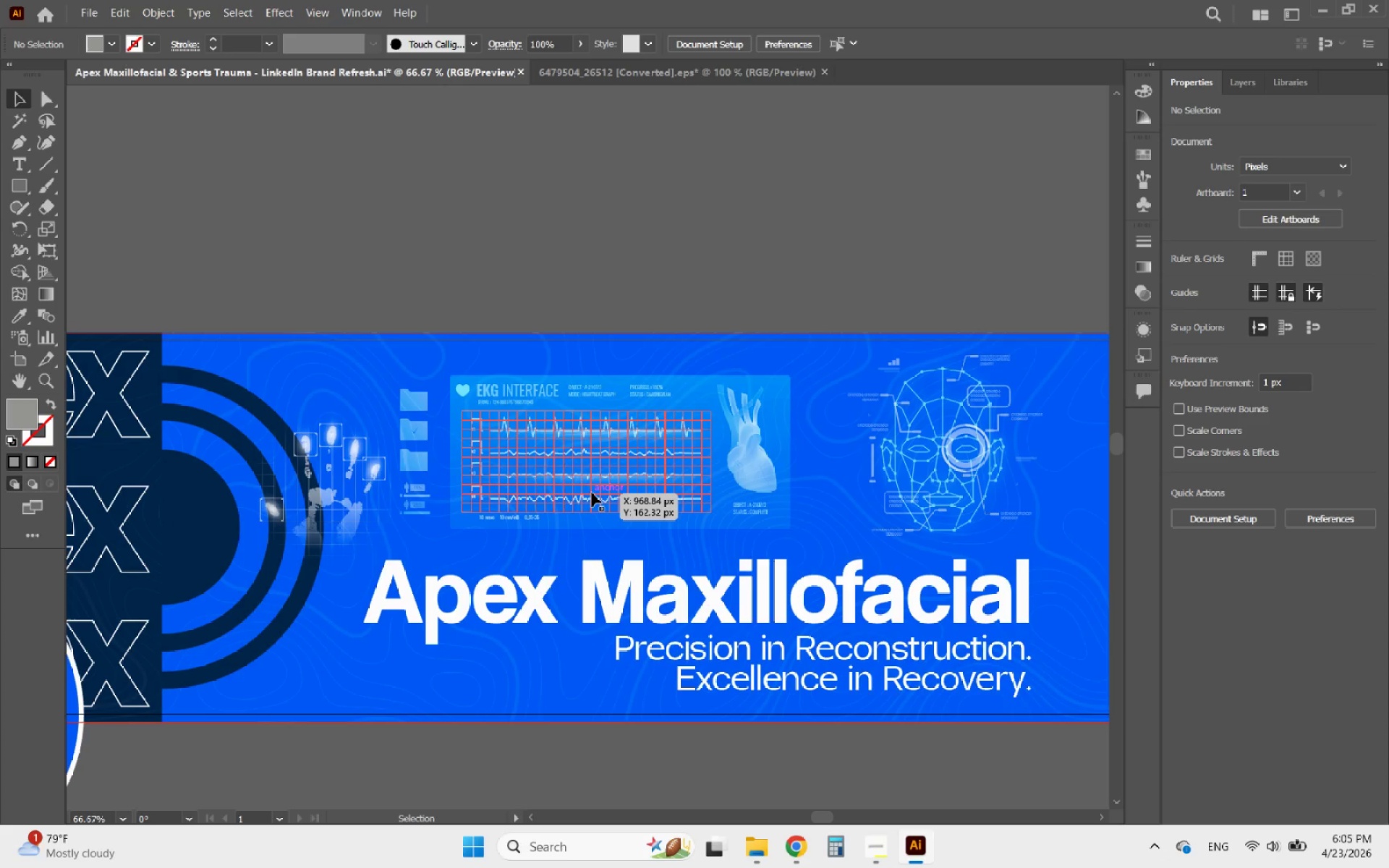 
hold_key(key=AltLeft, duration=0.98)
scroll: coordinate [592, 493], scroll_direction: down, amount: 1.0
 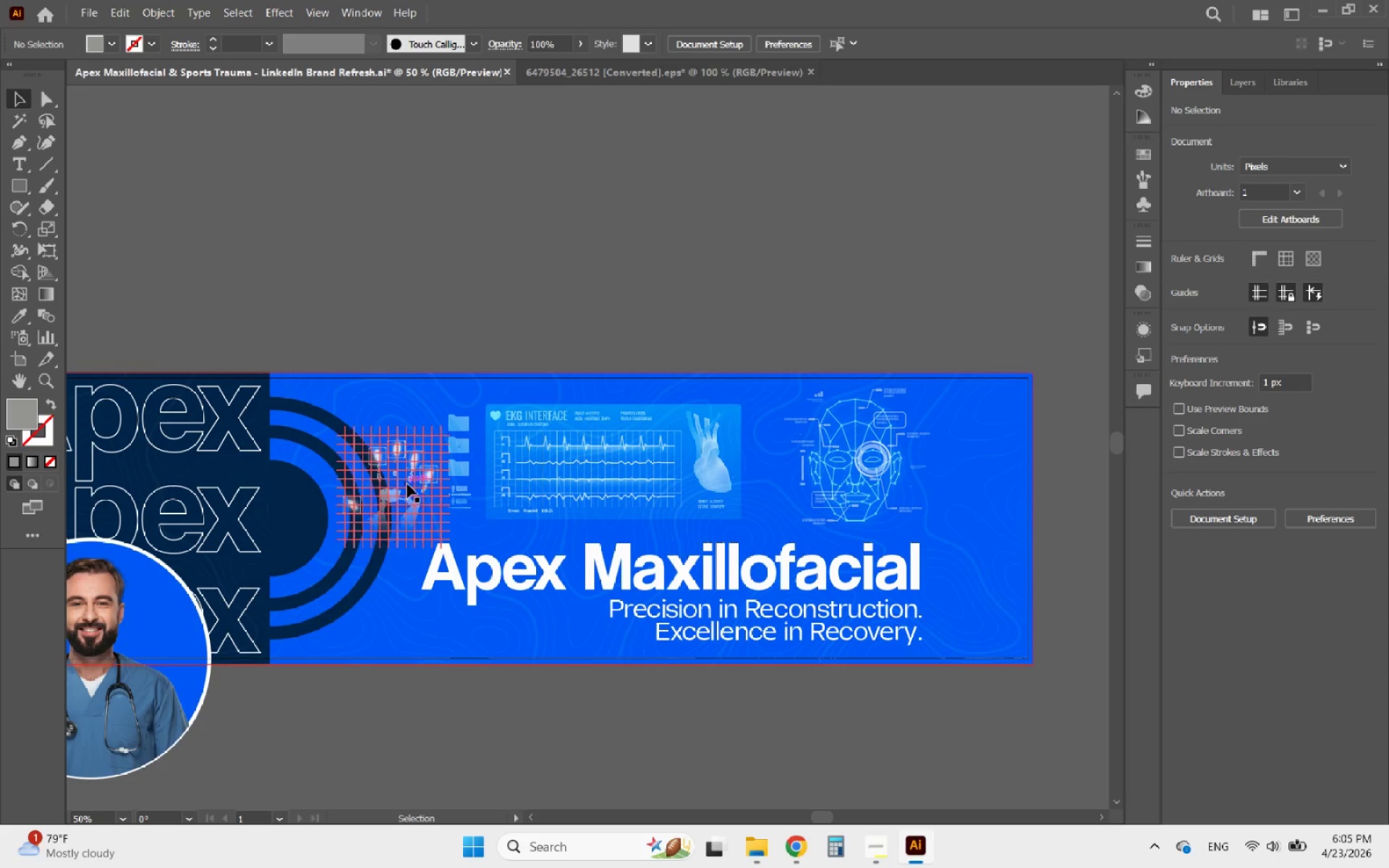 
left_click_drag(start_coordinate=[407, 484], to_coordinate=[450, 459])
 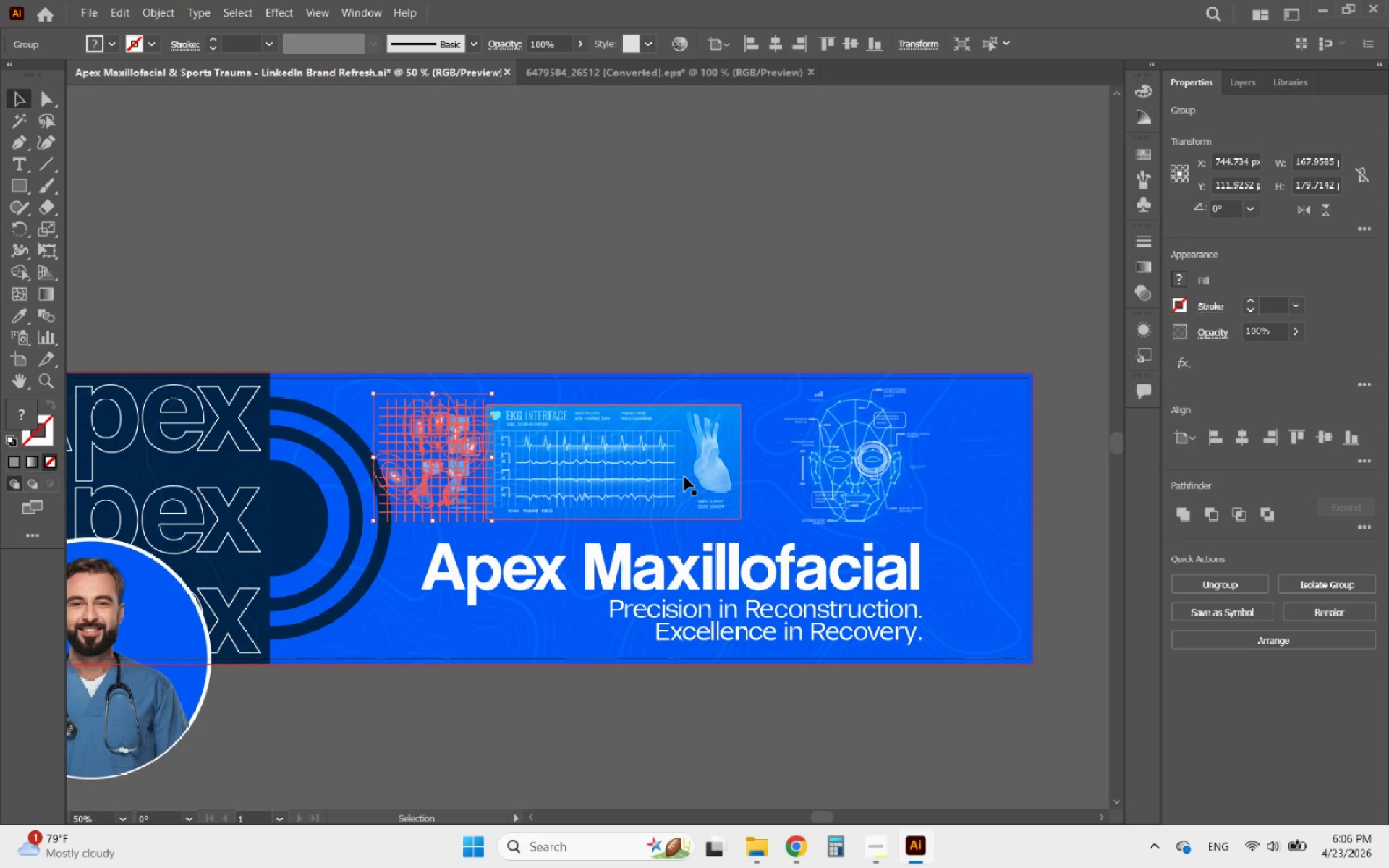 
left_click([684, 477])
 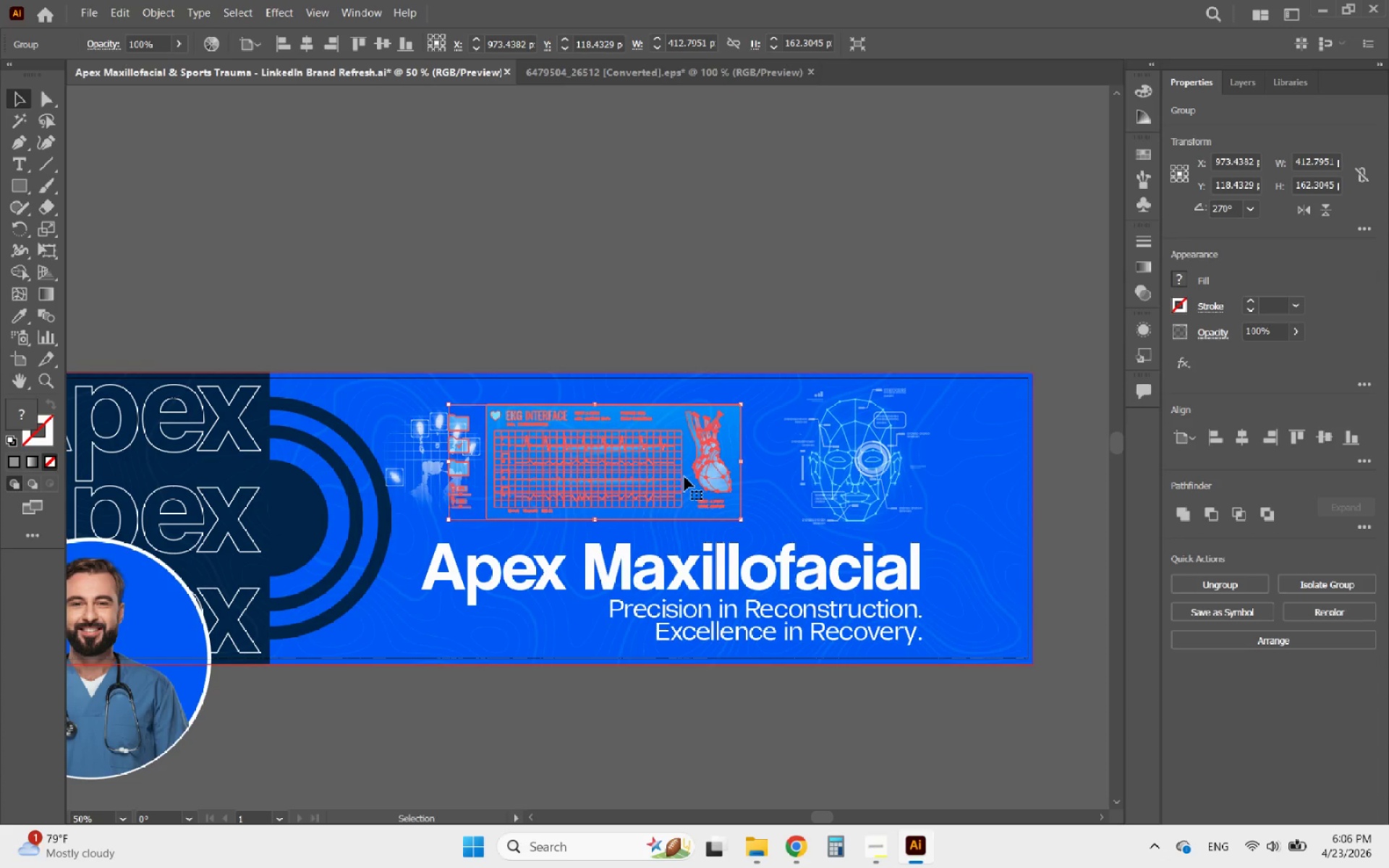 
double_click([684, 477])
 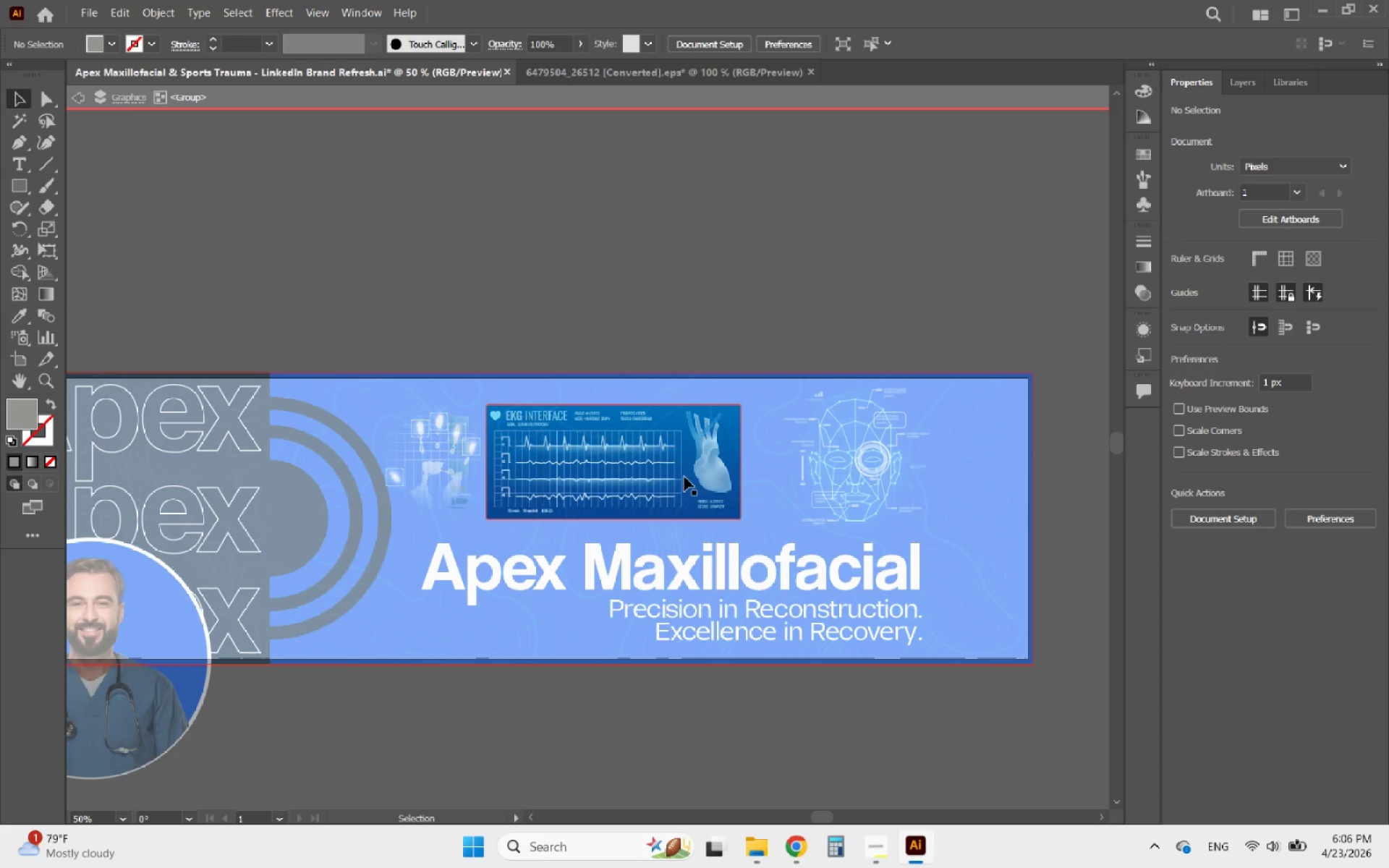 
left_click_drag(start_coordinate=[684, 477], to_coordinate=[707, 475])
 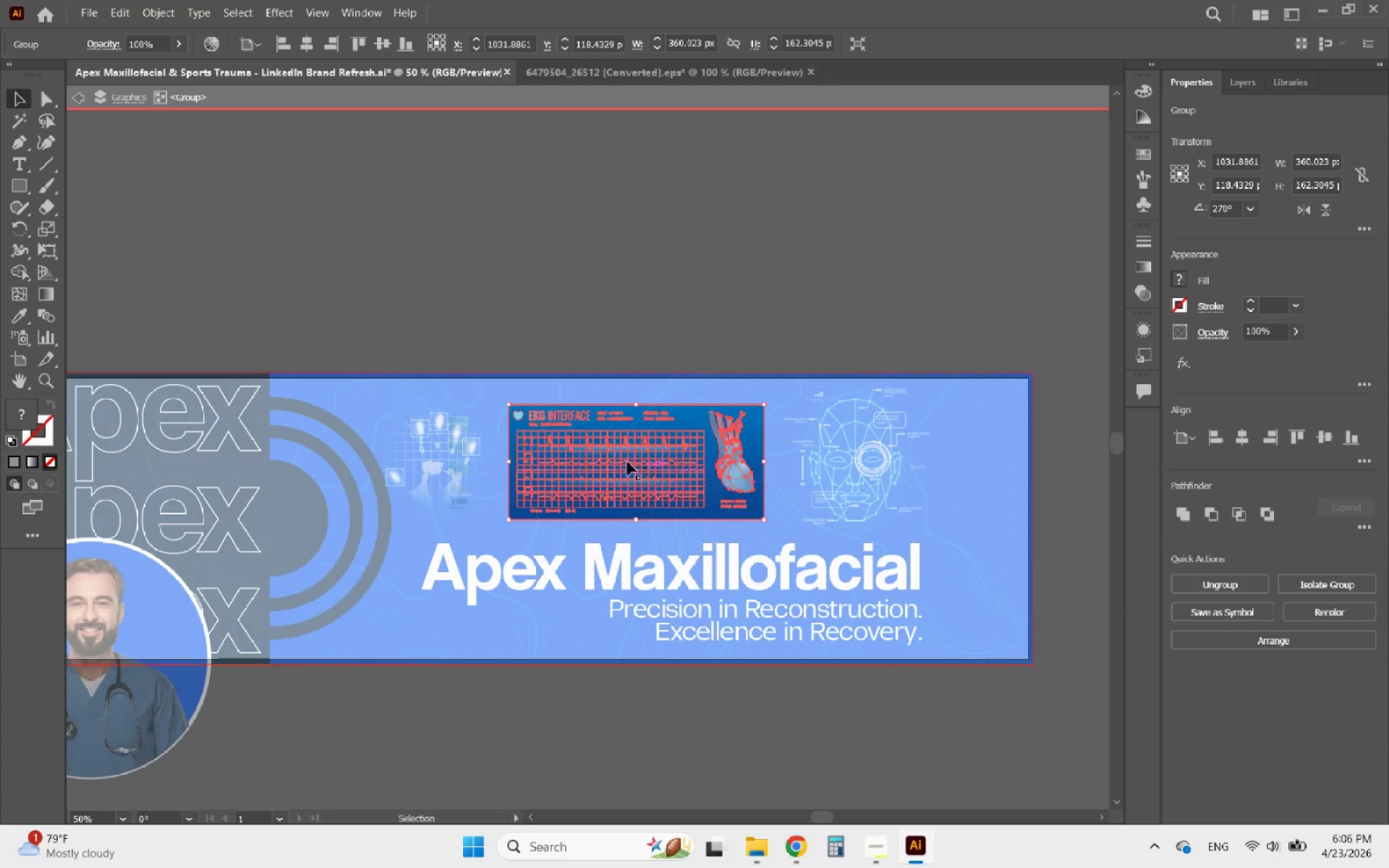 
hold_key(key=ShiftLeft, duration=1.33)
 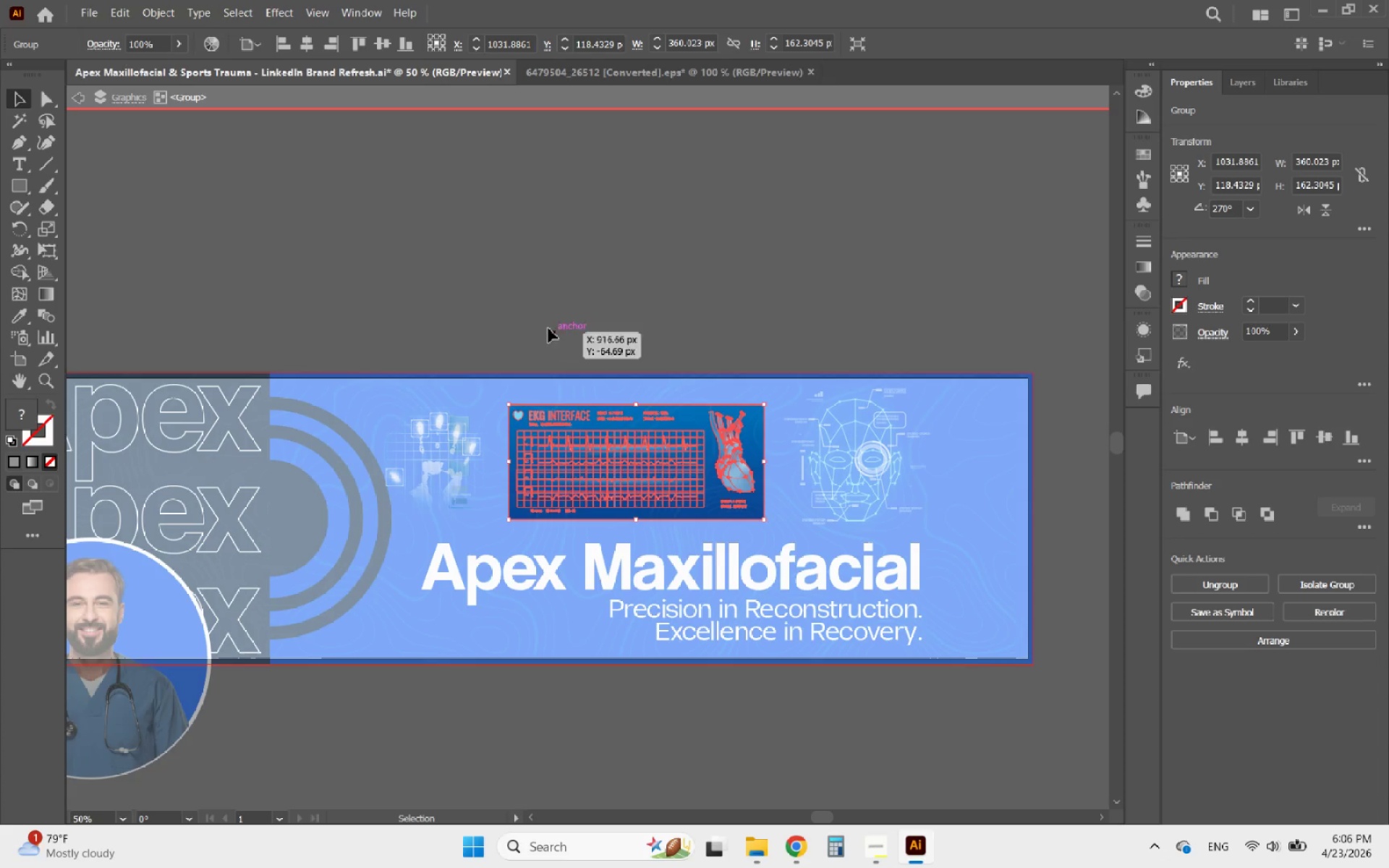 
double_click([546, 324])
 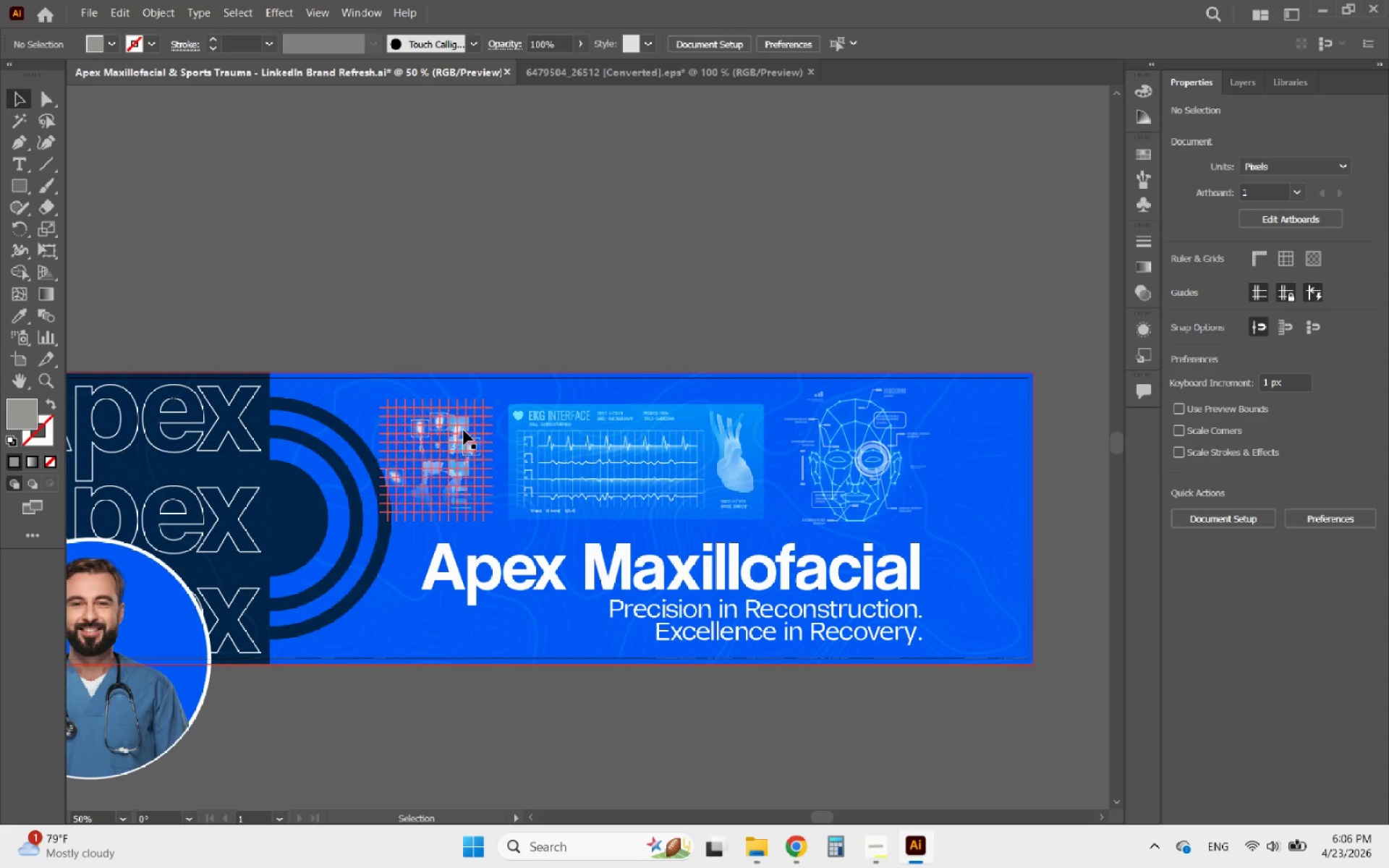 
left_click([459, 448])
 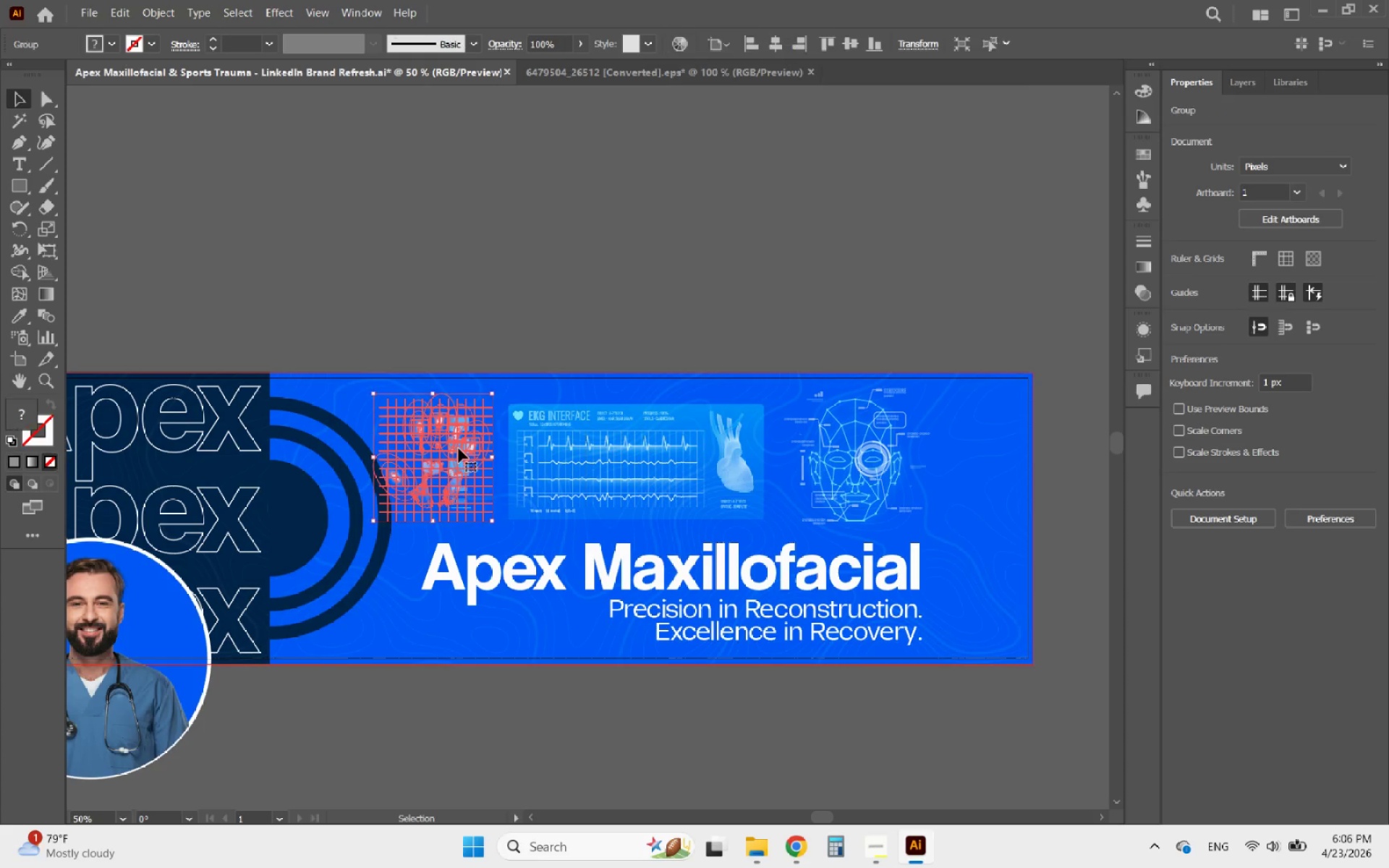 
hold_key(key=AltLeft, duration=0.59)
scroll: coordinate [440, 454], scroll_direction: up, amount: 2.0
 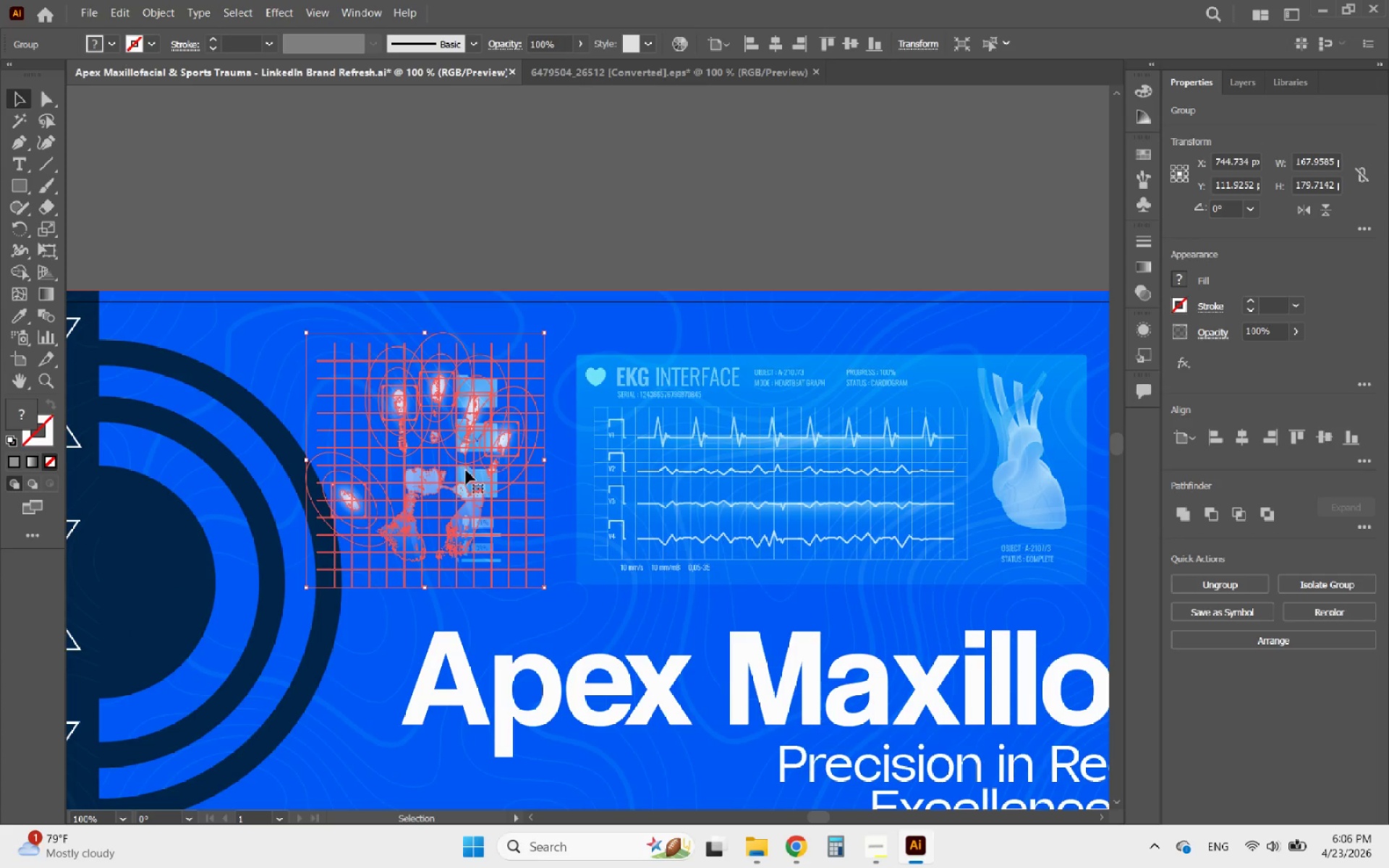 
left_click_drag(start_coordinate=[467, 470], to_coordinate=[487, 465])
 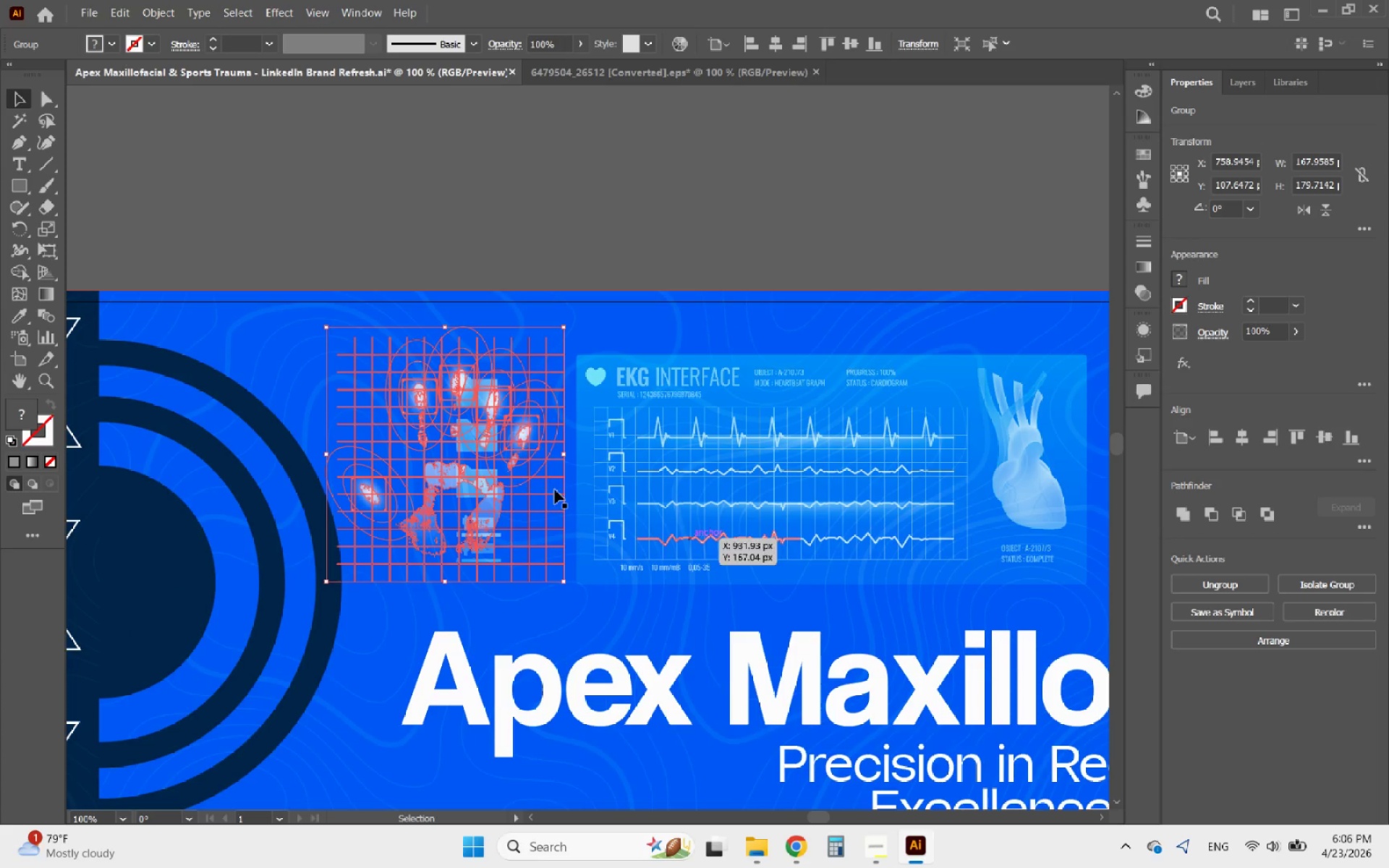 
left_click([392, 165])
 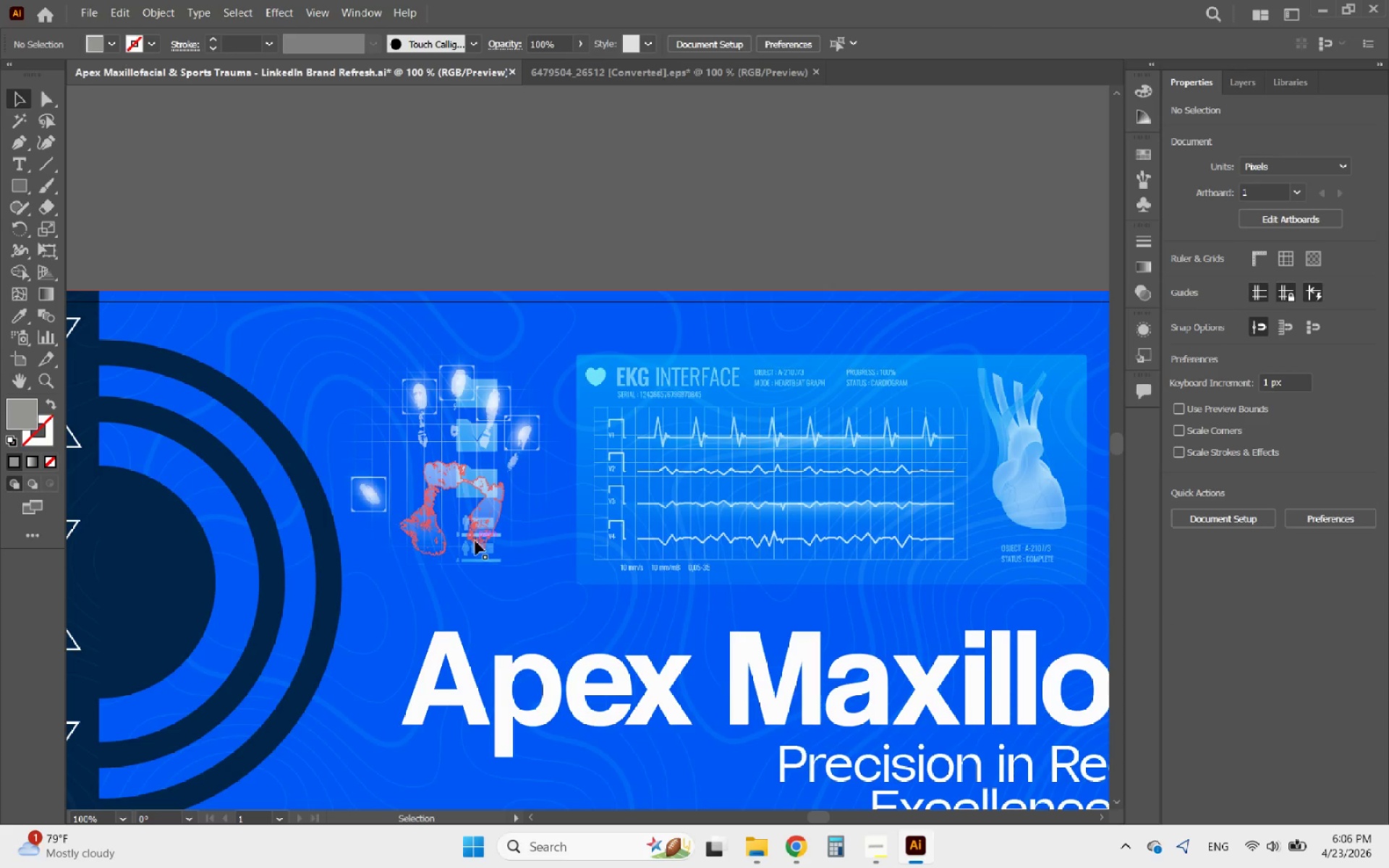 
left_click([483, 563])
 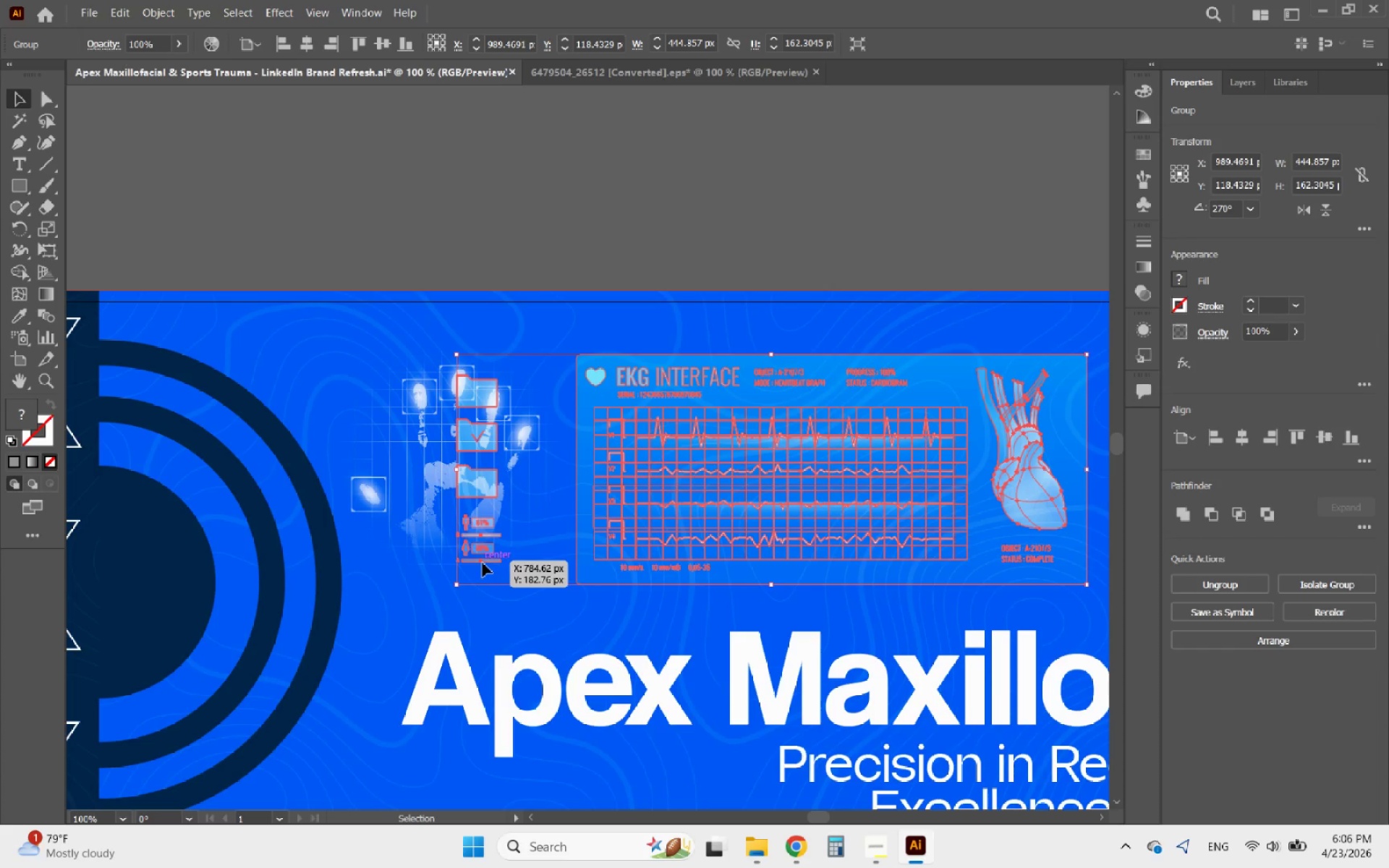 
double_click([483, 563])
 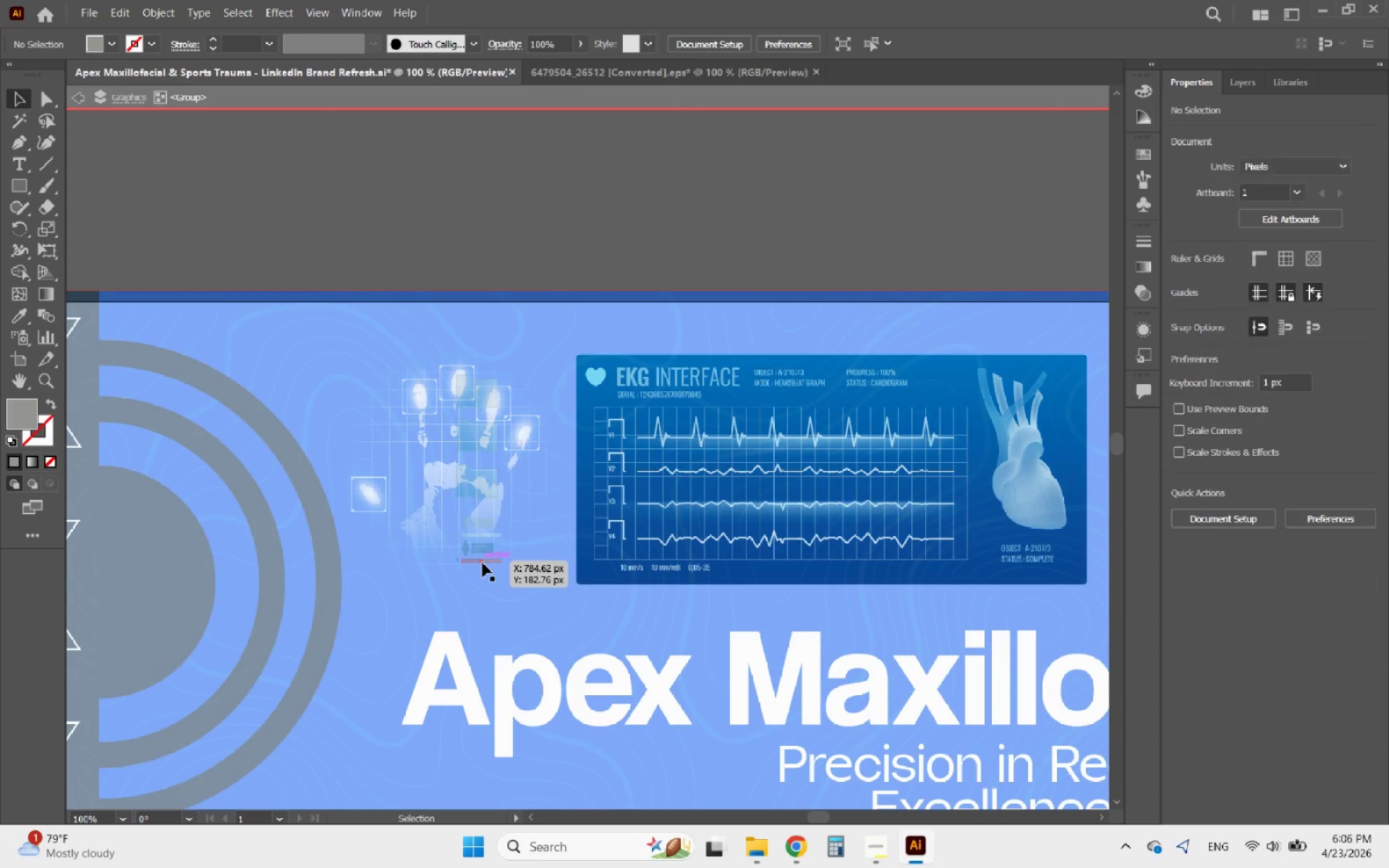 
triple_click([483, 563])
 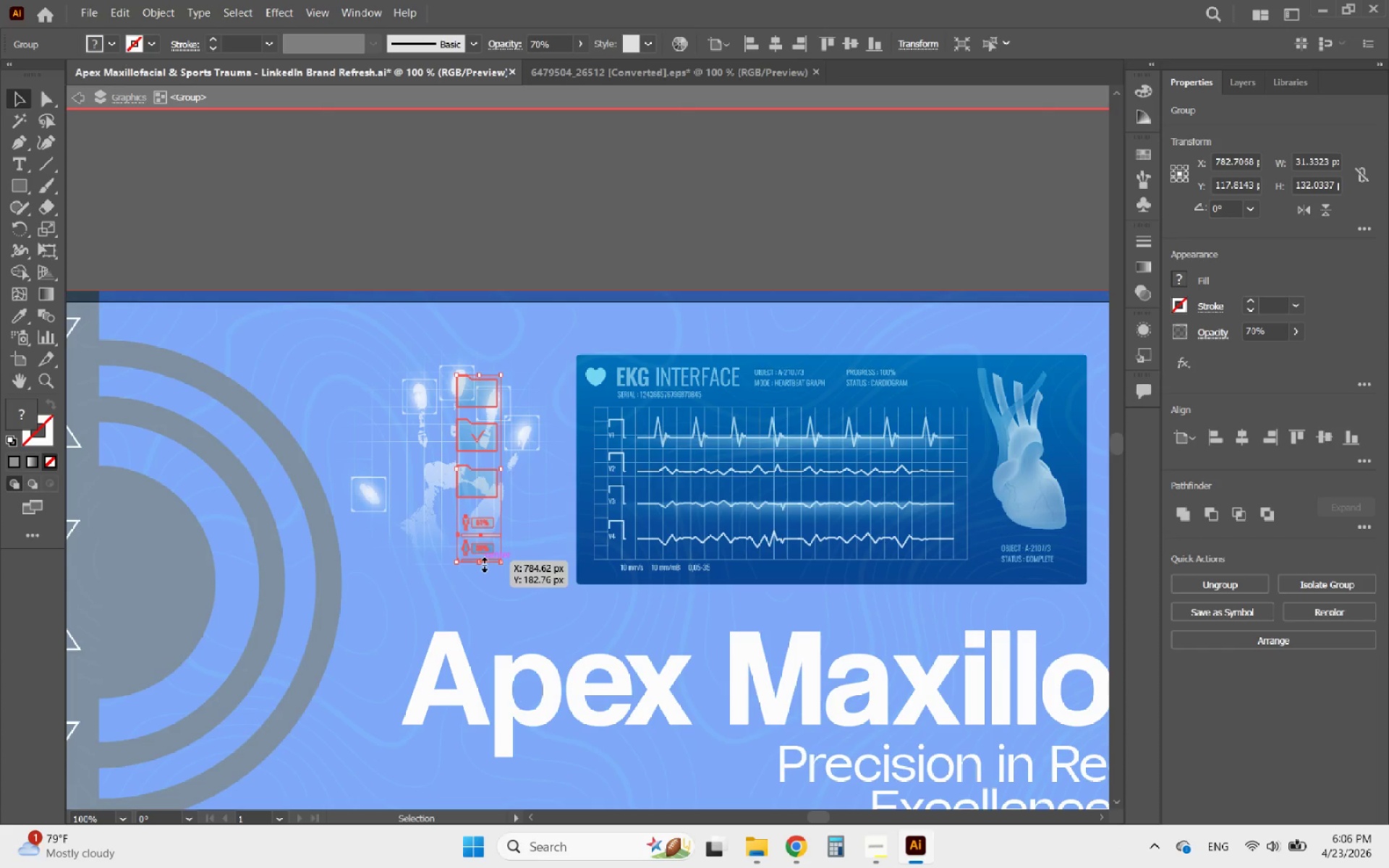 
key(Delete)
 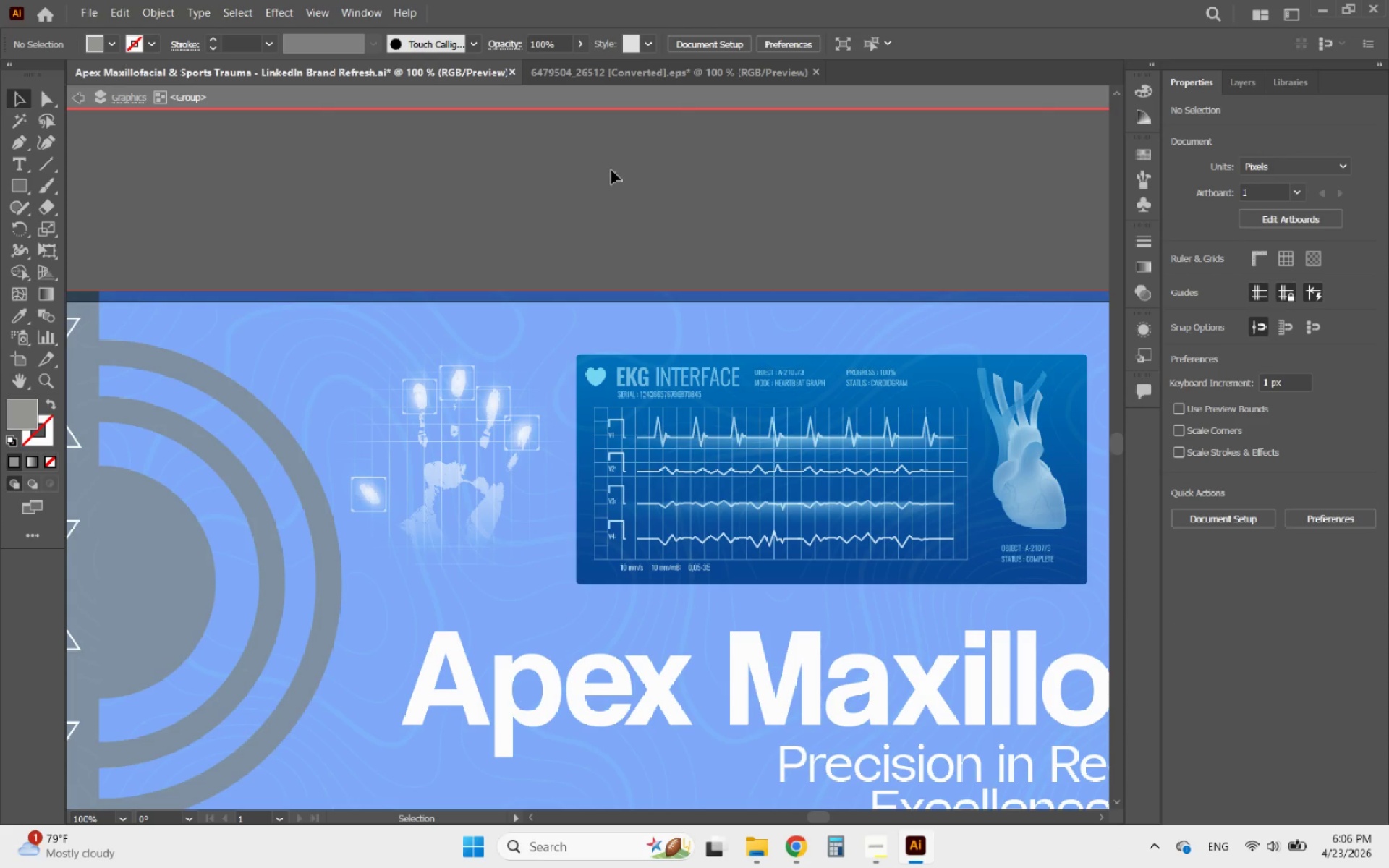 
double_click([600, 201])
 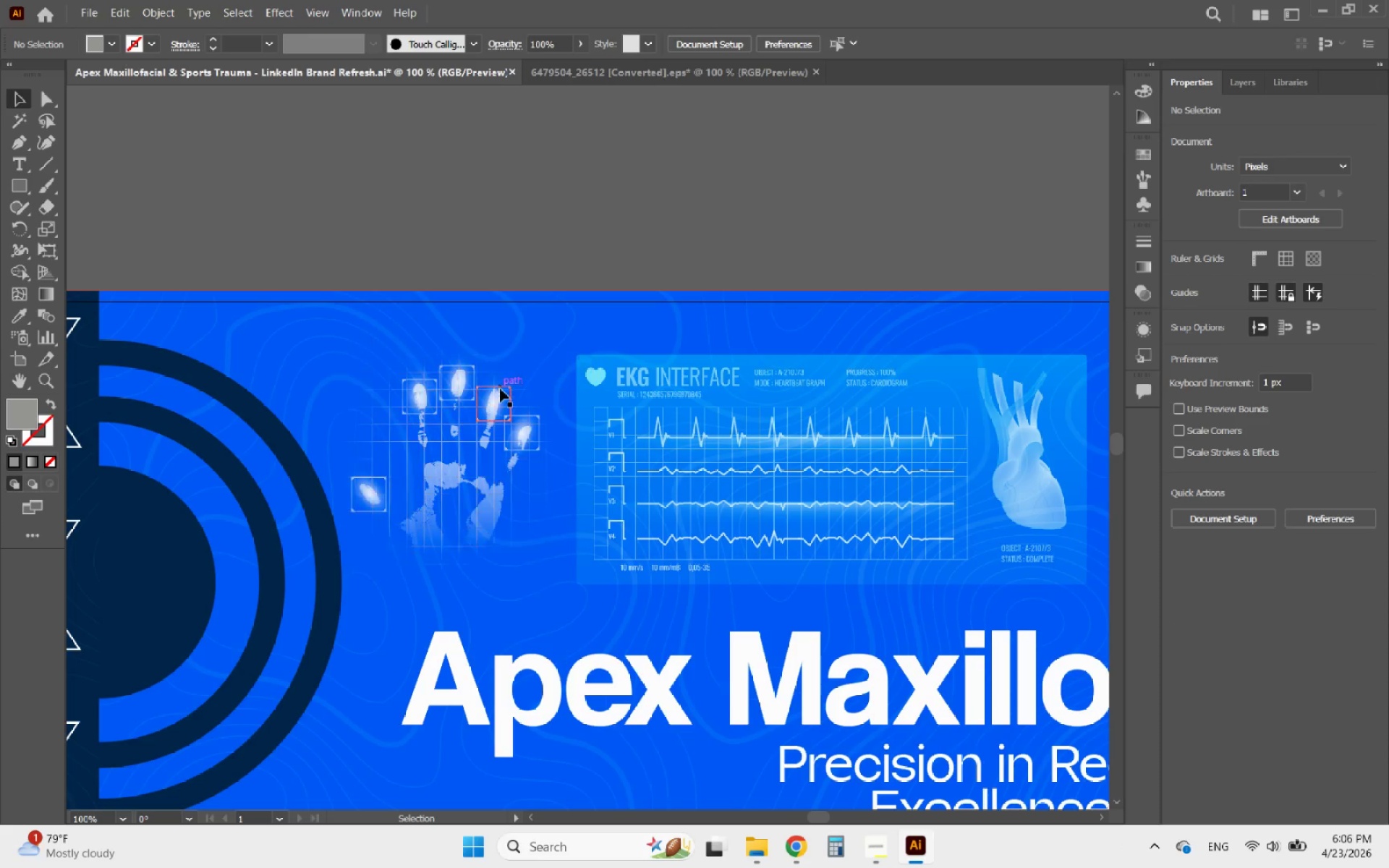 
left_click([500, 388])
 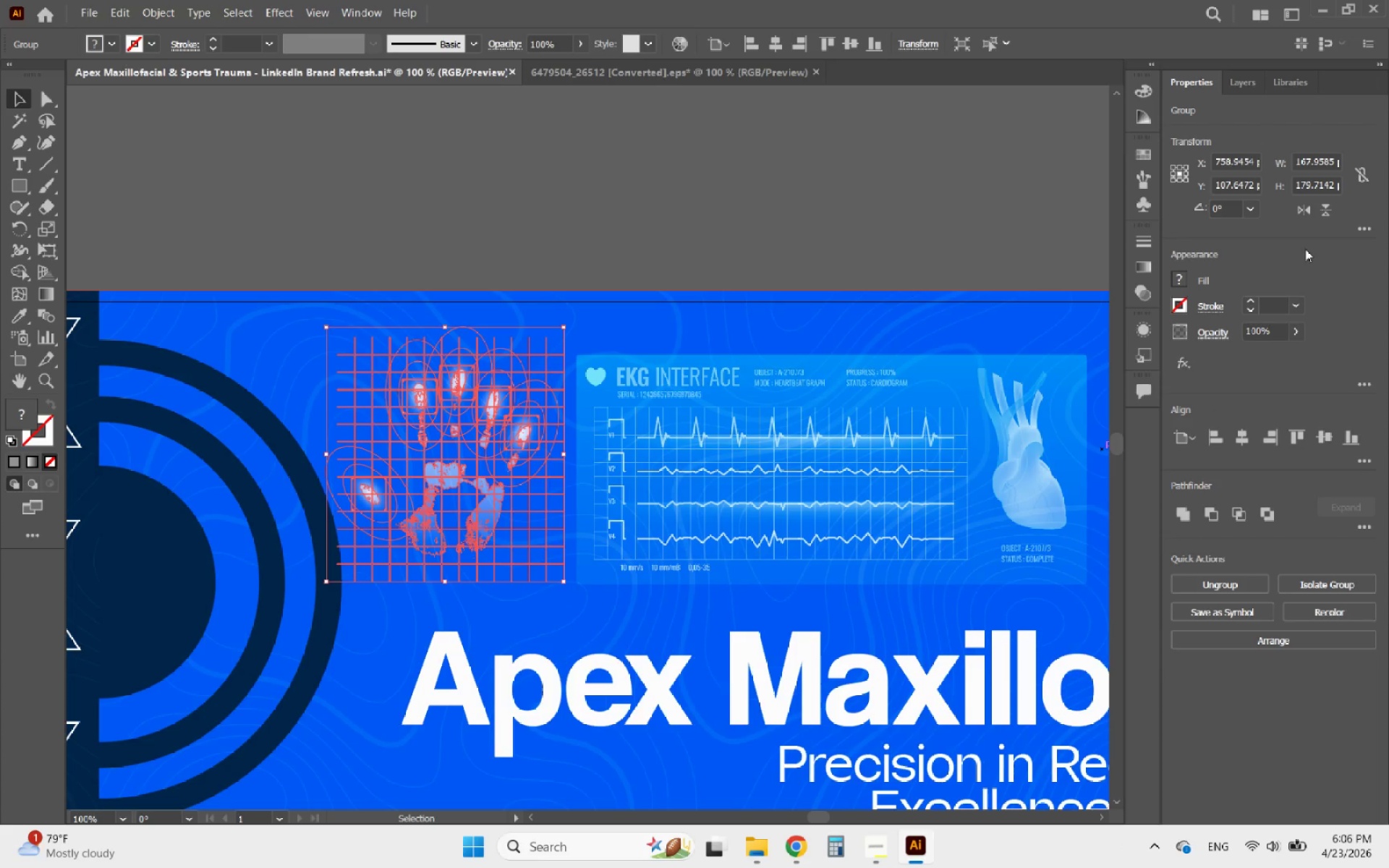 
left_click([1310, 218])
 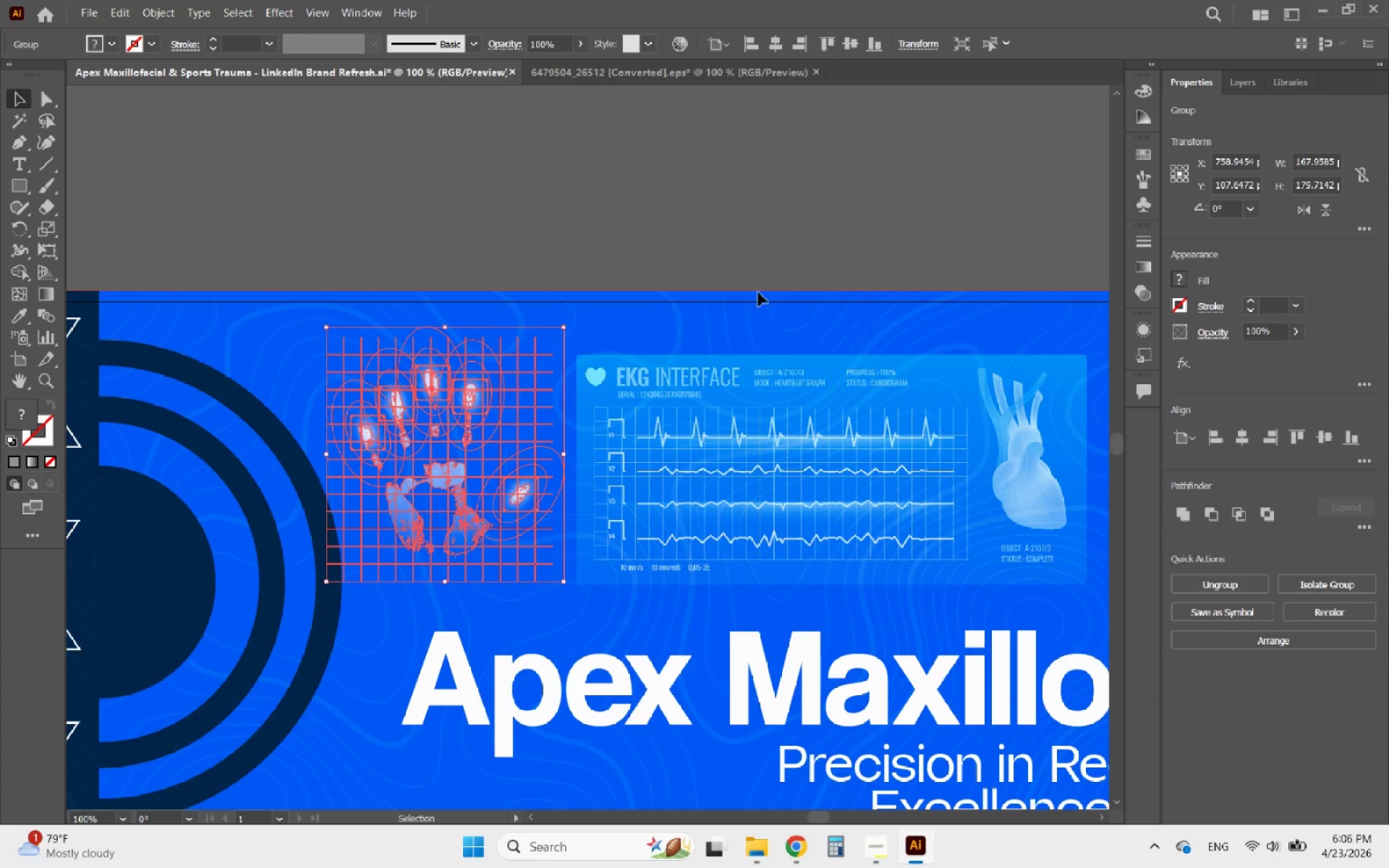 
left_click([589, 193])
 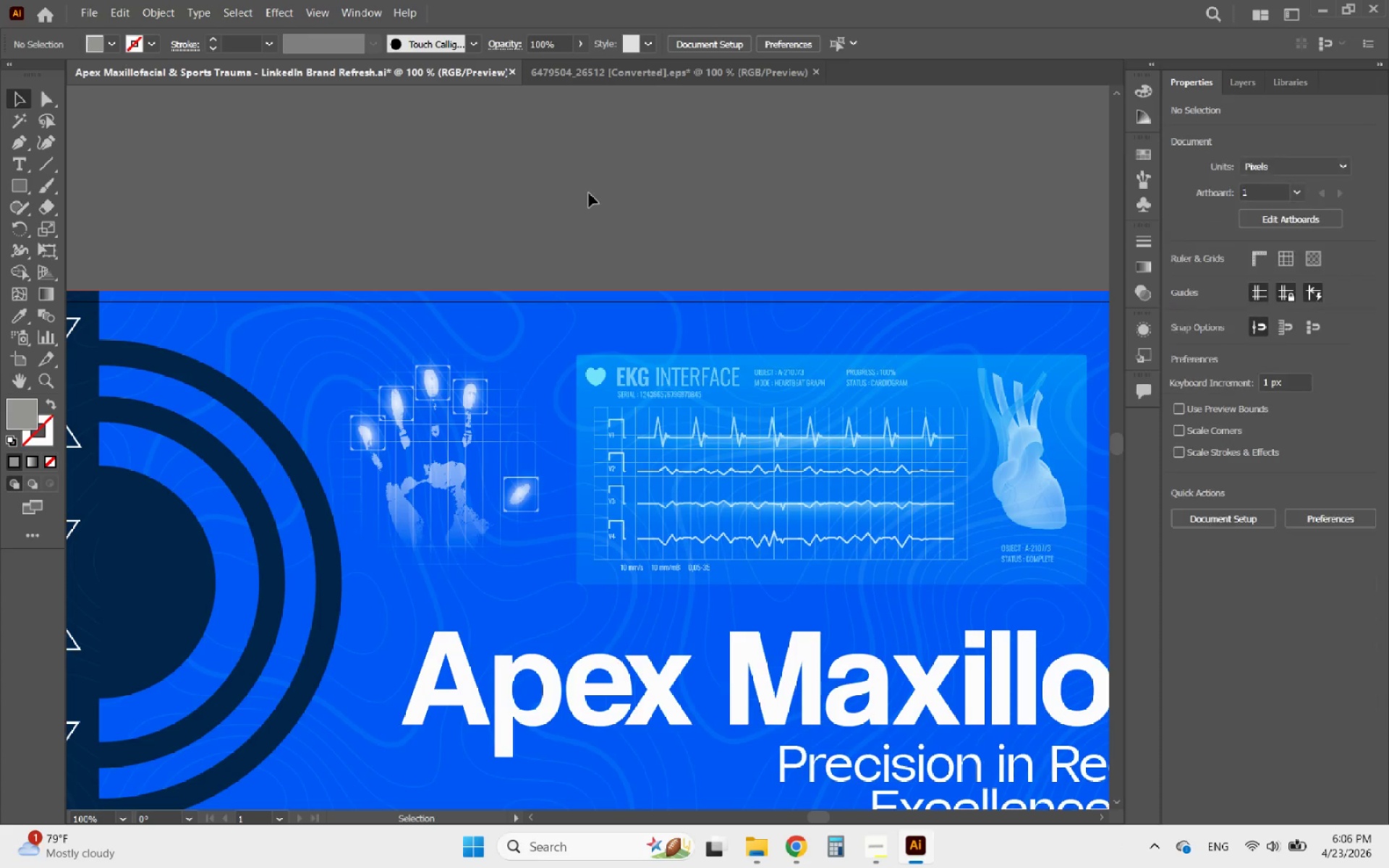 
hold_key(key=AltLeft, duration=2.23)
scroll: coordinate [589, 193], scroll_direction: down, amount: 2.0
 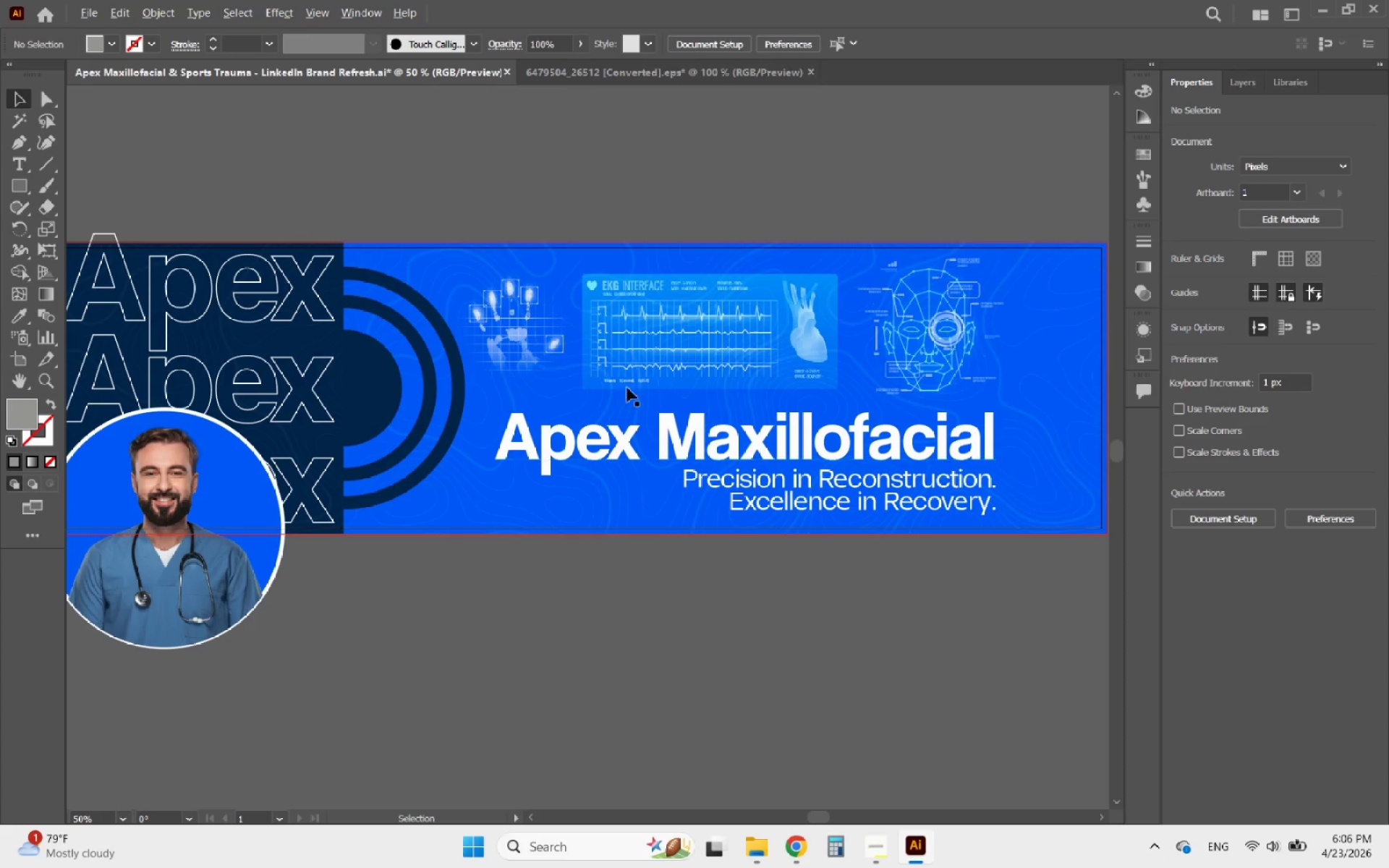 
left_click([723, 351])
 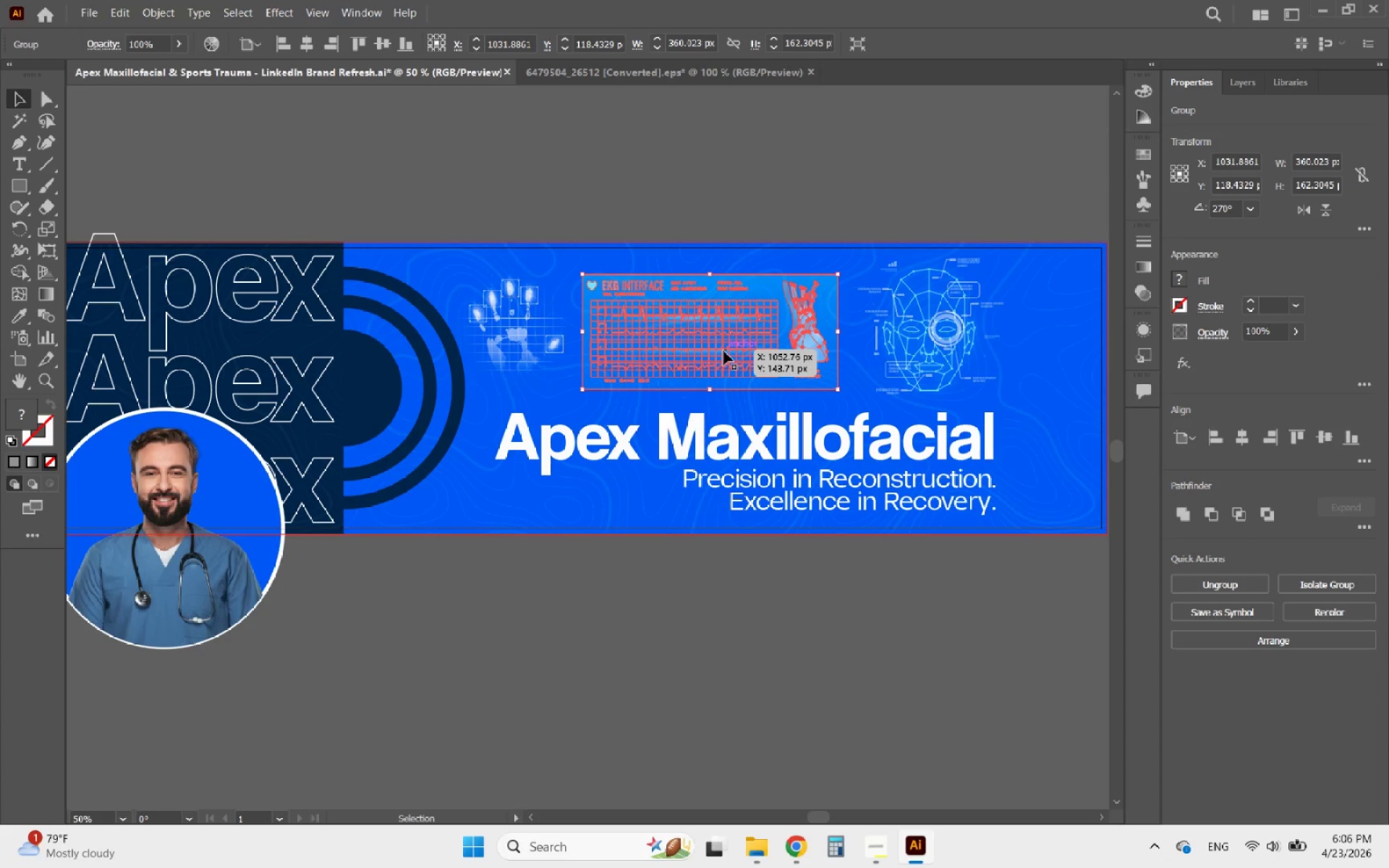 
key(ArrowRight)
 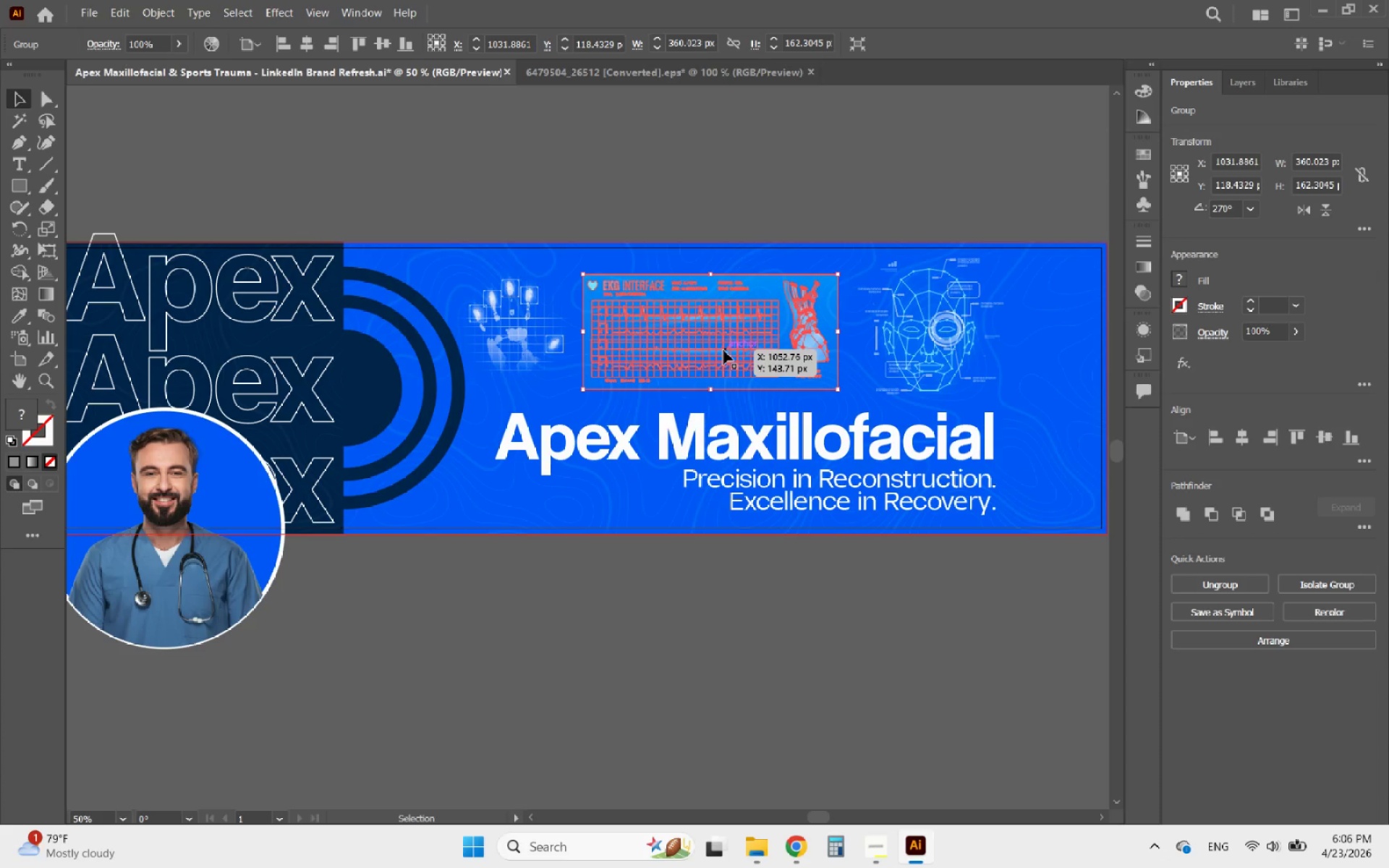 
key(ArrowRight)
 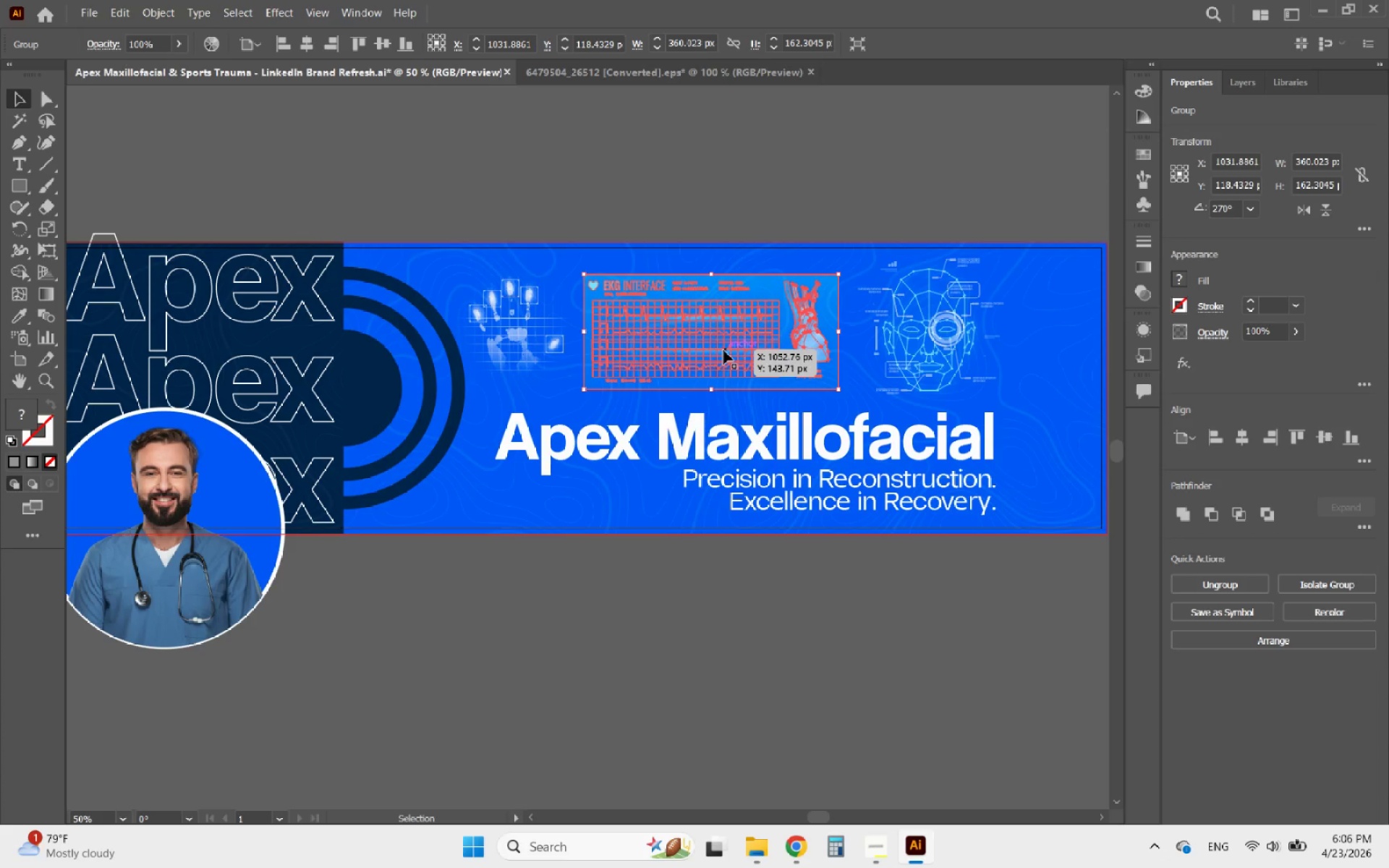 
key(ArrowRight)
 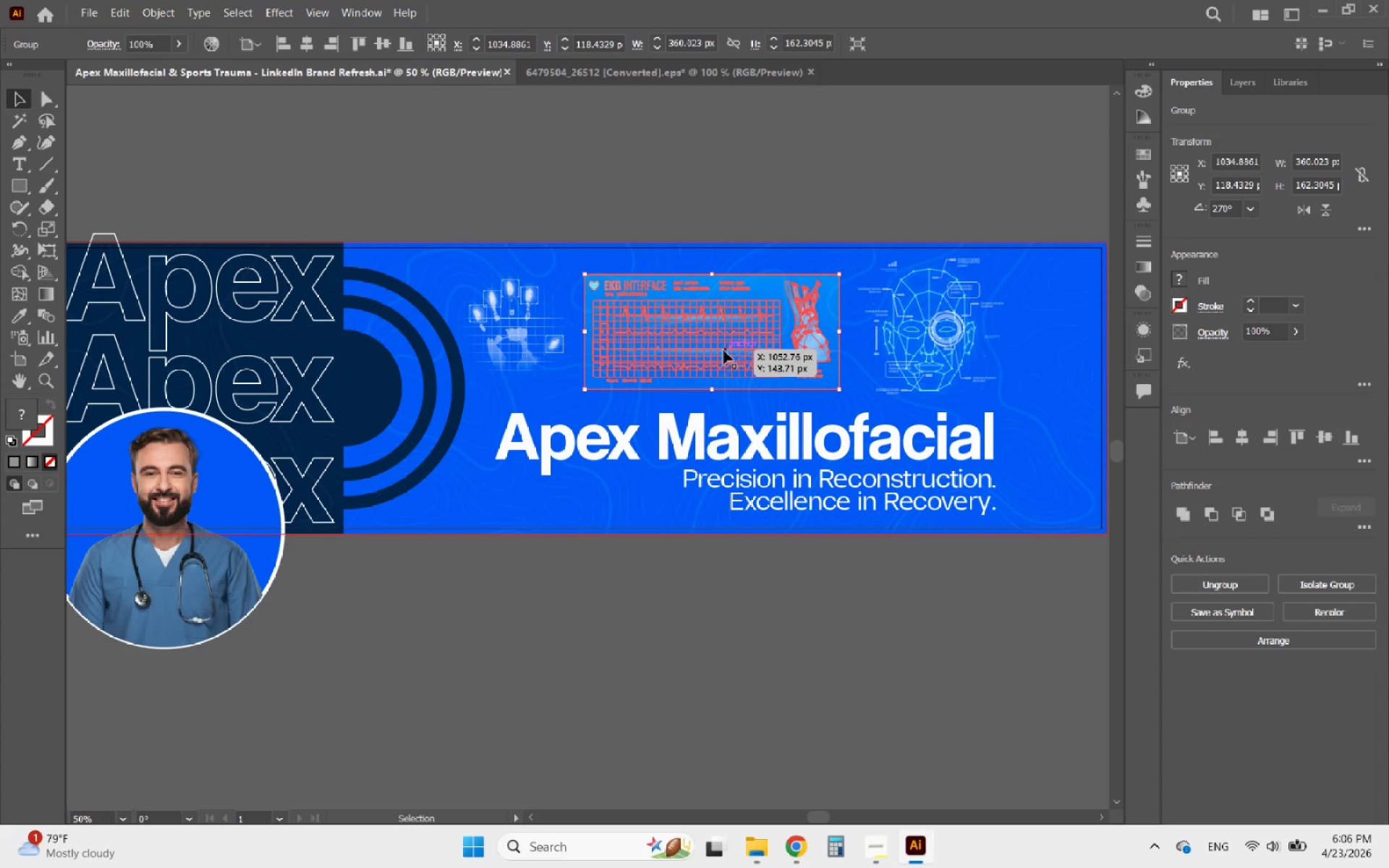 
key(ArrowRight)
 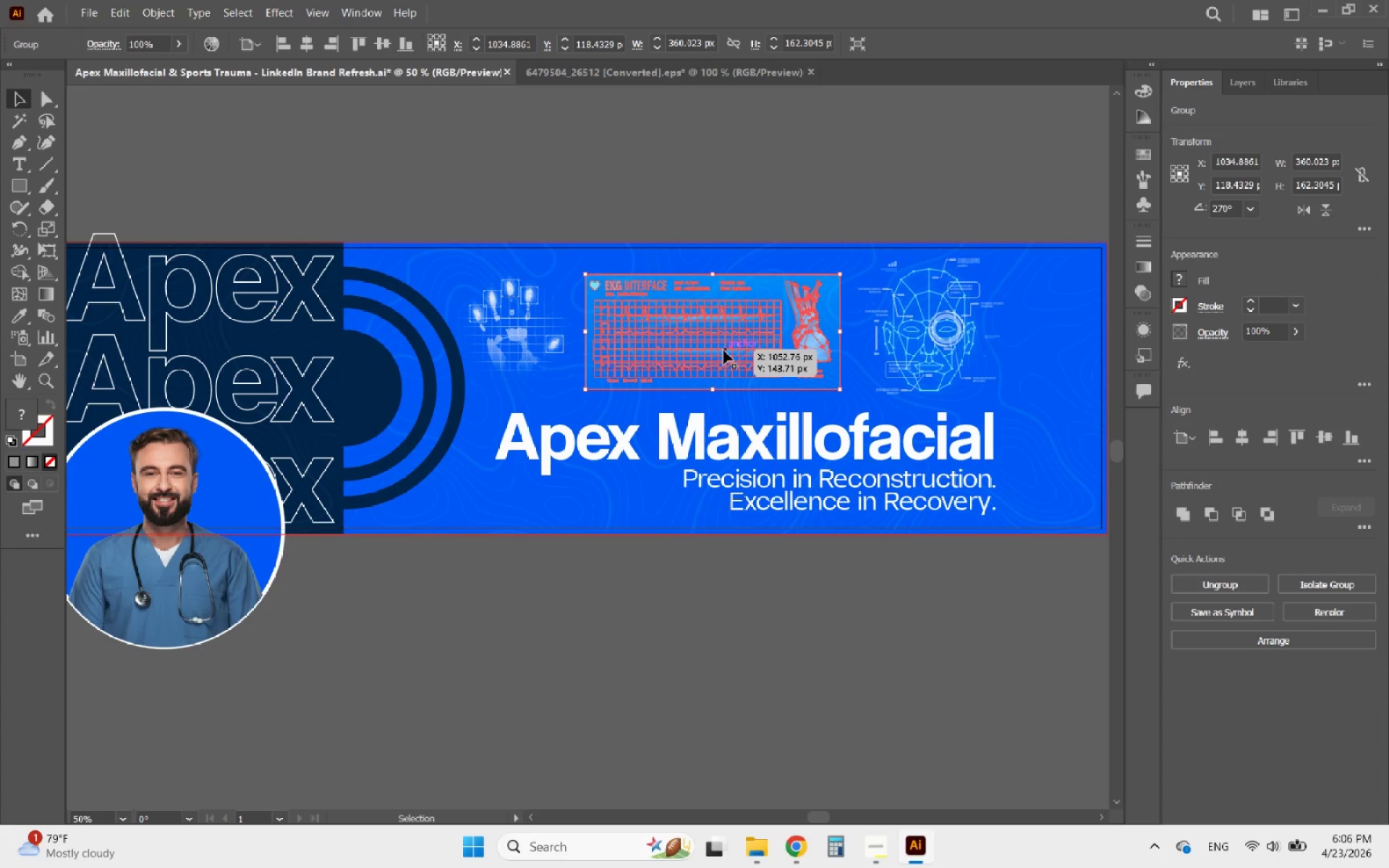 
key(ArrowRight)
 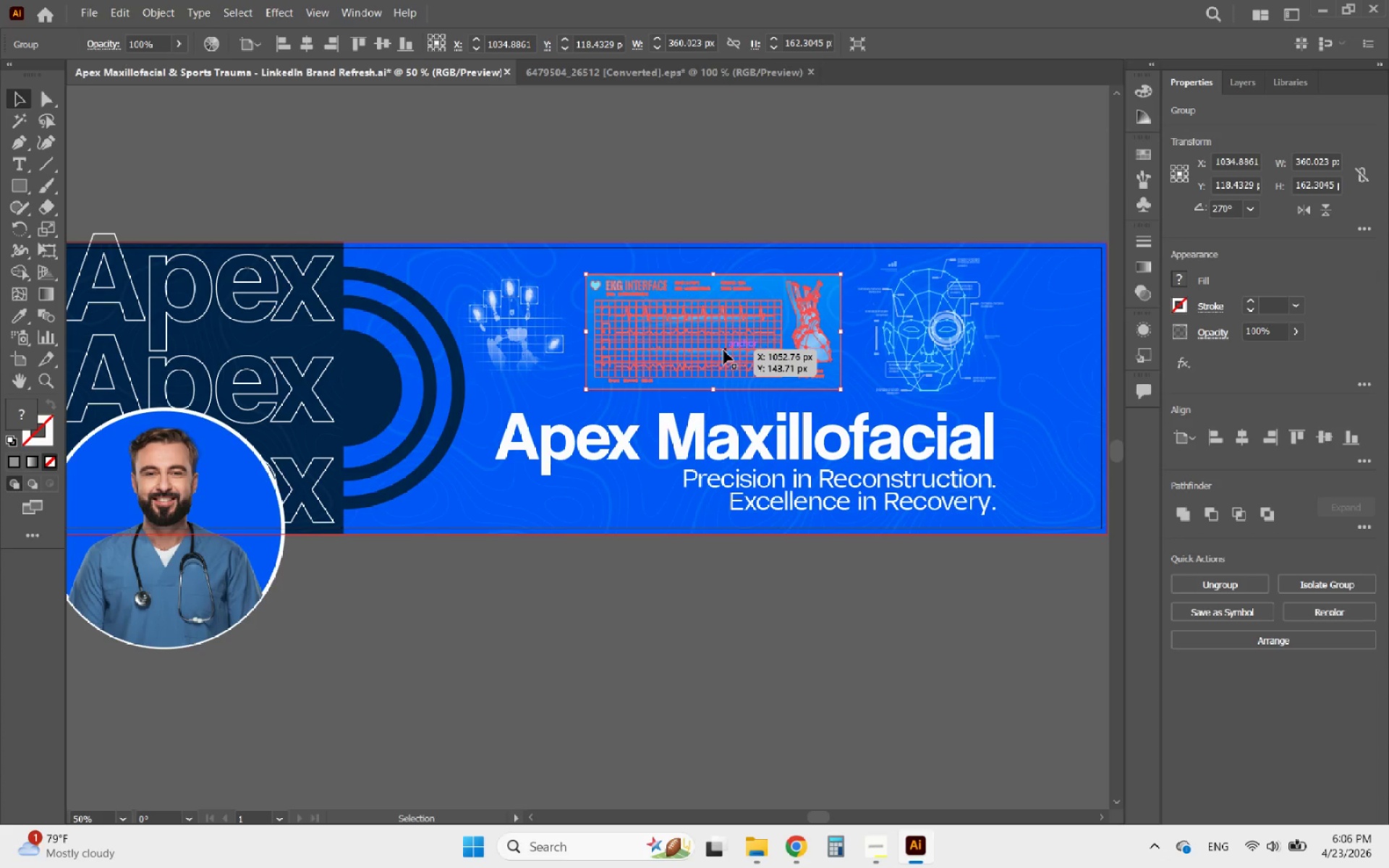 
key(ArrowRight)
 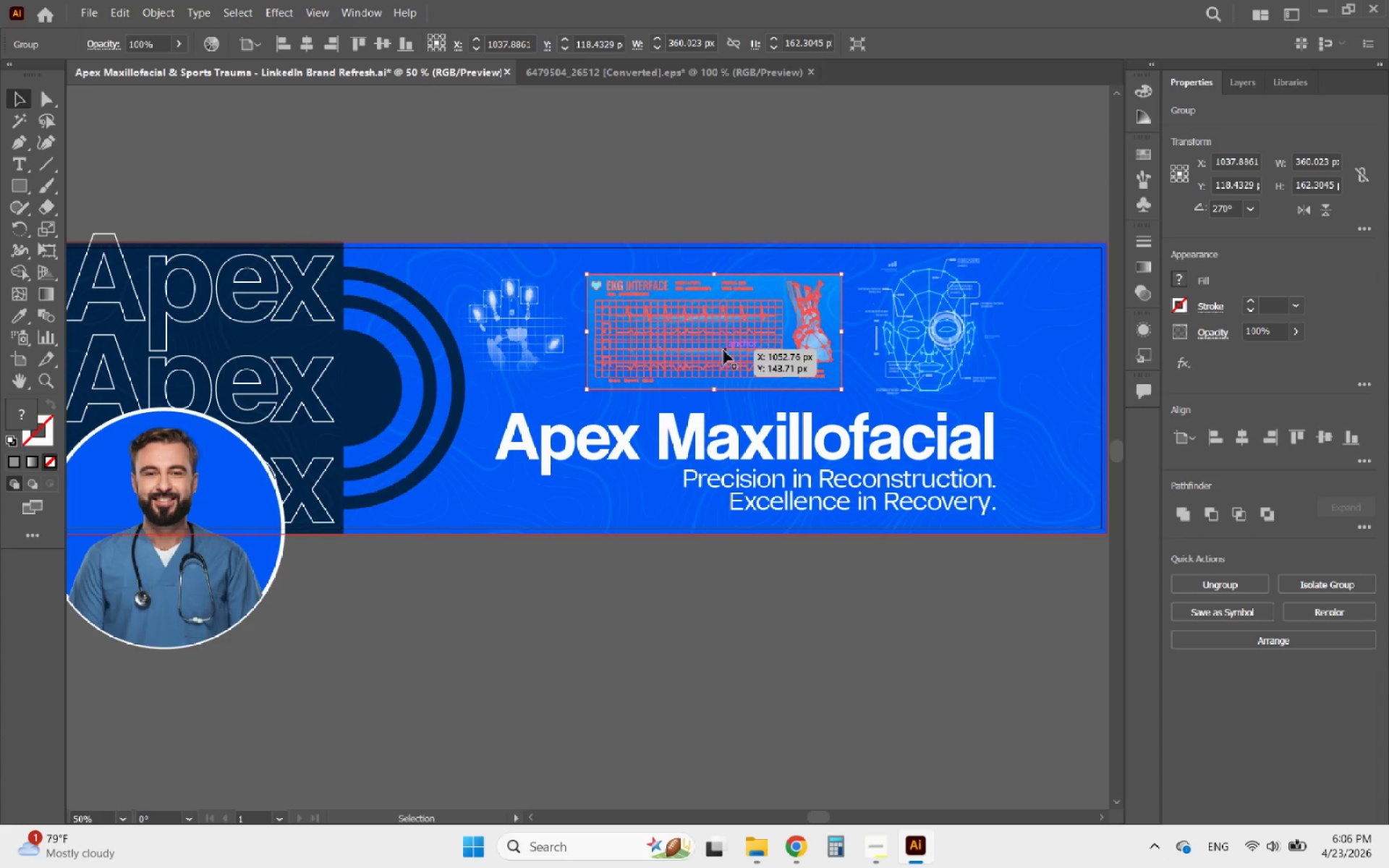 
key(ArrowRight)
 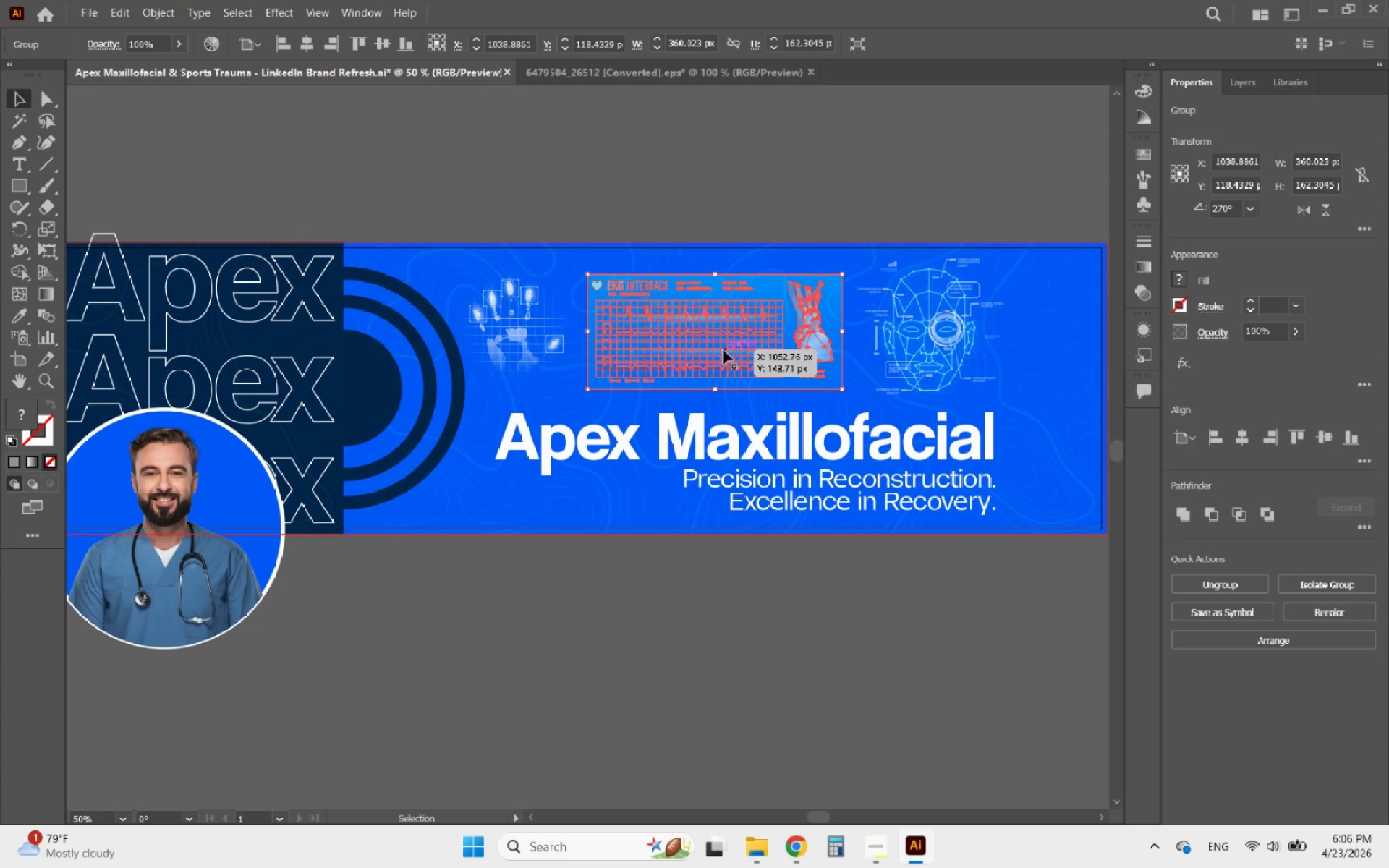 
key(ArrowRight)
 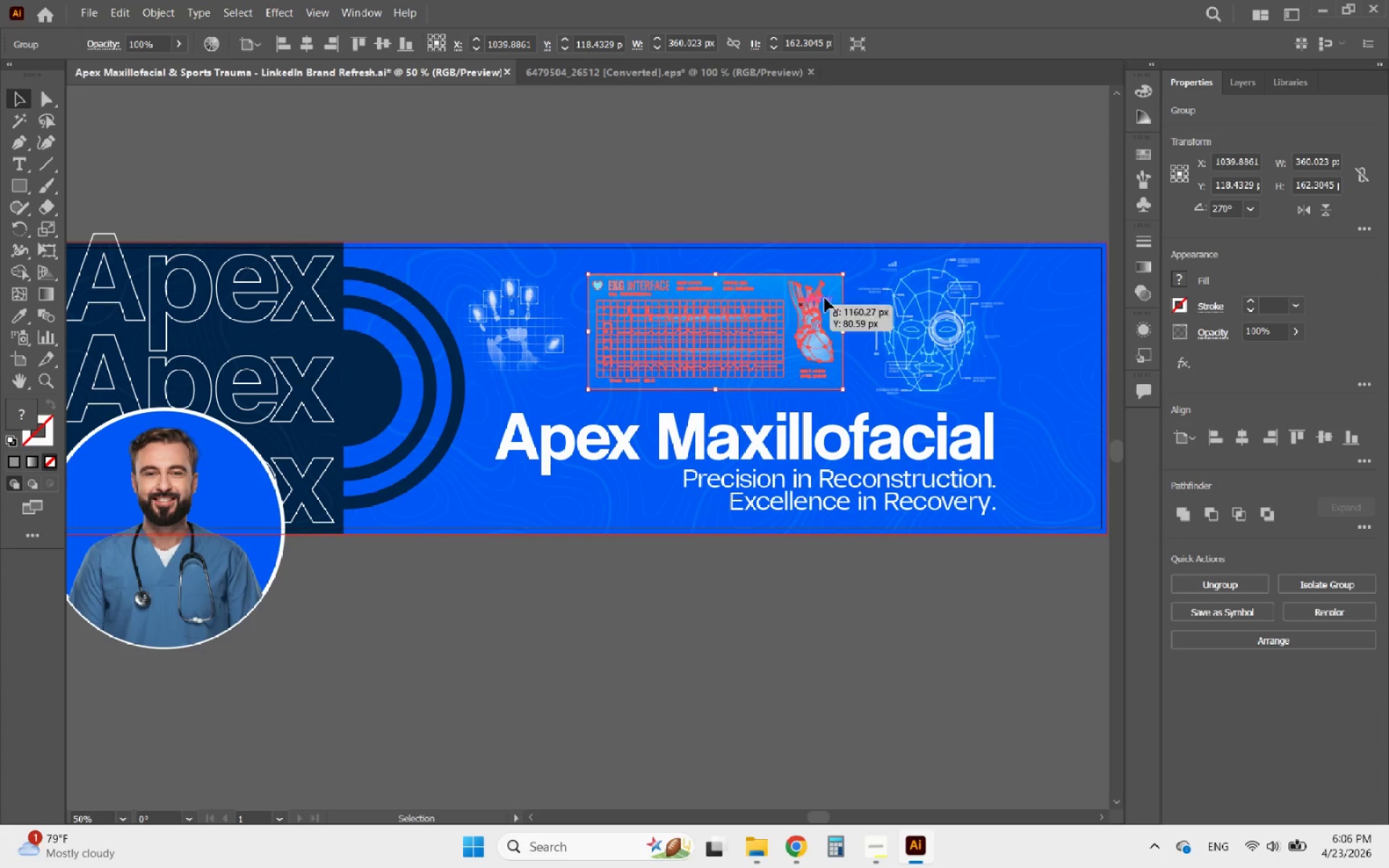 
key(ArrowRight)
 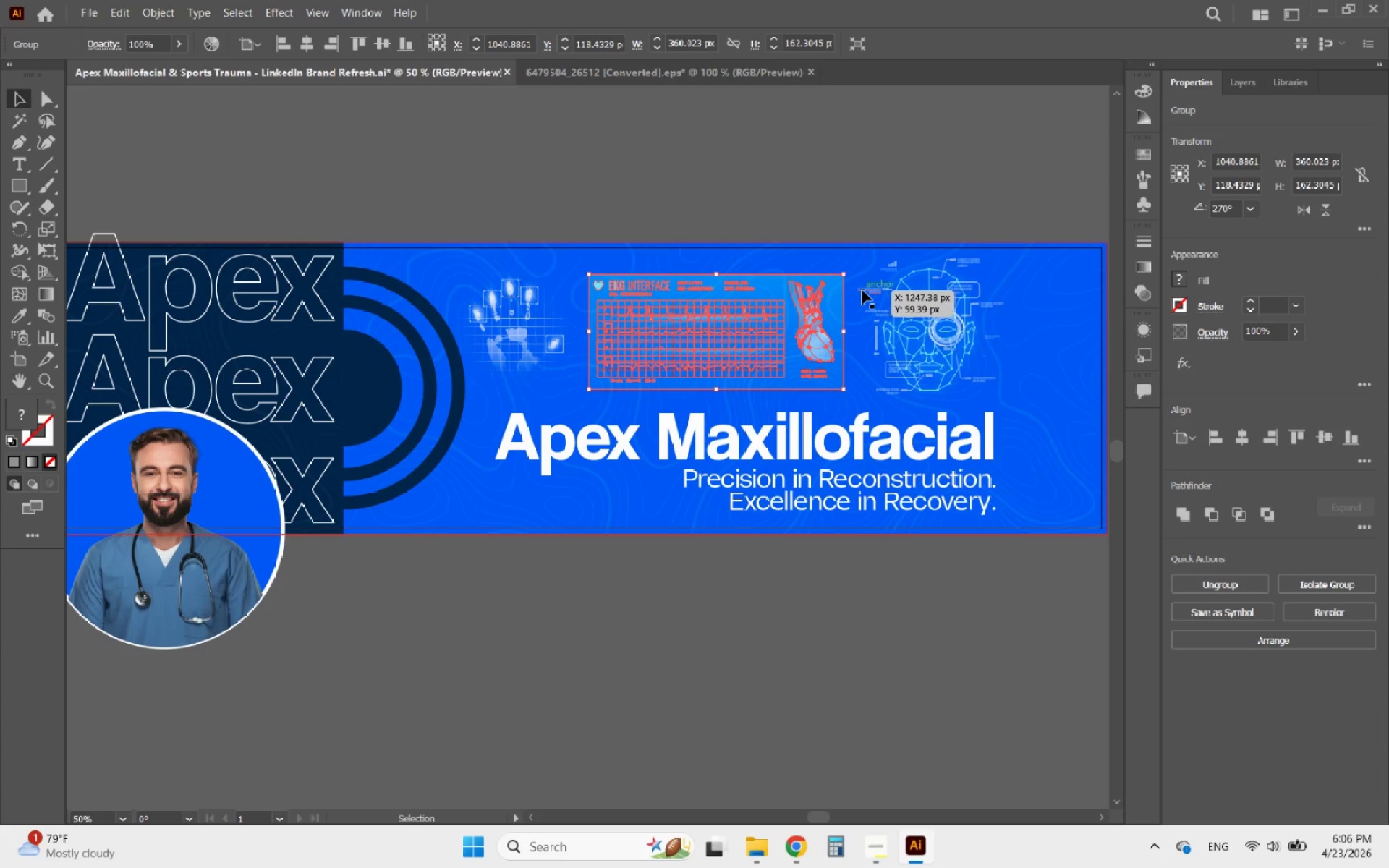 
key(ArrowRight)
 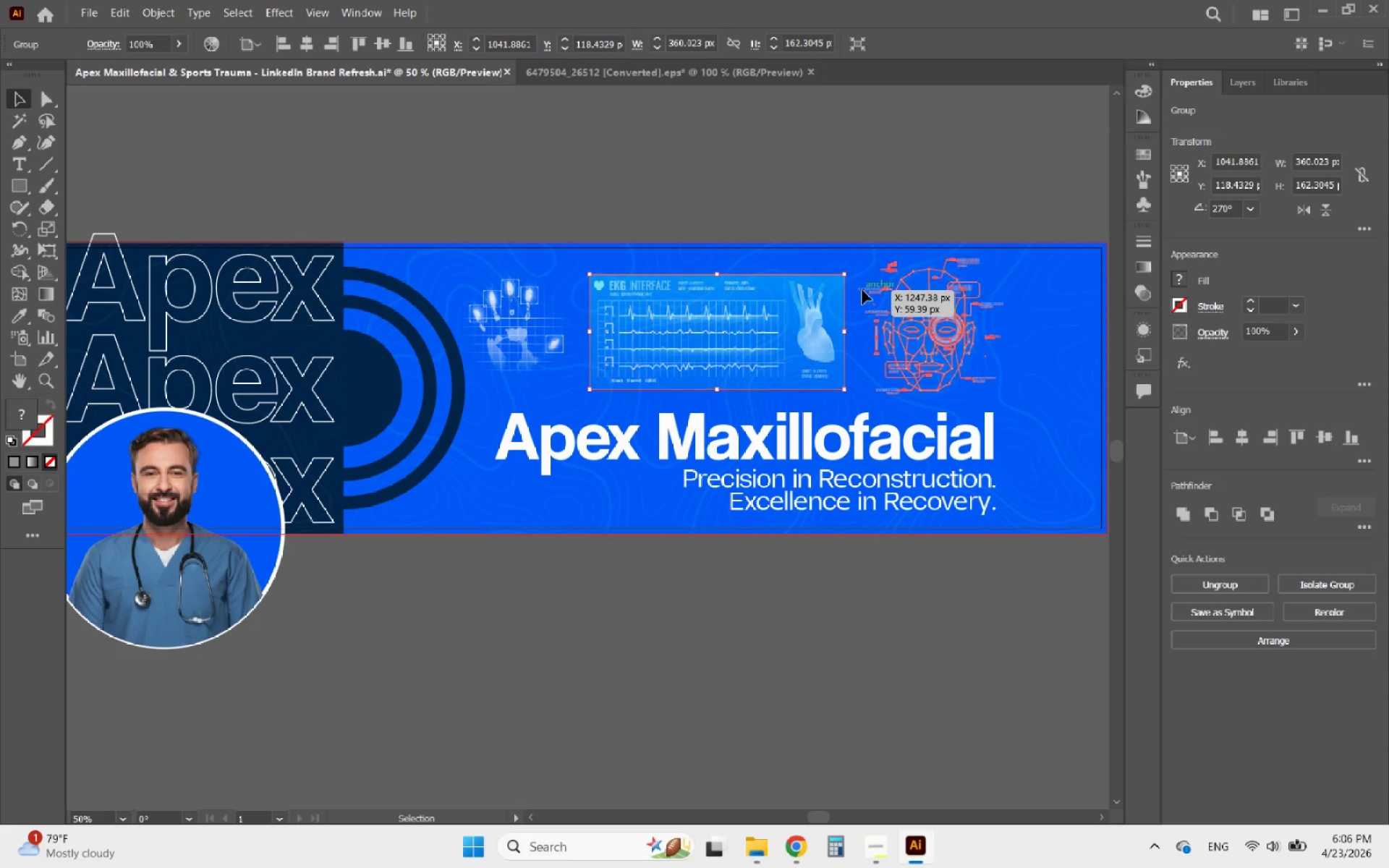 
double_click([862, 290])
 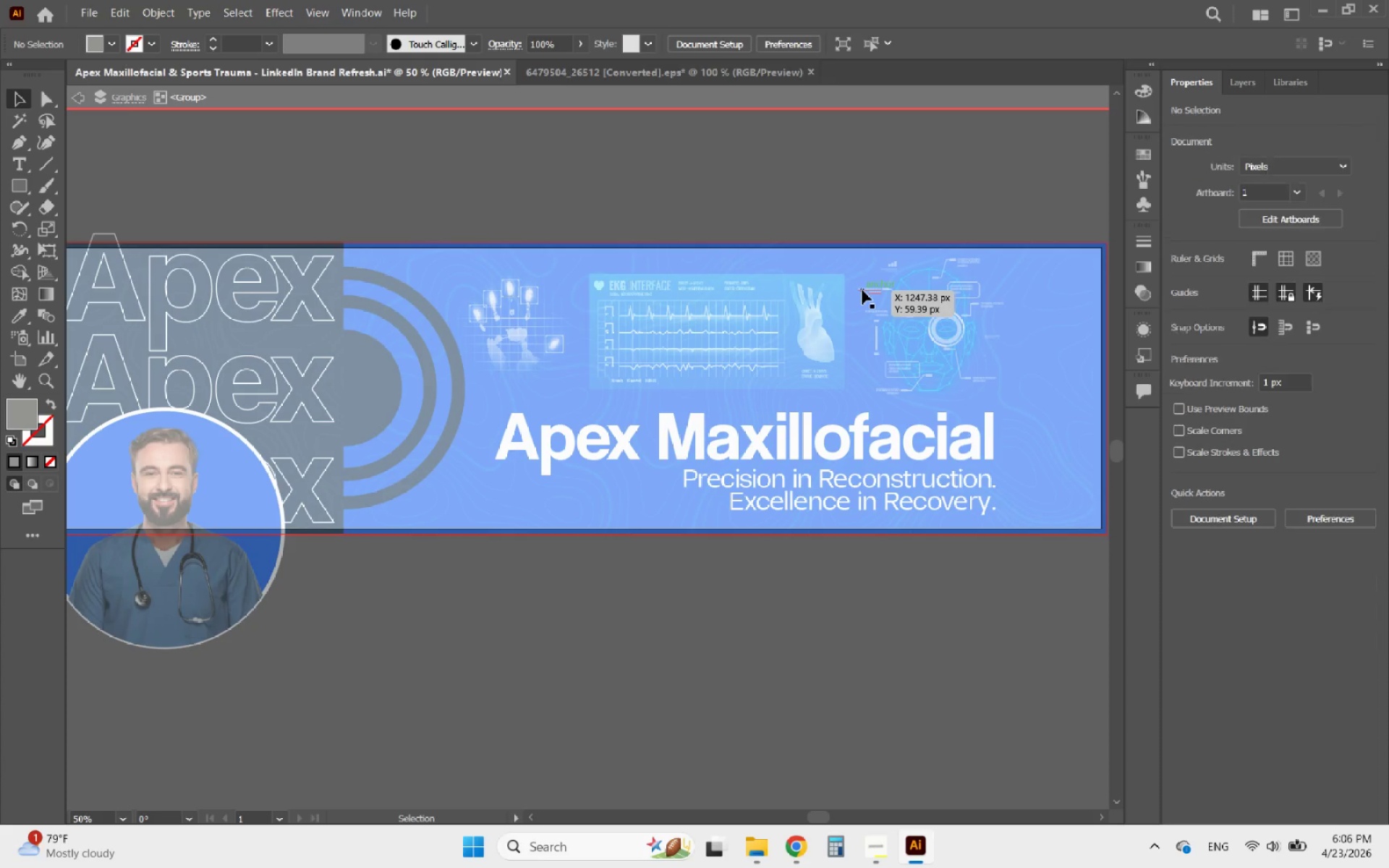 
triple_click([862, 290])
 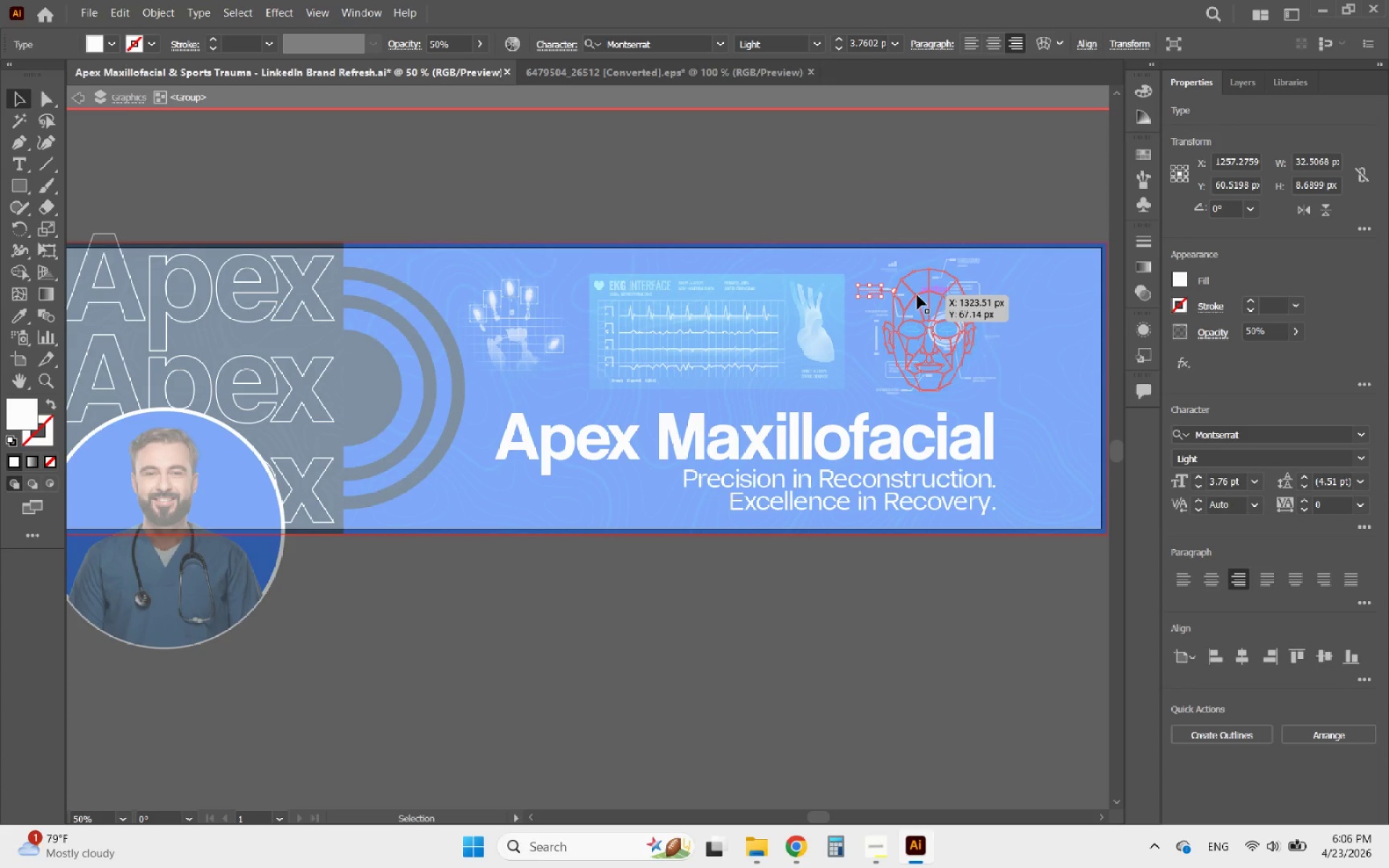 
hold_key(key=AltLeft, duration=0.73)
scroll: coordinate [982, 276], scroll_direction: up, amount: 3.0
 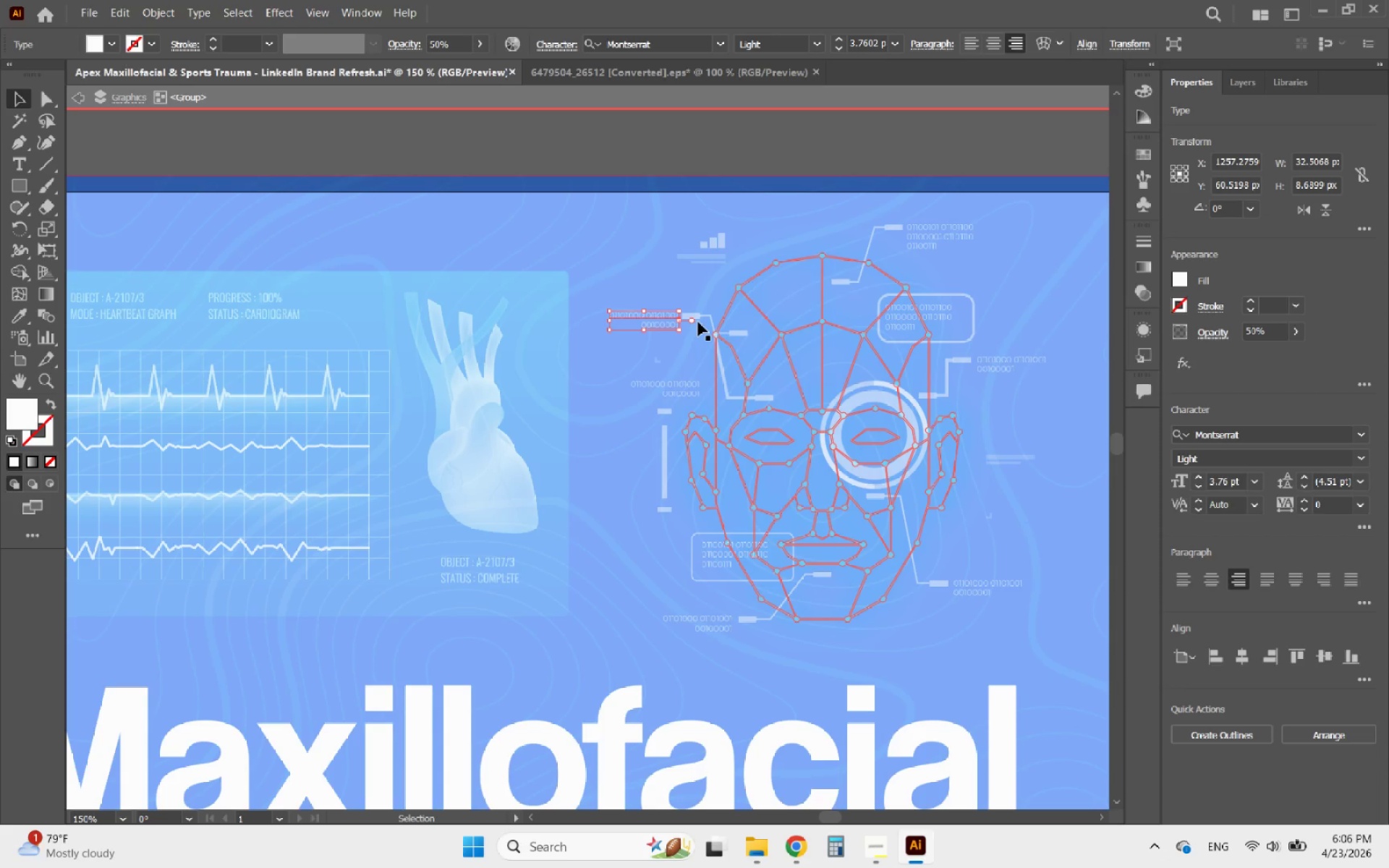 
key(Delete)
 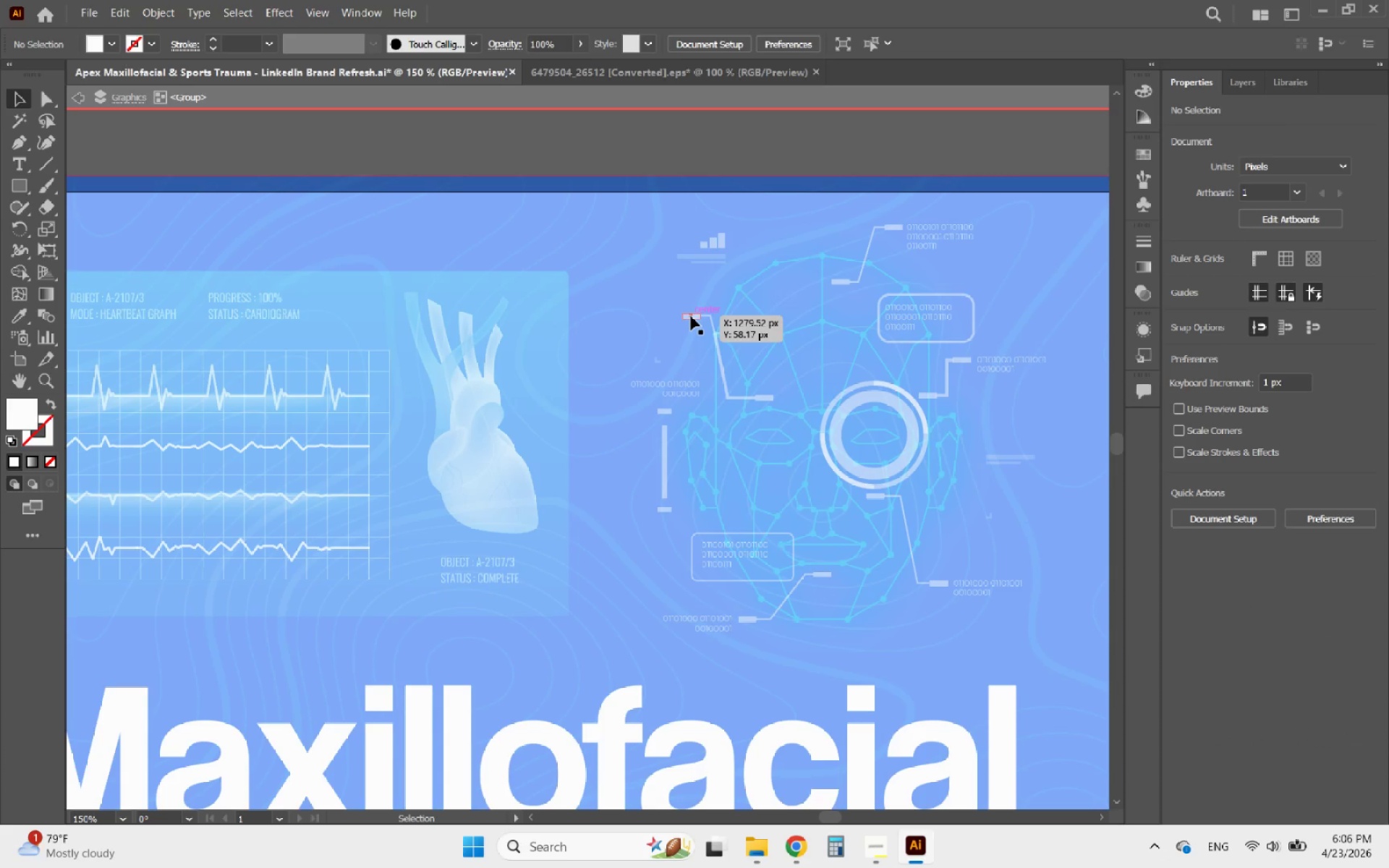 
left_click([691, 316])
 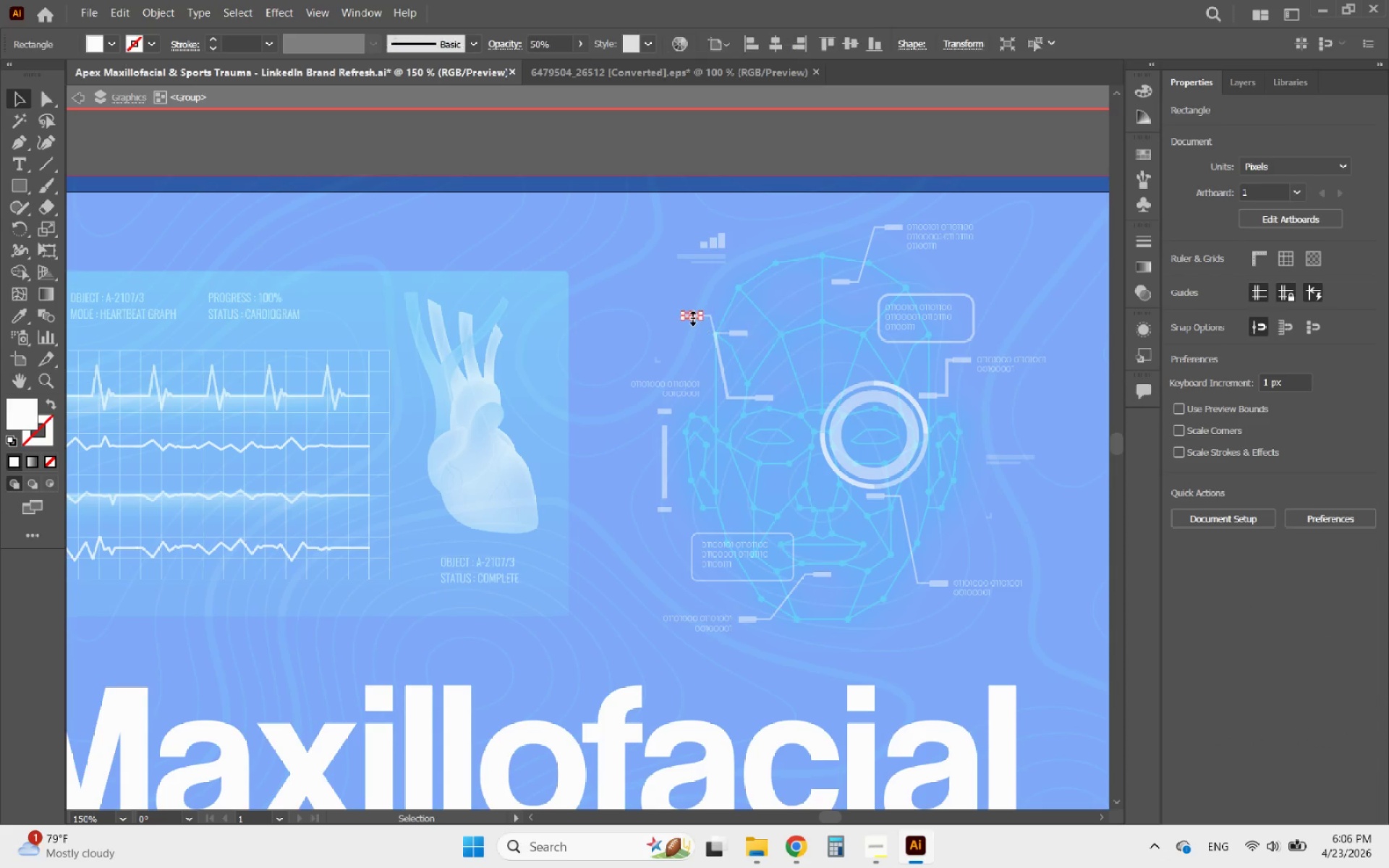 
key(Delete)
 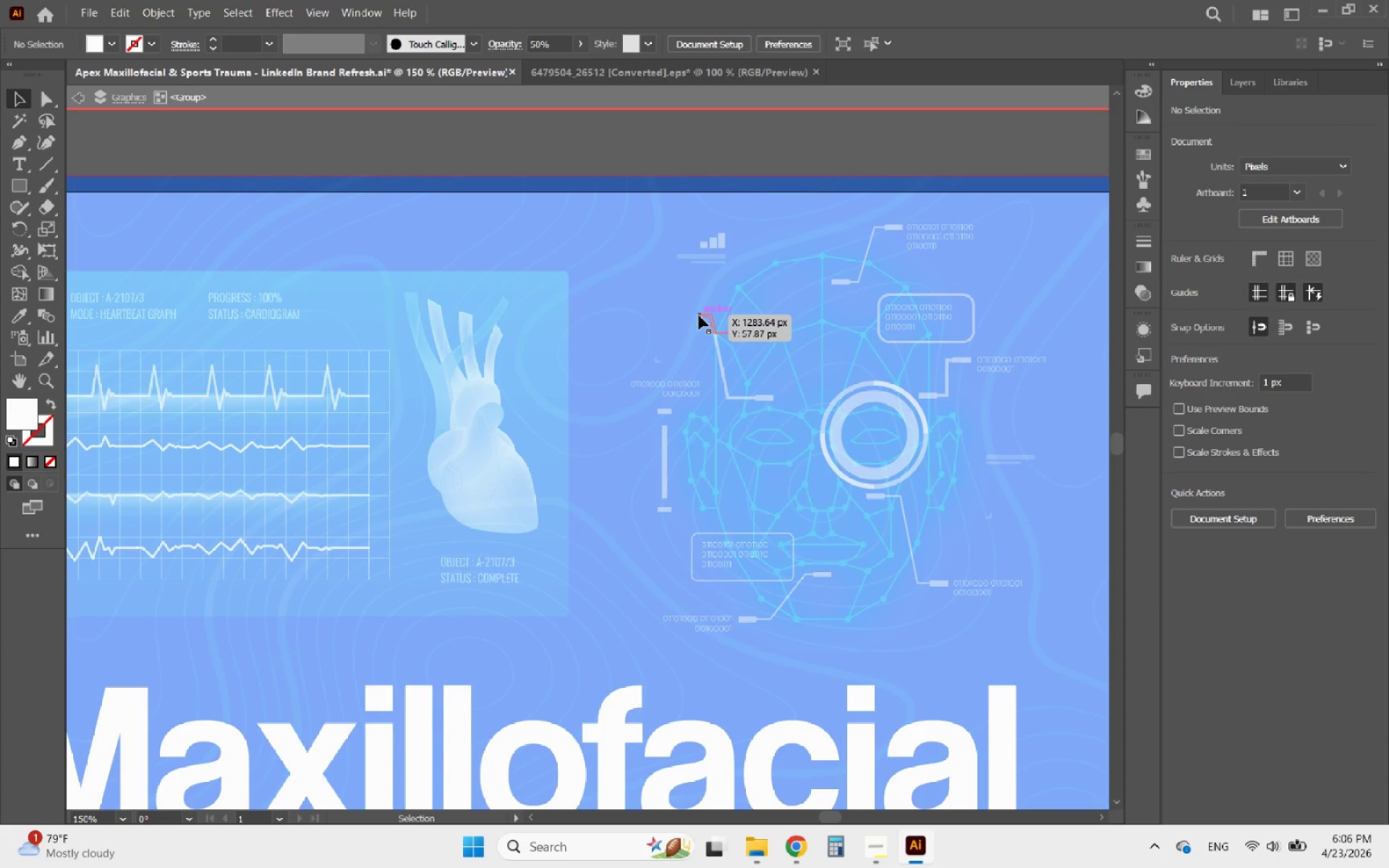 
left_click([700, 315])
 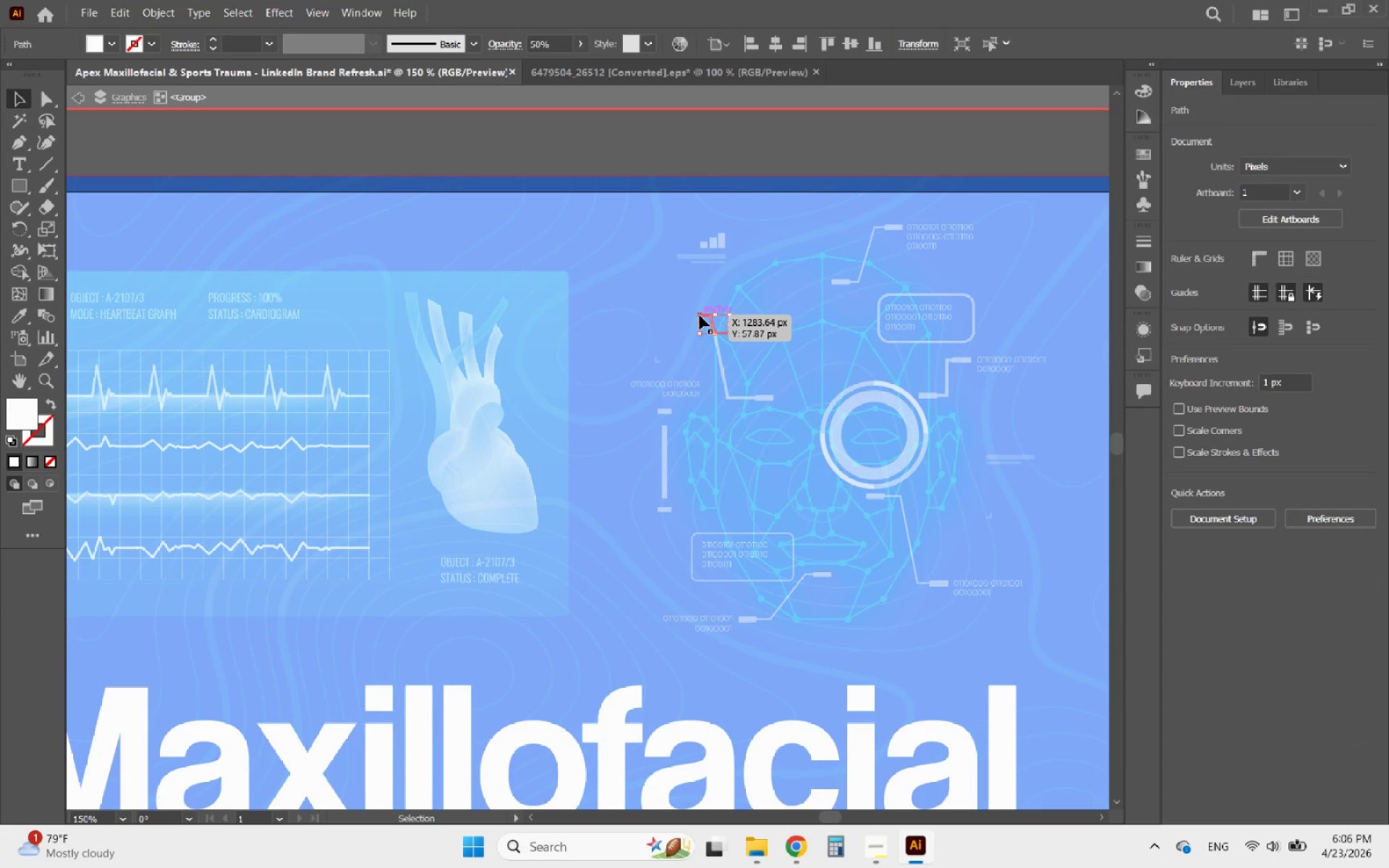 
key(Delete)
 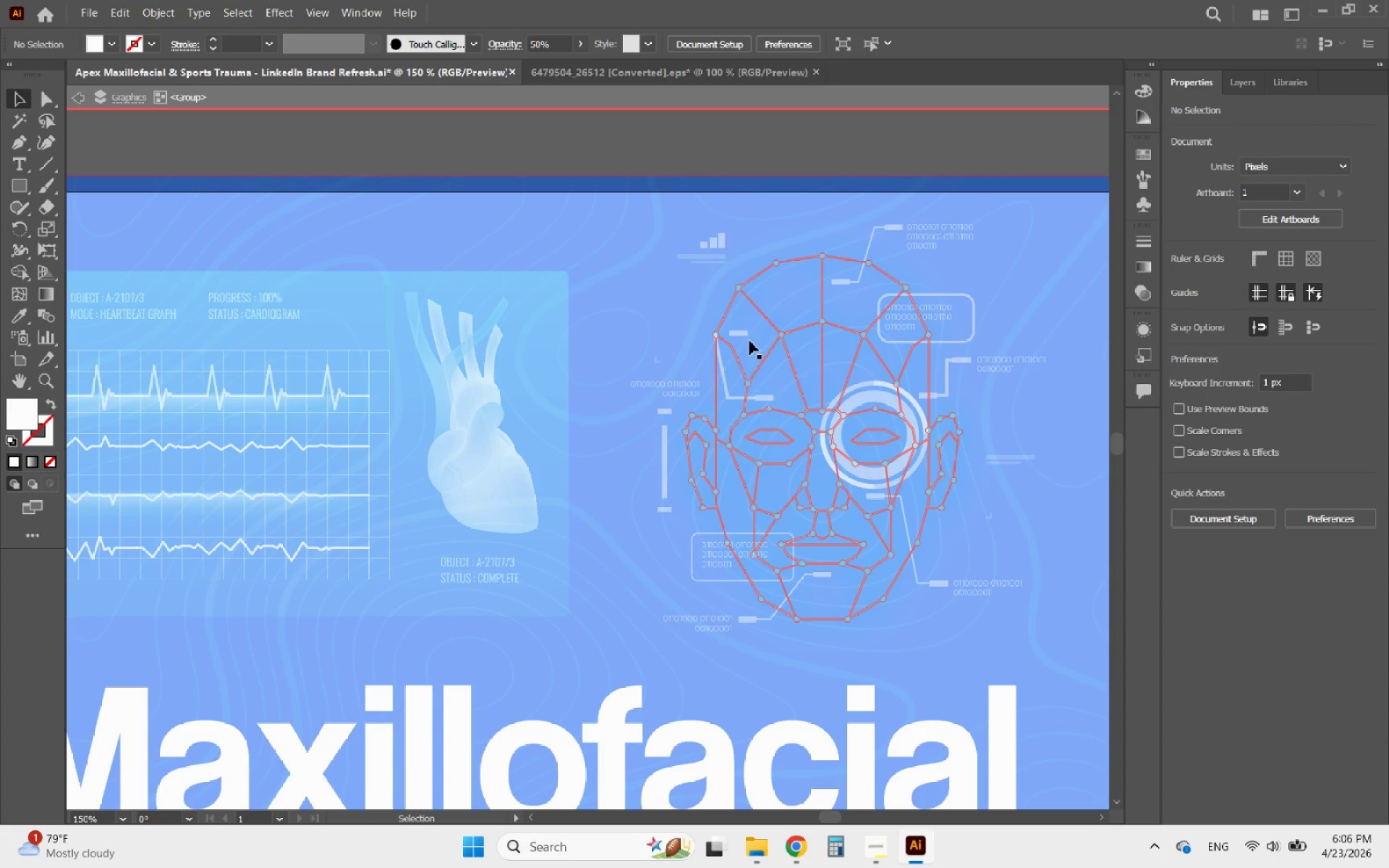 
left_click([740, 334])
 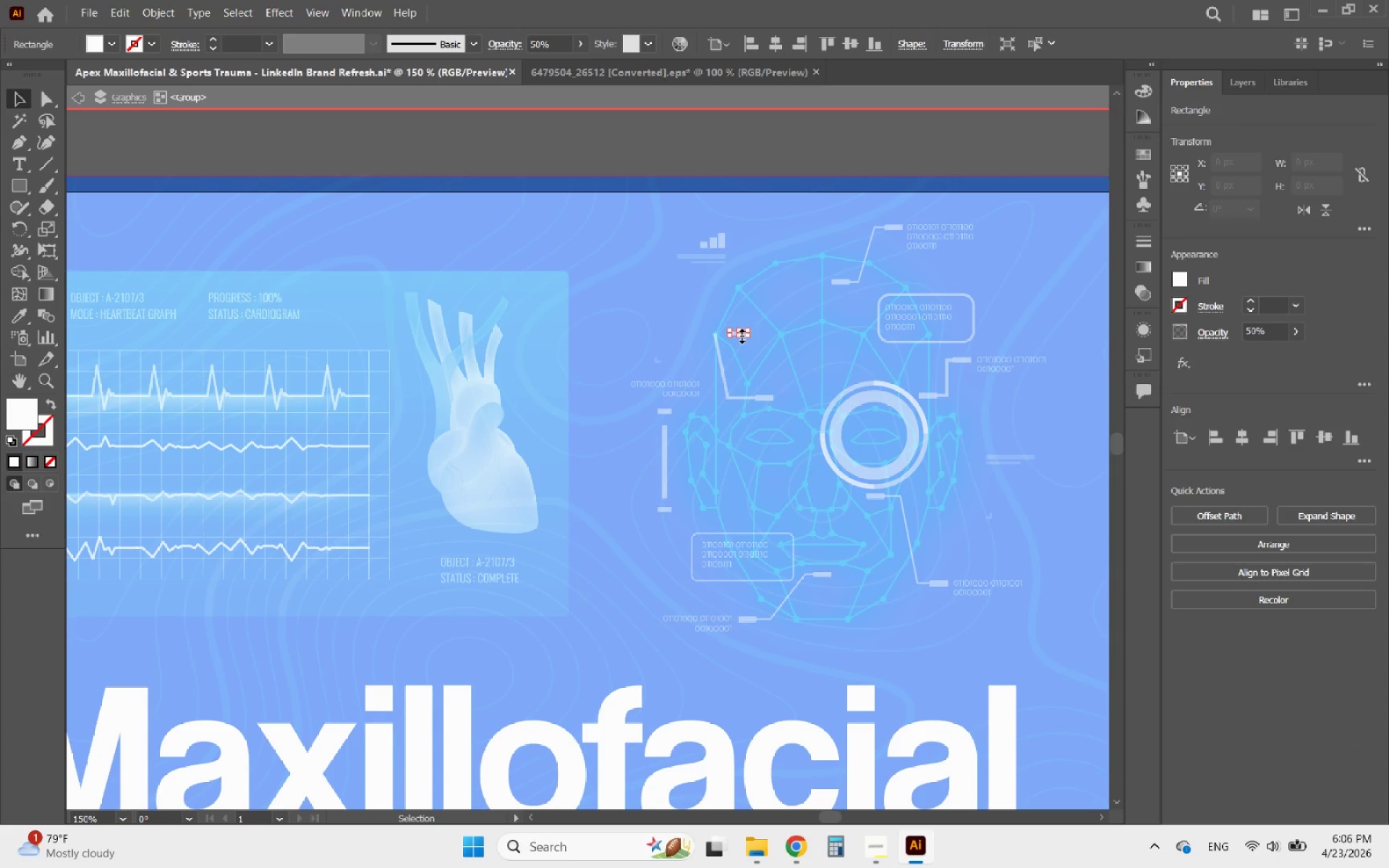 
key(Delete)
 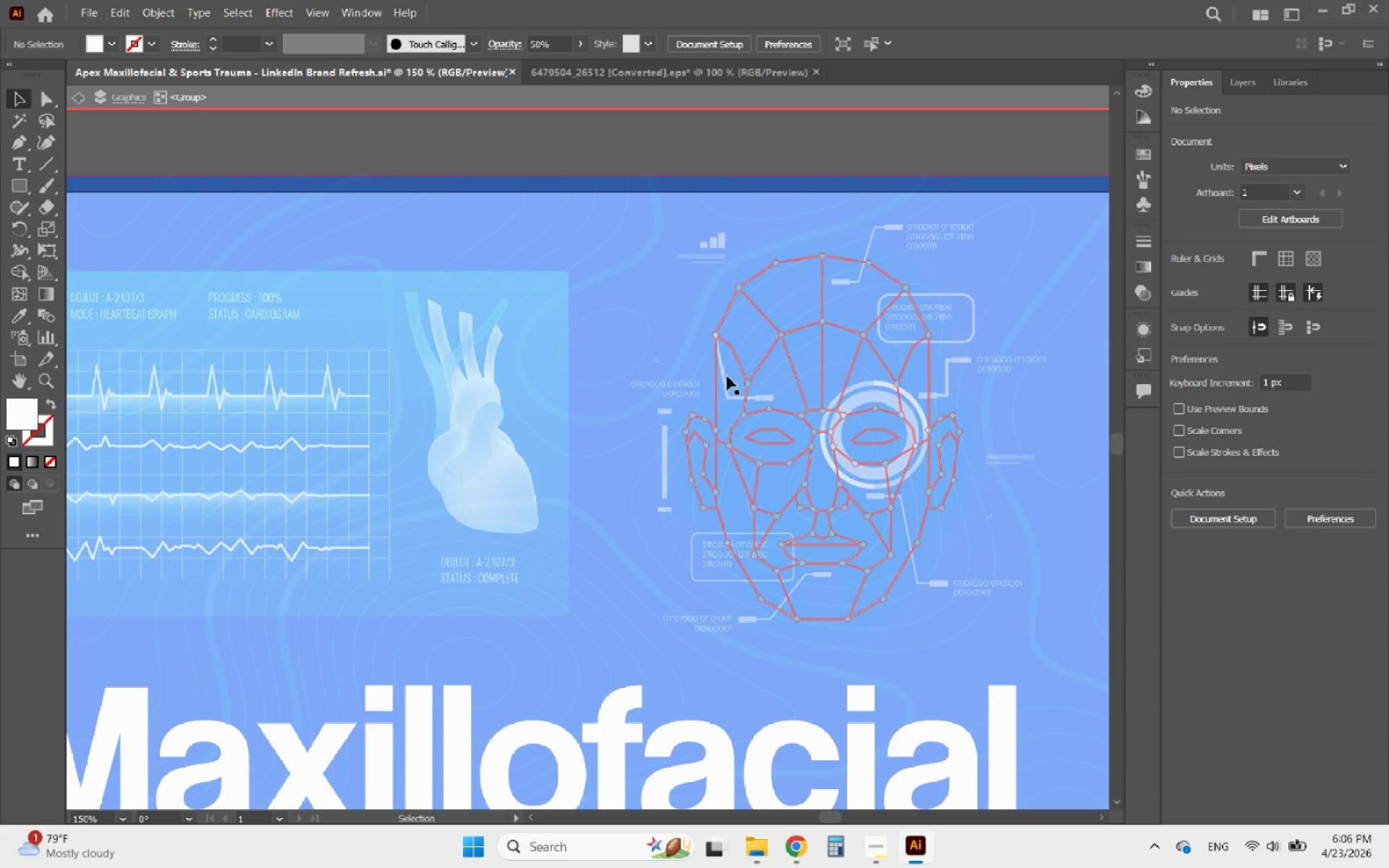 
left_click([726, 376])
 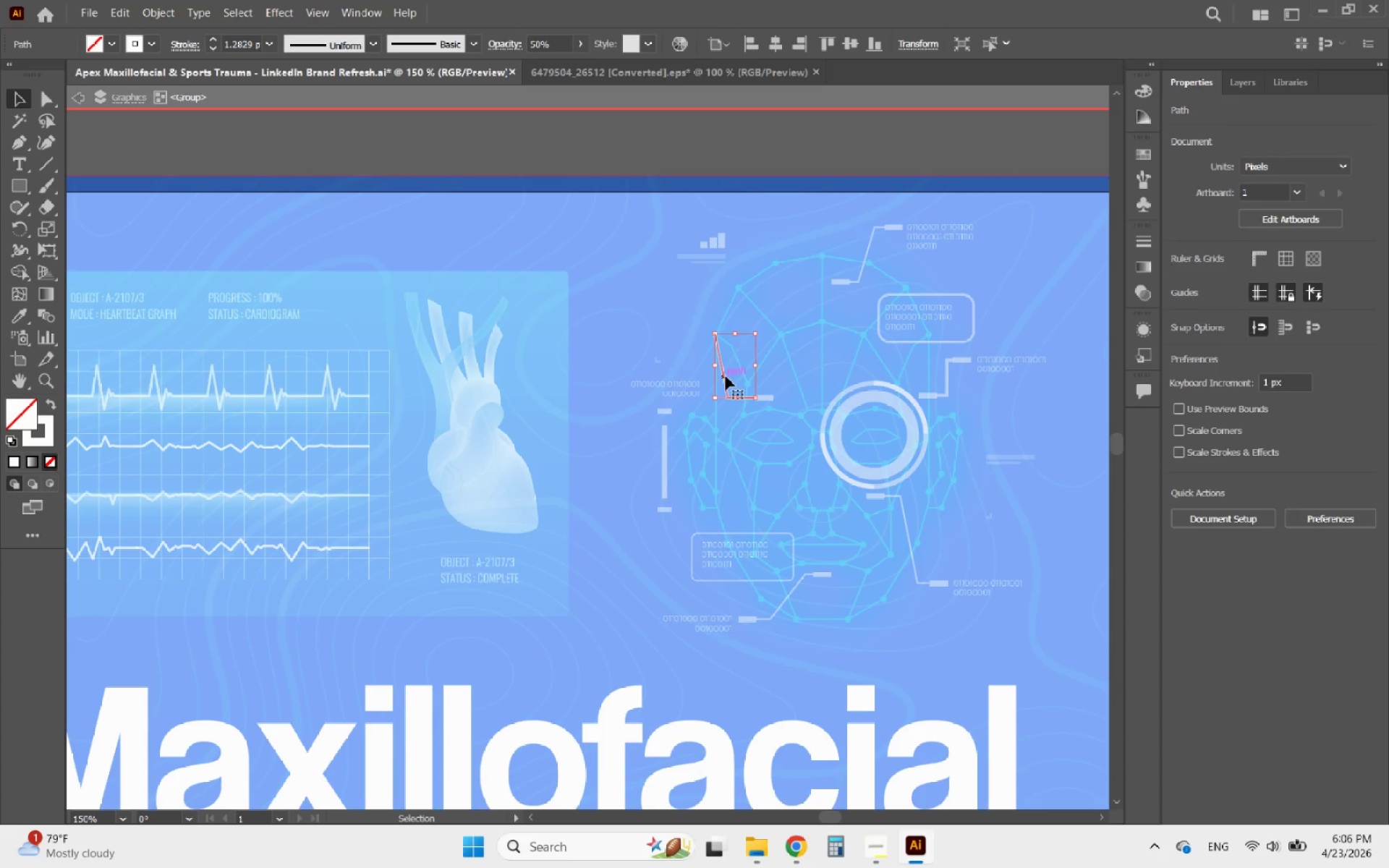 
key(Delete)
 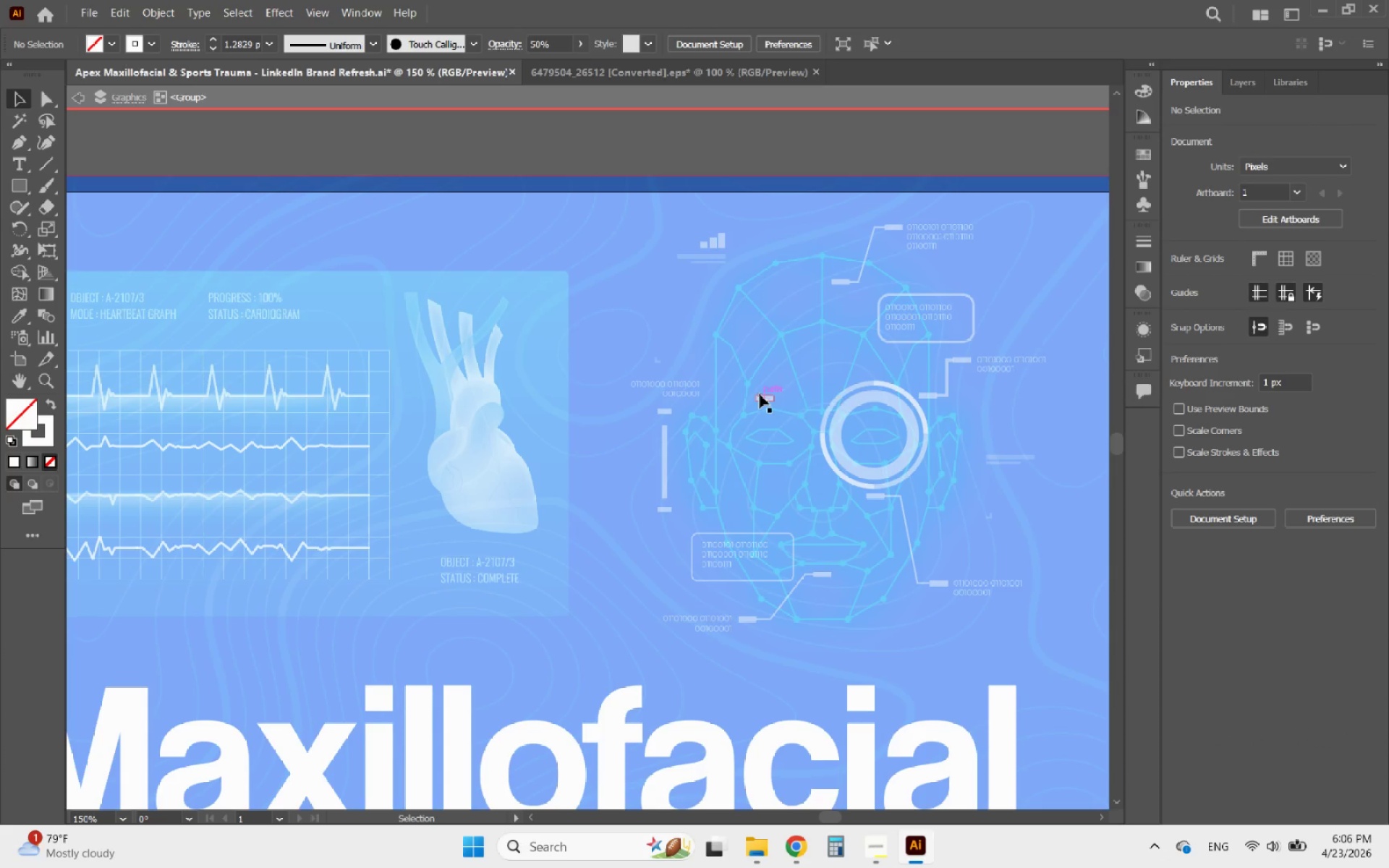 
left_click([760, 394])
 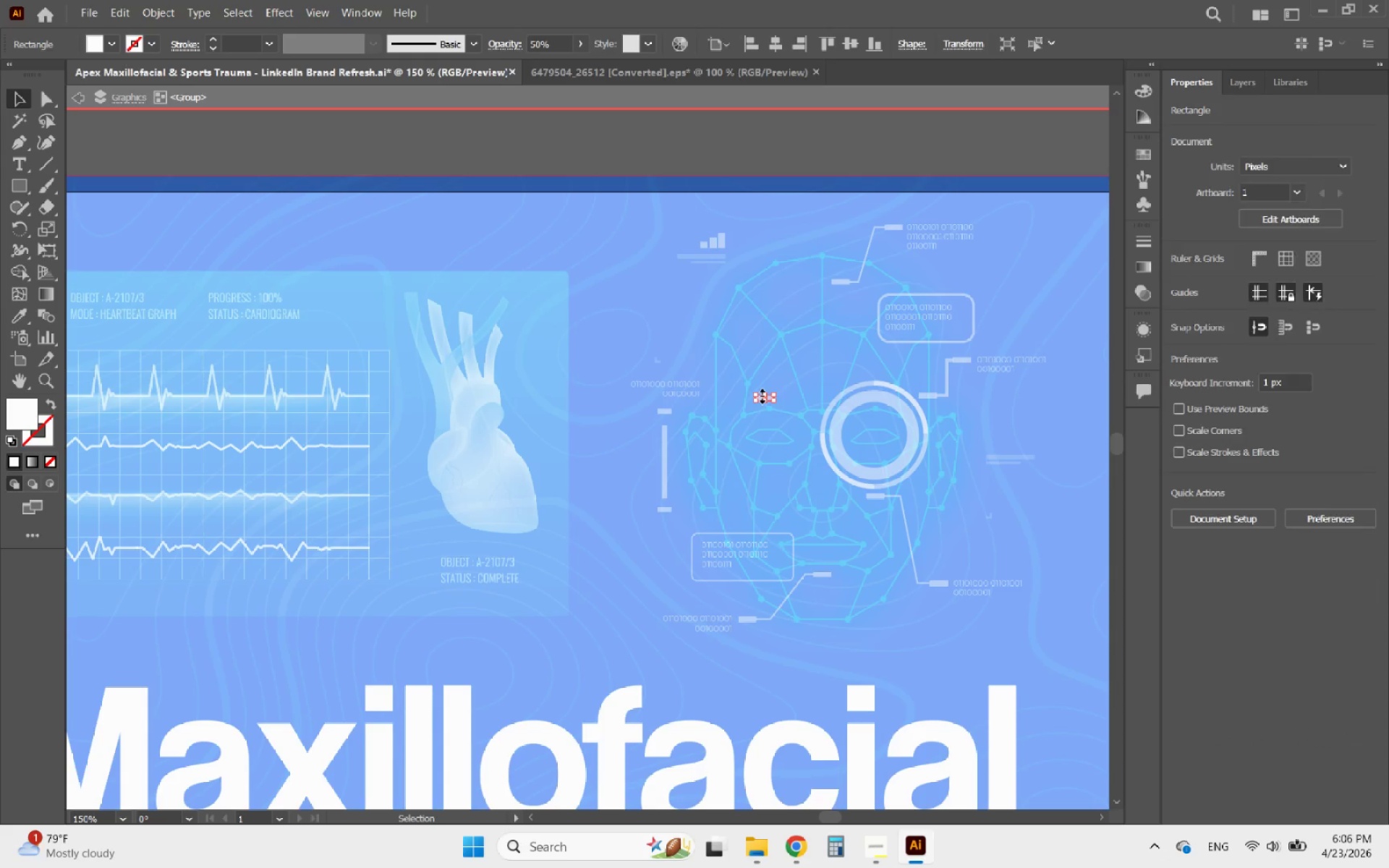 
key(Delete)
 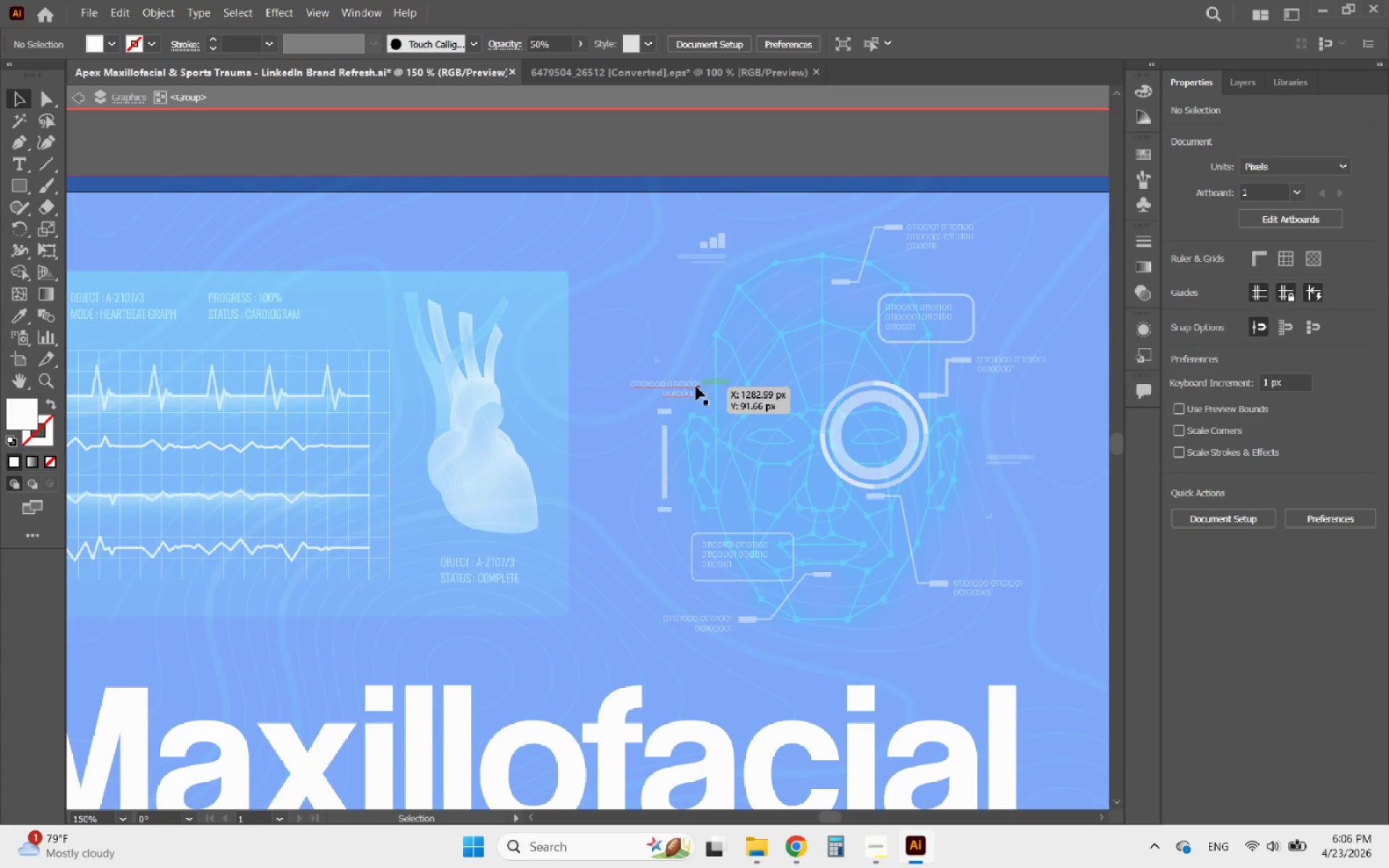 
left_click([686, 382])
 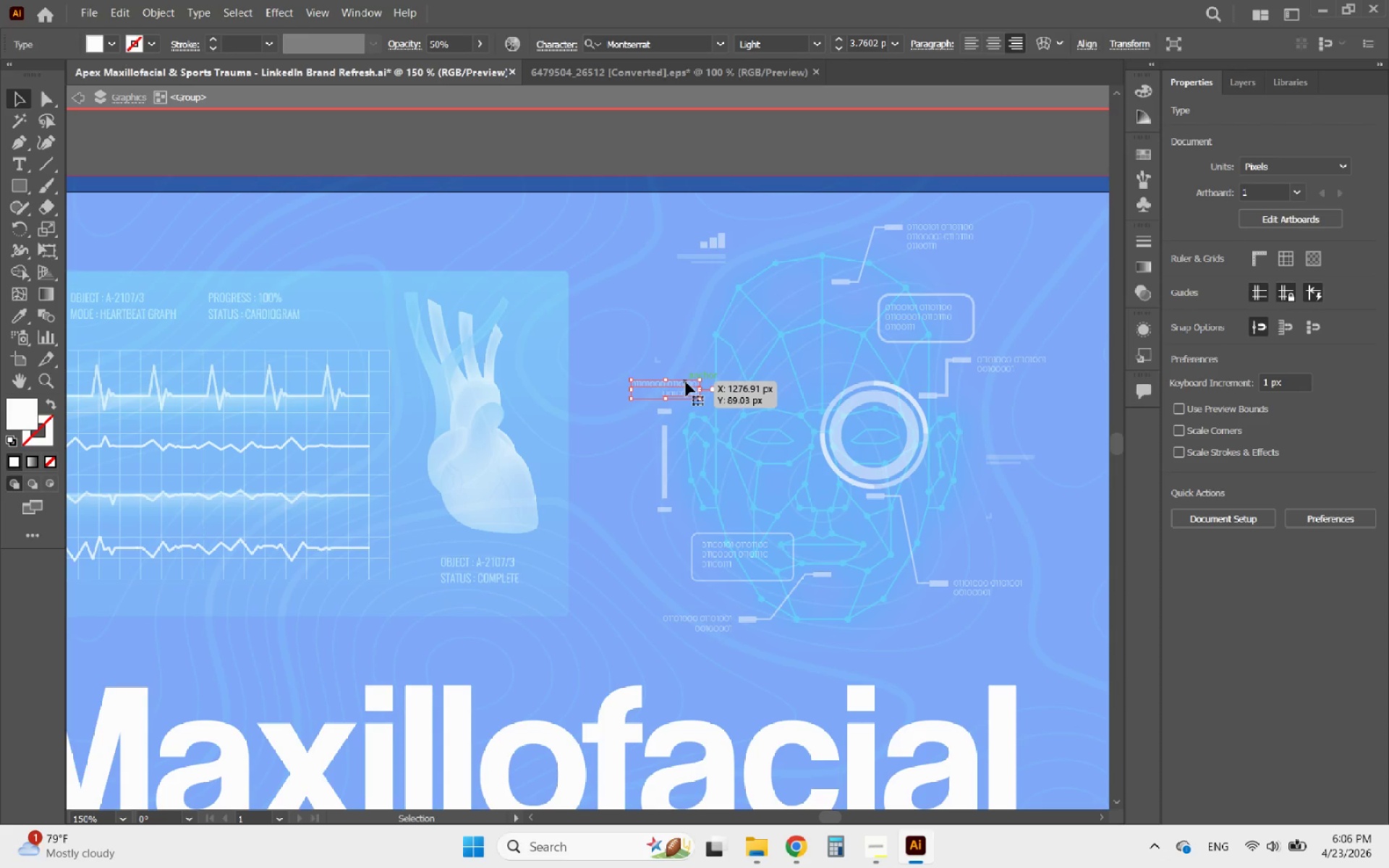 
key(Delete)
 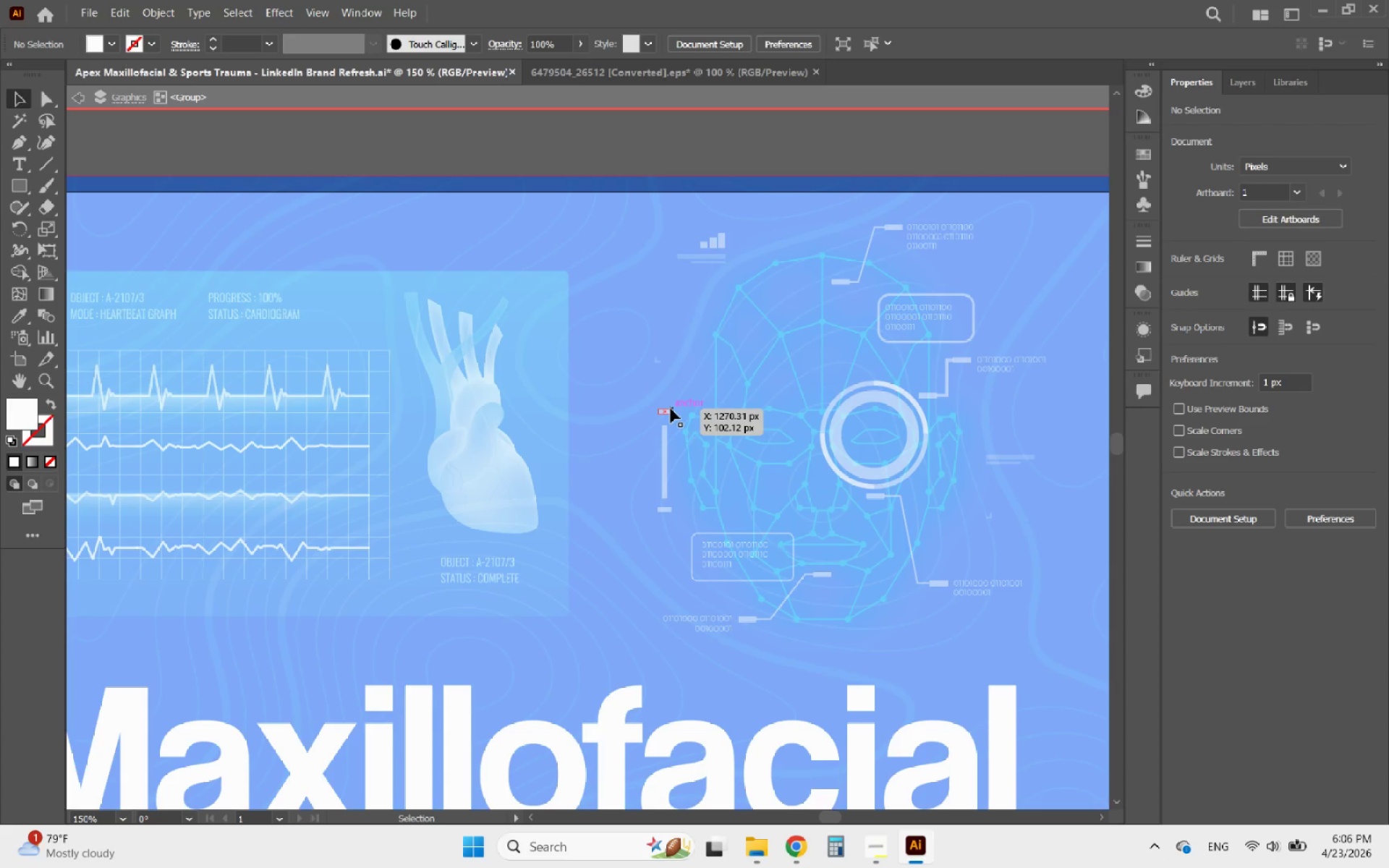 
left_click([671, 409])
 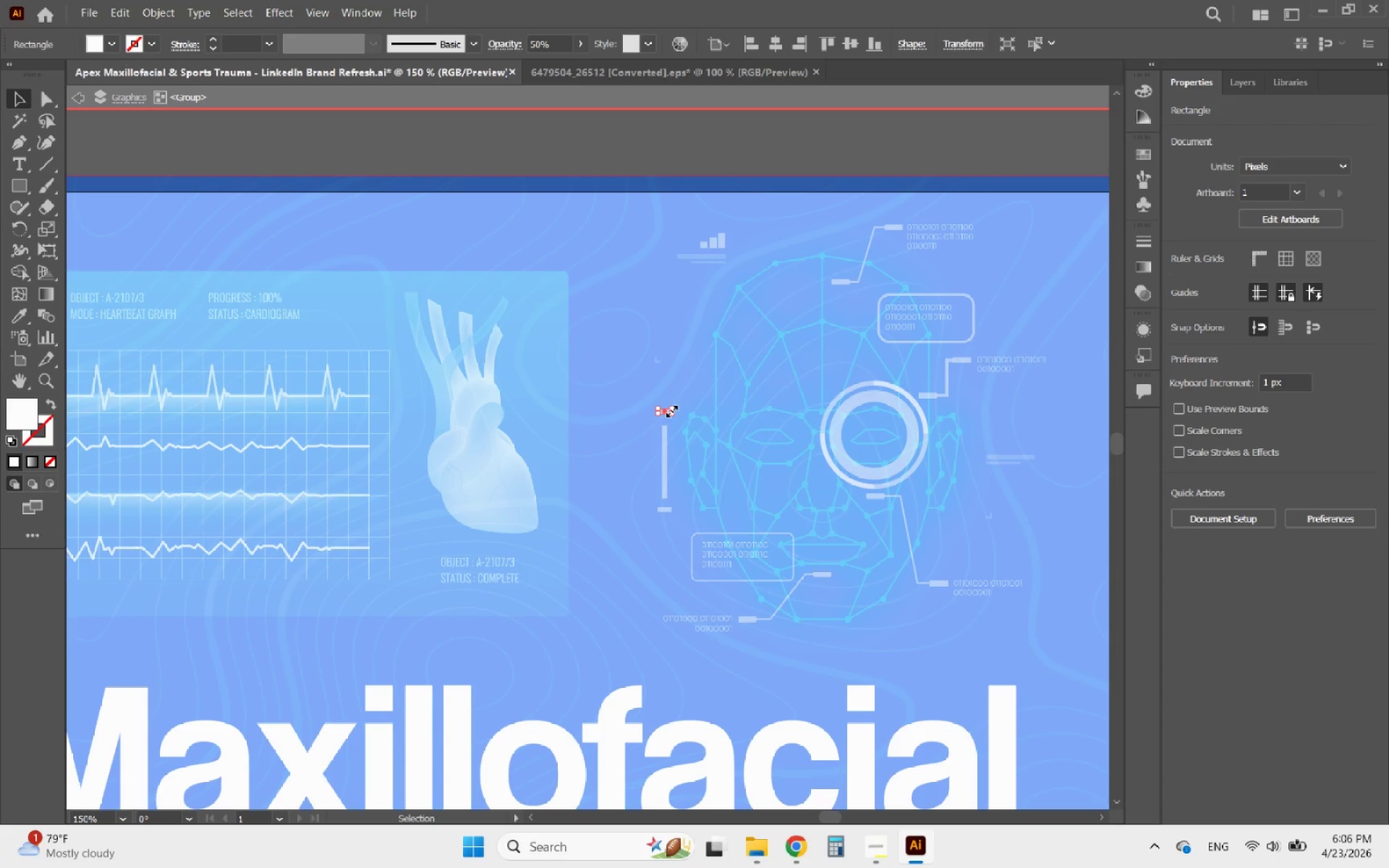 
key(Delete)
 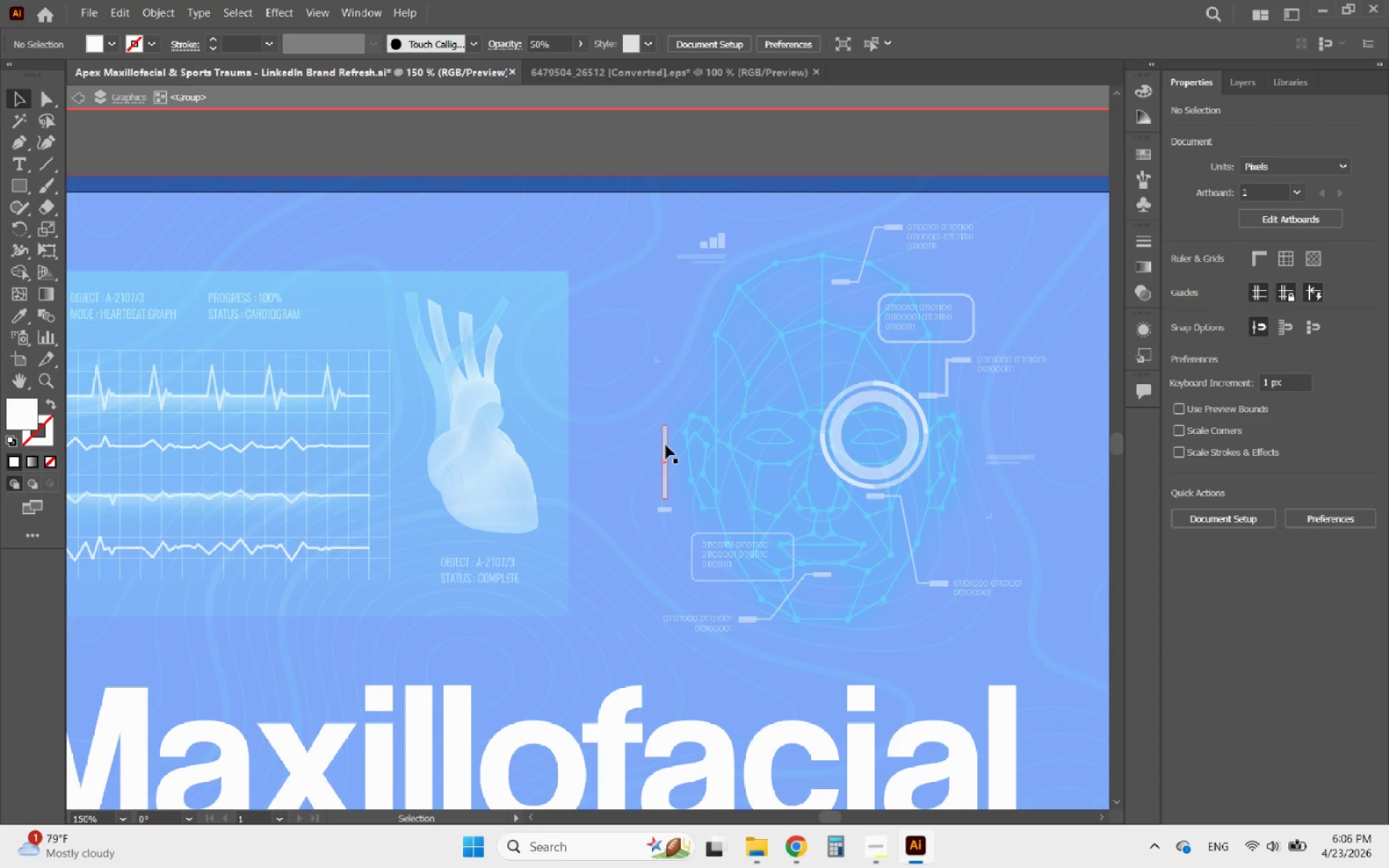 
left_click([666, 445])
 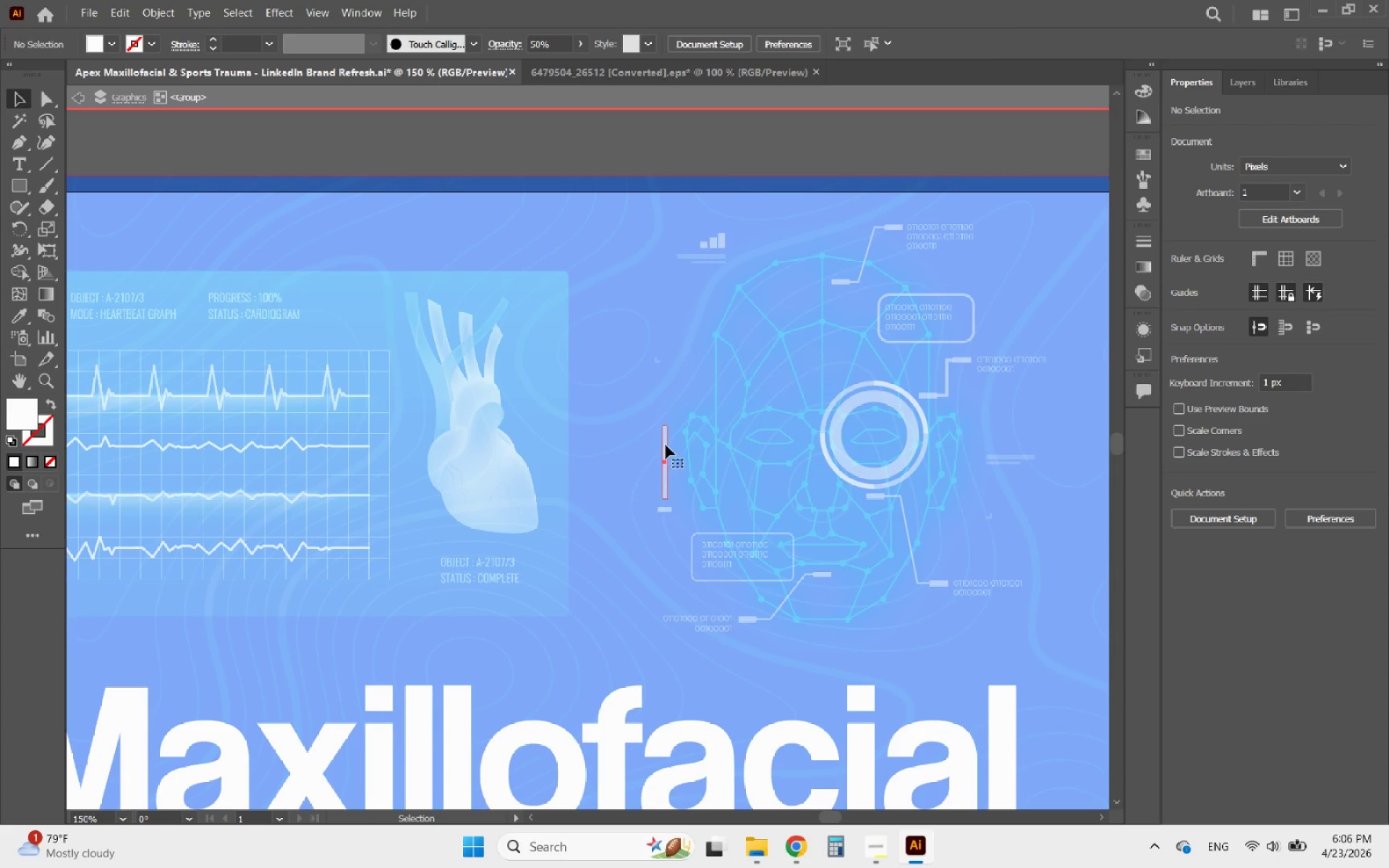 
key(Delete)
 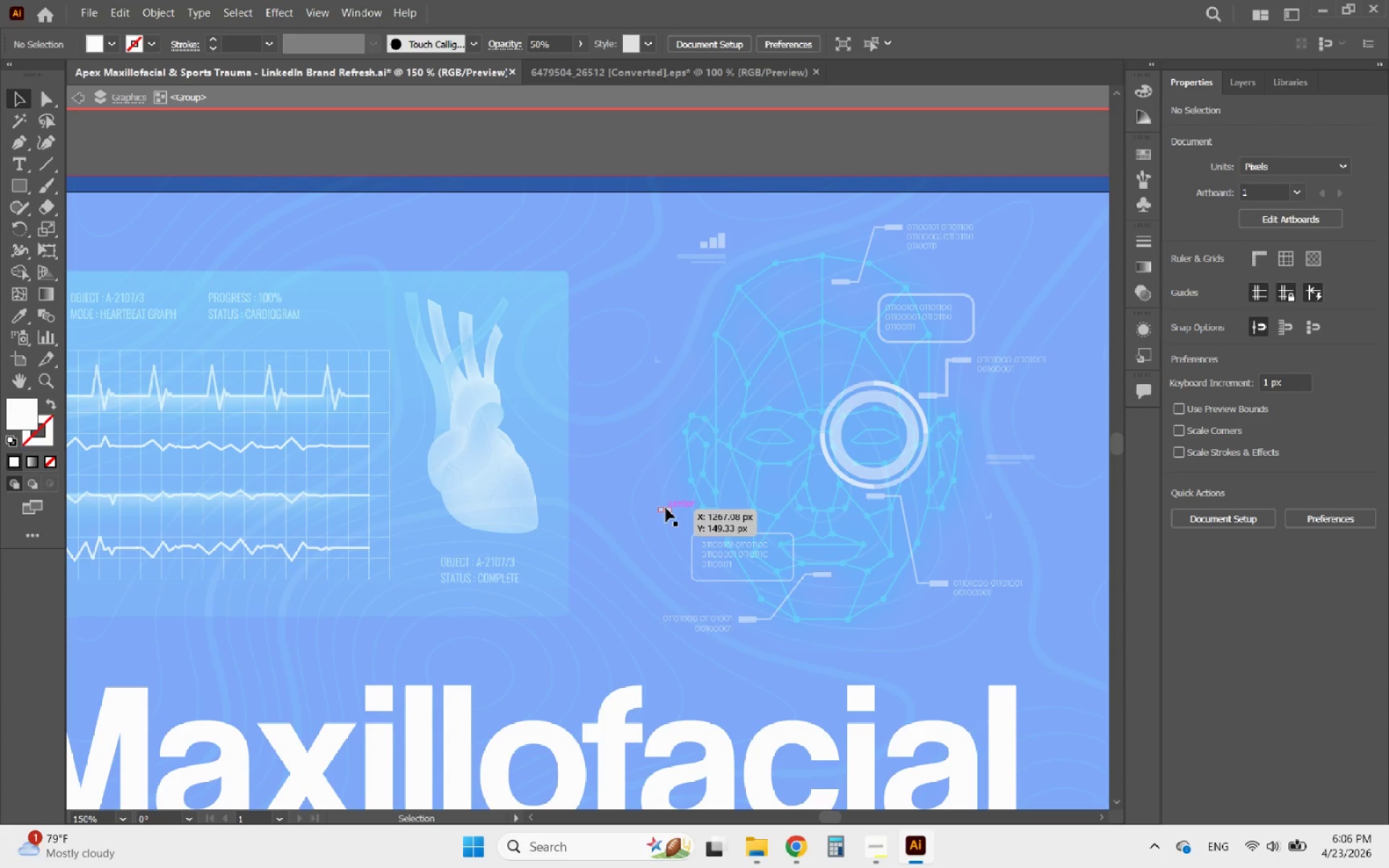 
left_click([666, 508])
 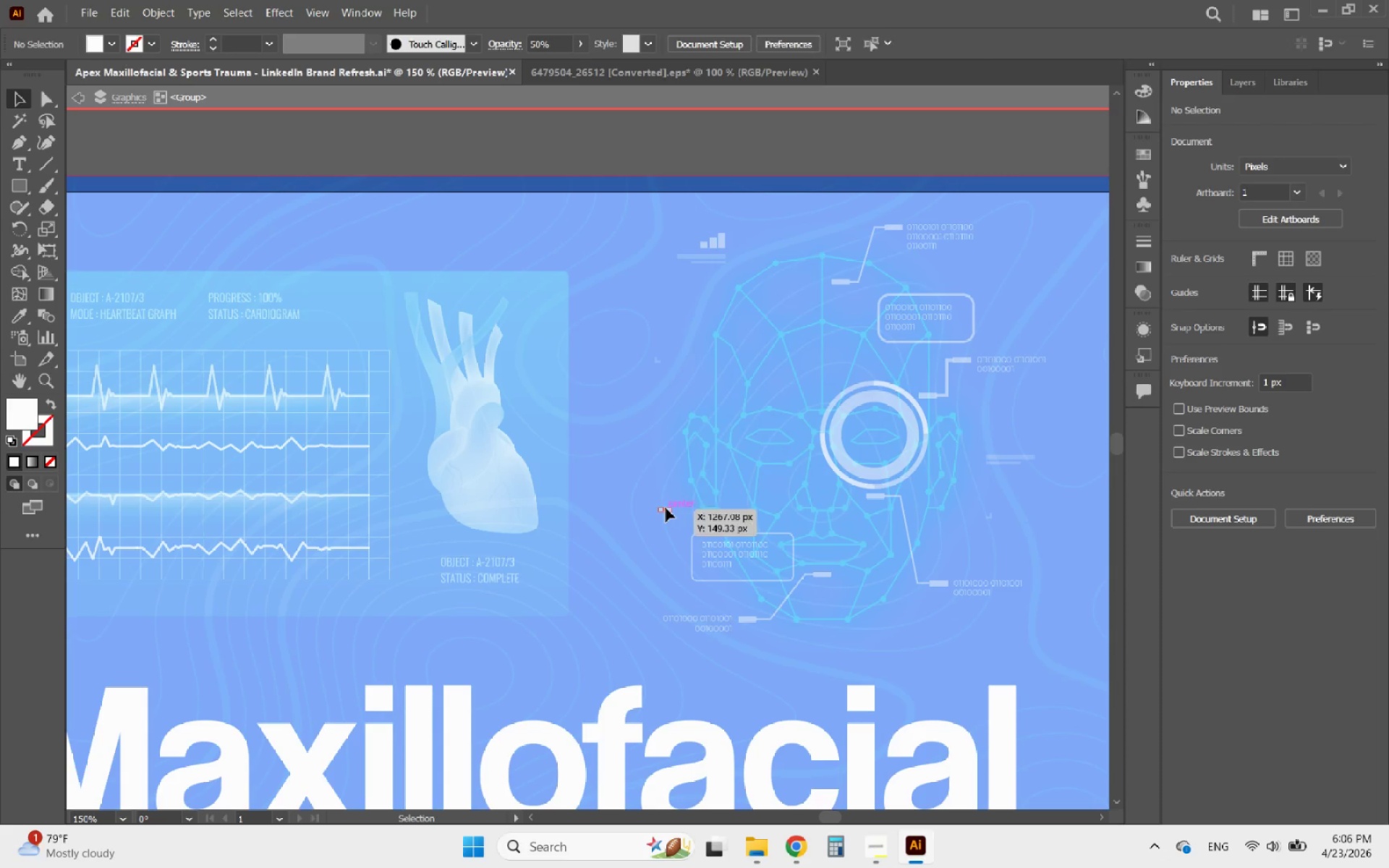 
key(Delete)
 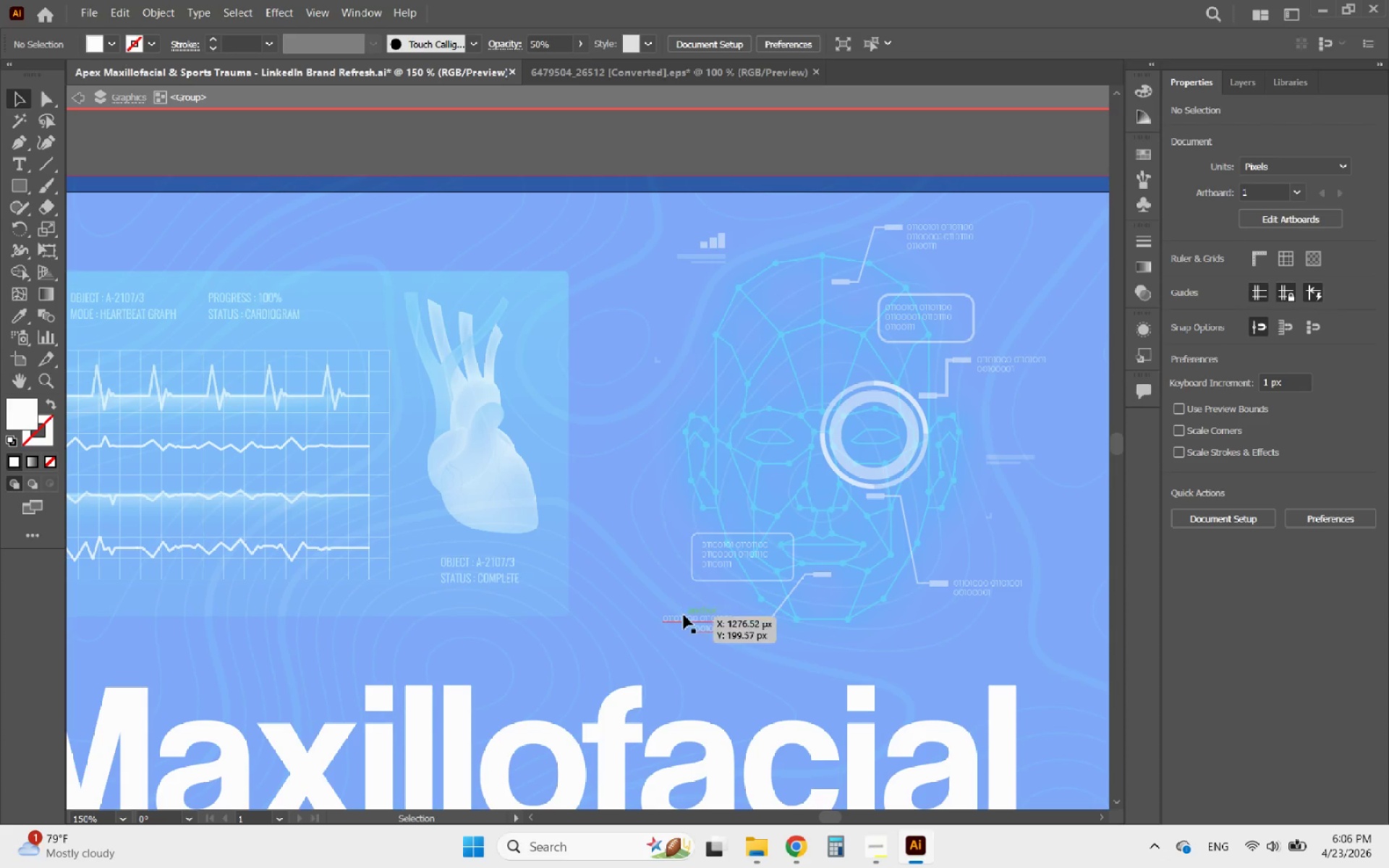 
left_click([684, 615])
 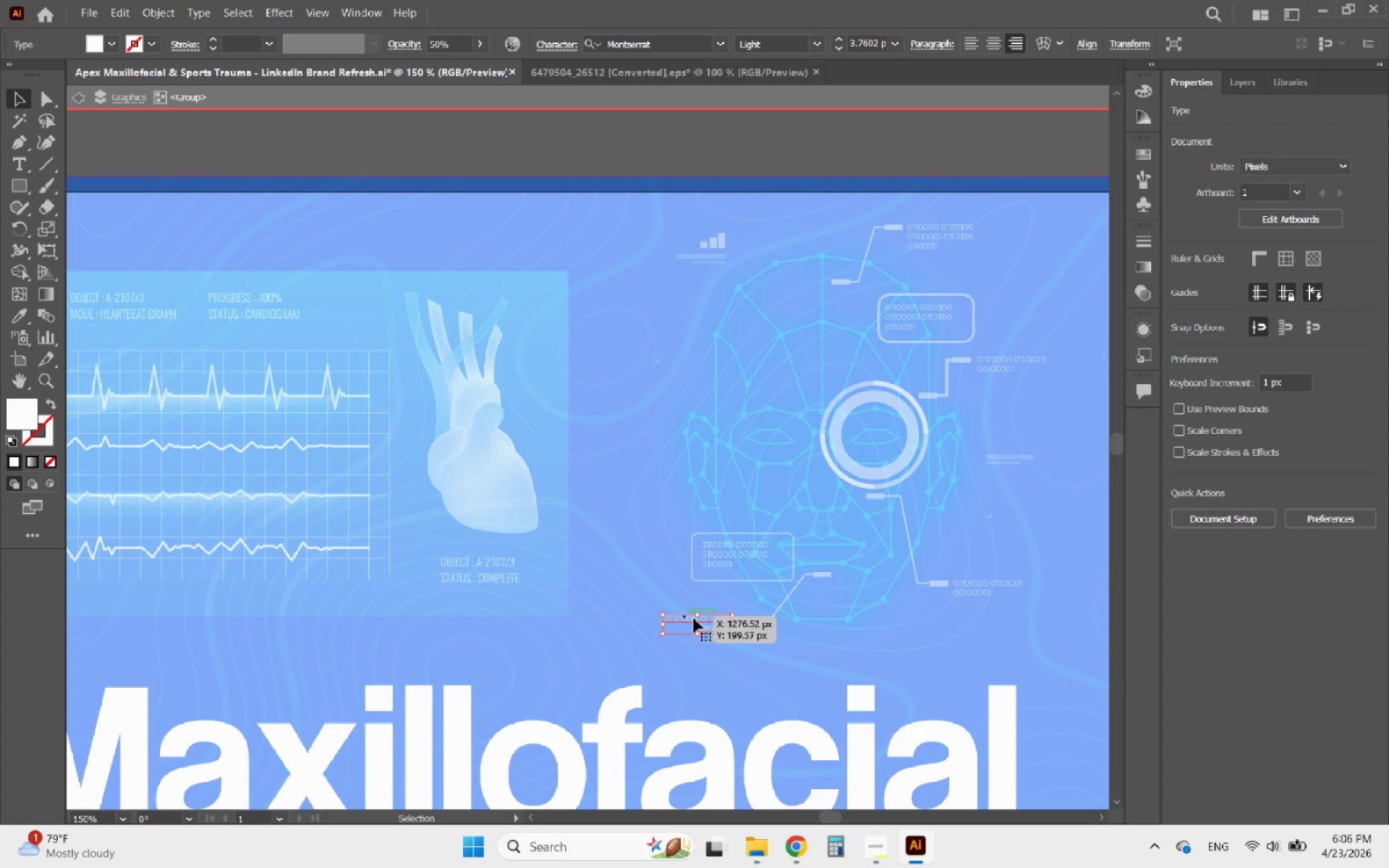 
key(Delete)
 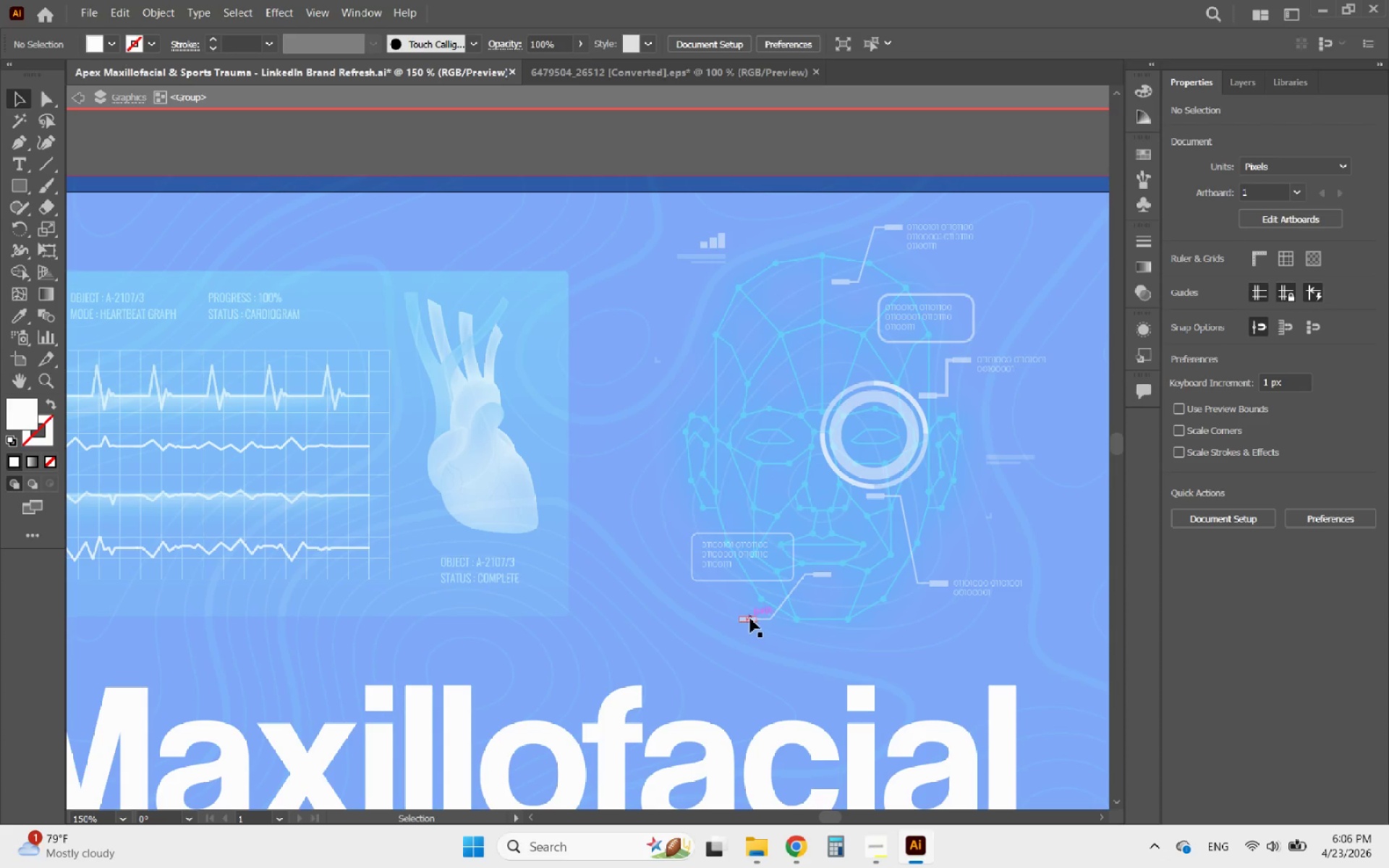 
left_click([750, 618])
 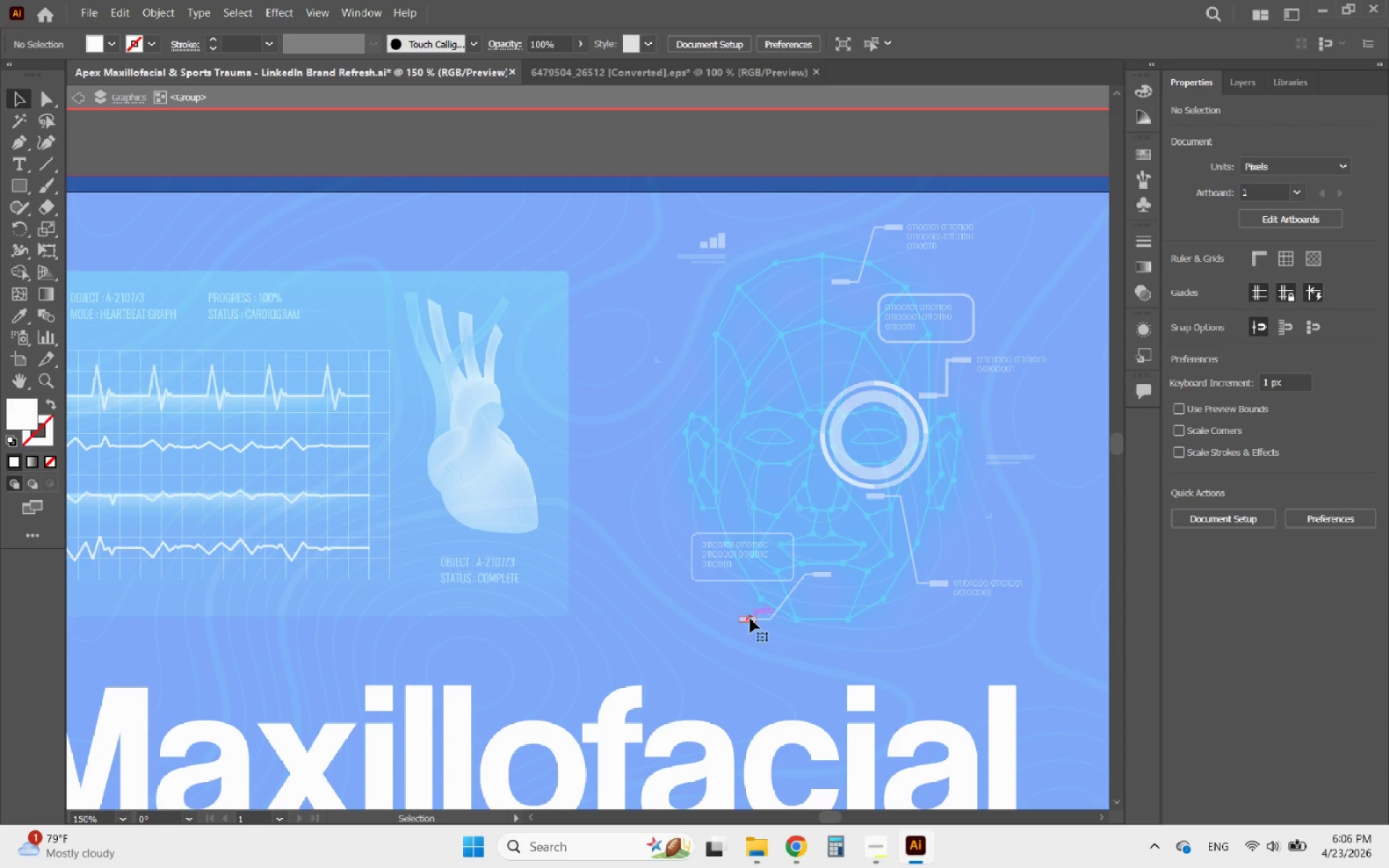 
key(Delete)
 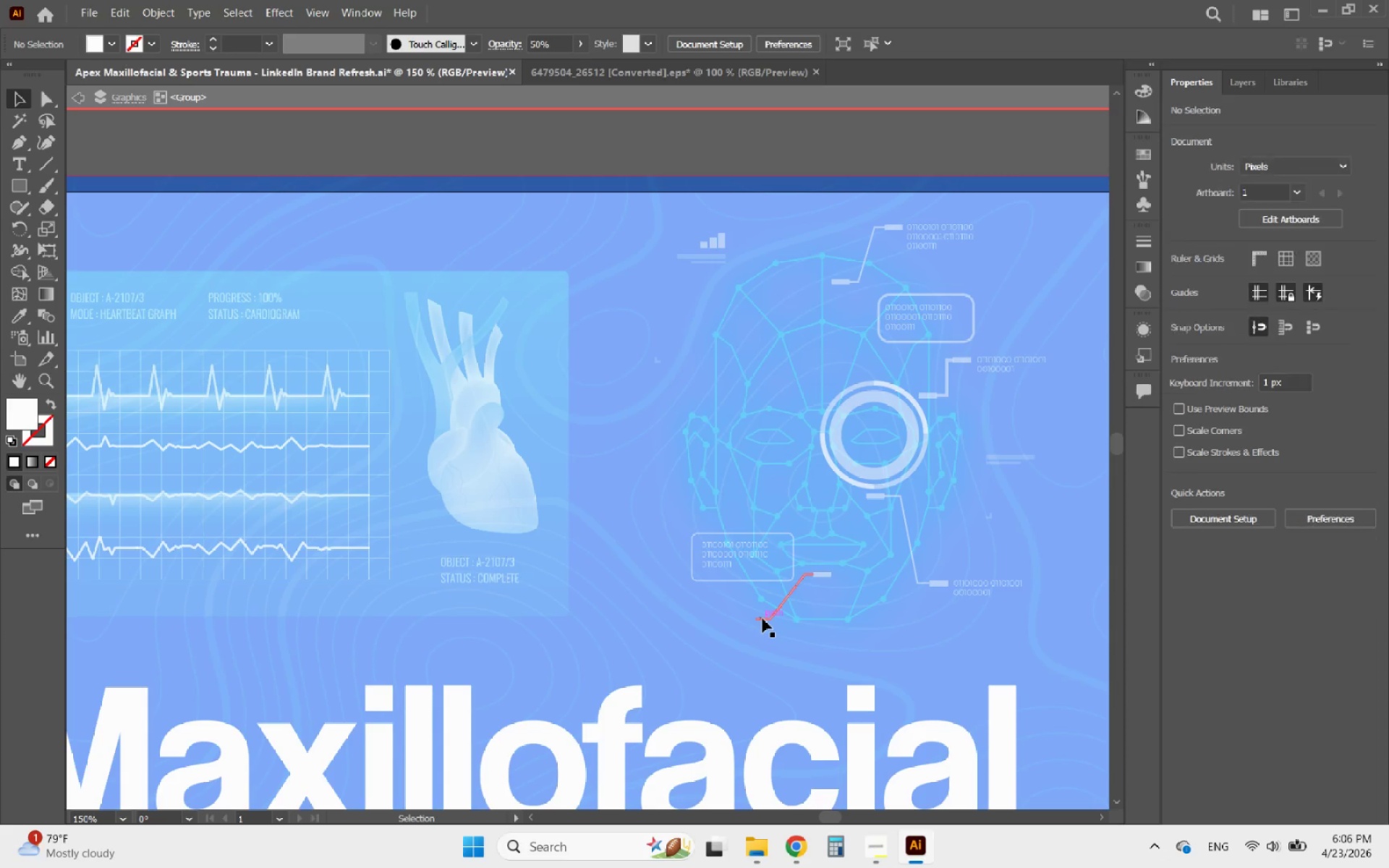 
left_click([763, 618])
 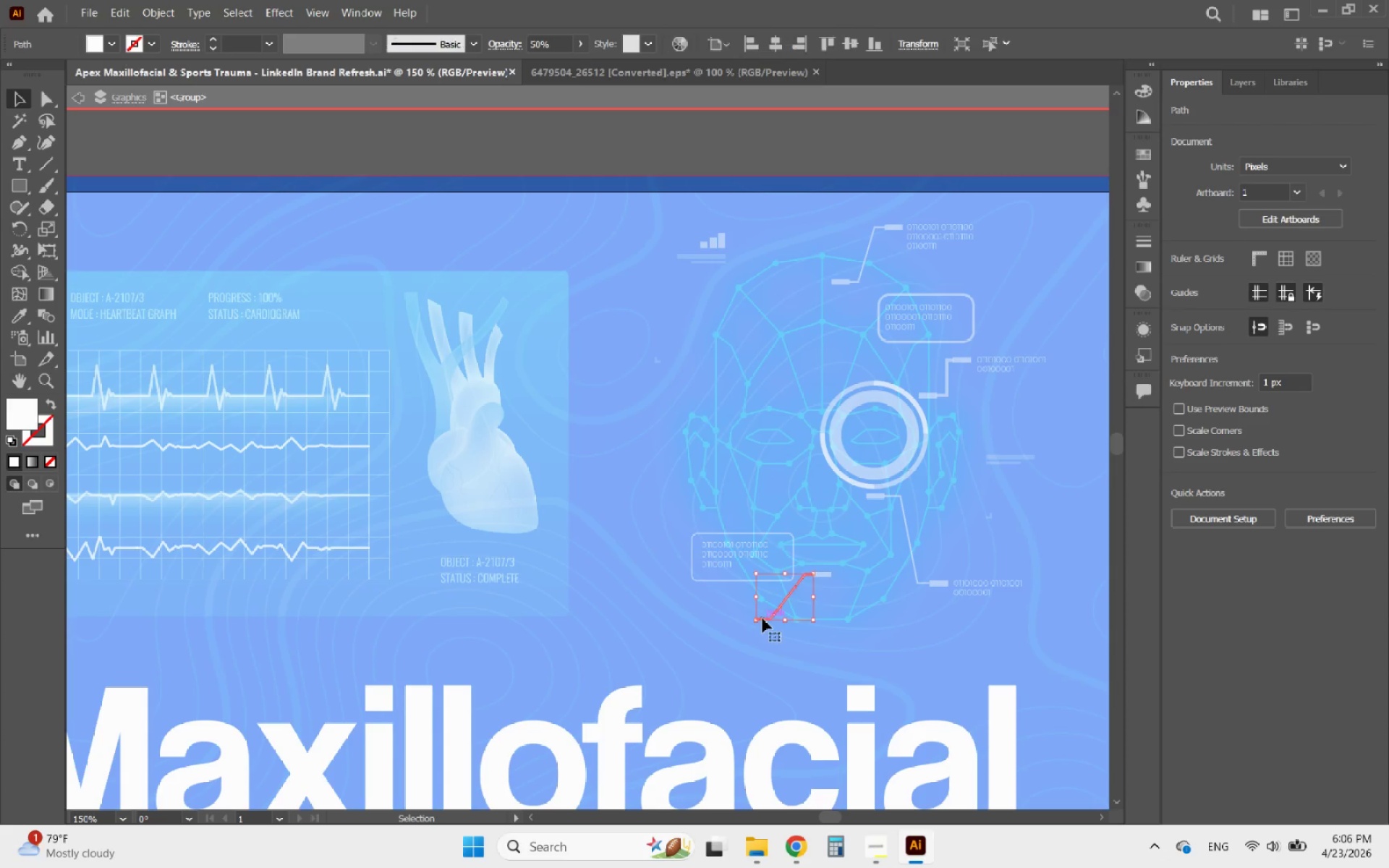 
key(Delete)
 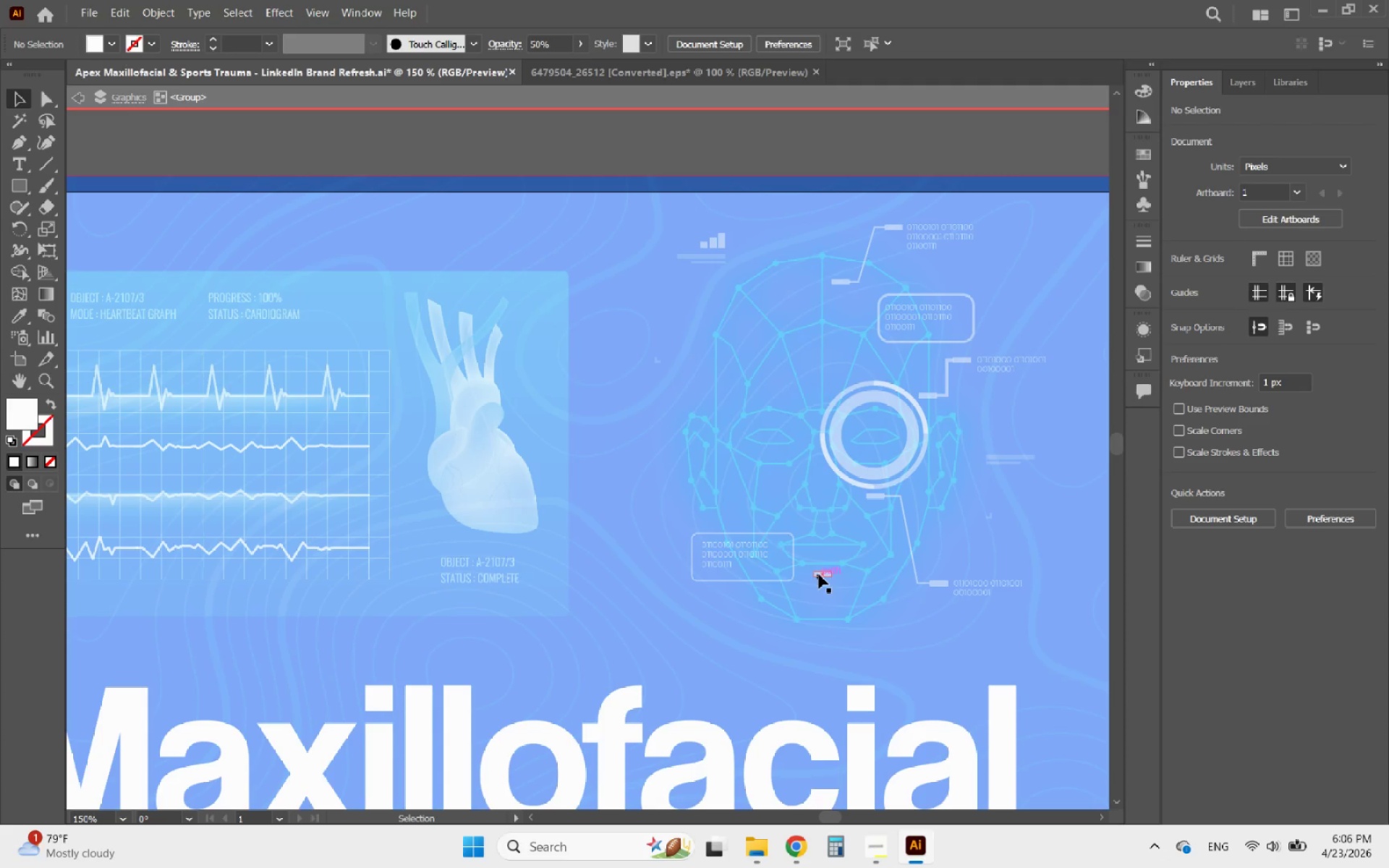 
left_click([820, 574])
 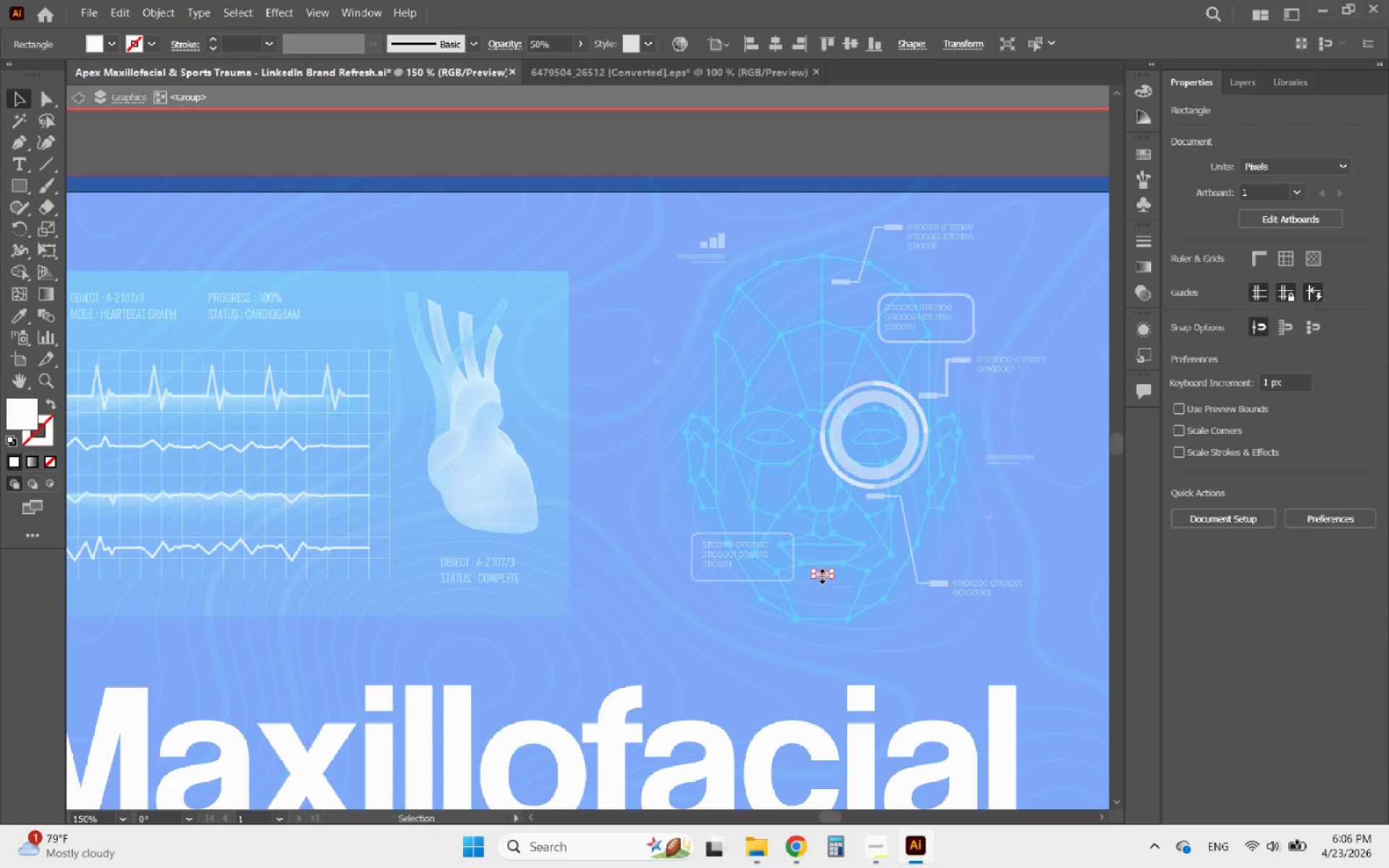 
key(Delete)
 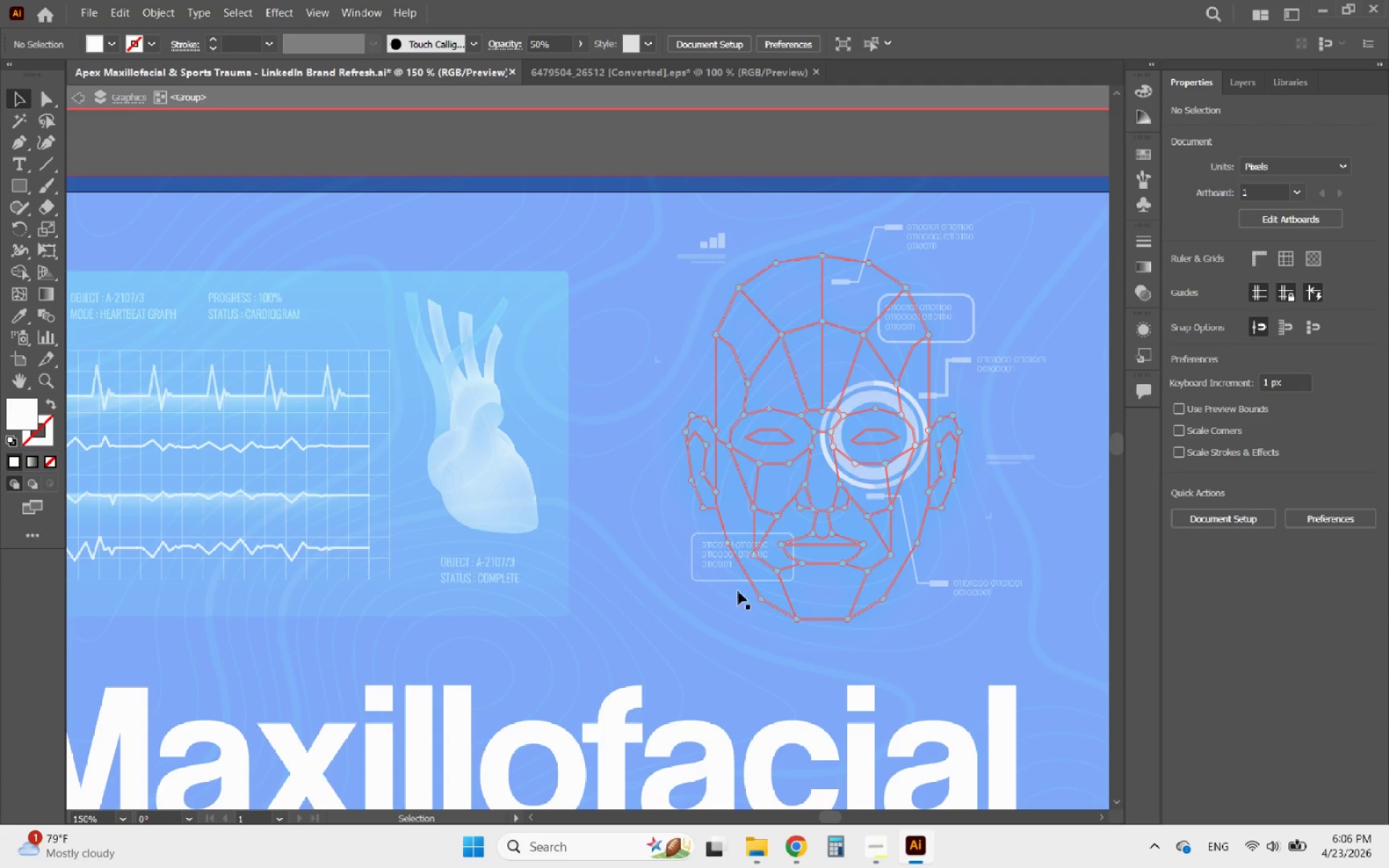 
left_click([730, 582])
 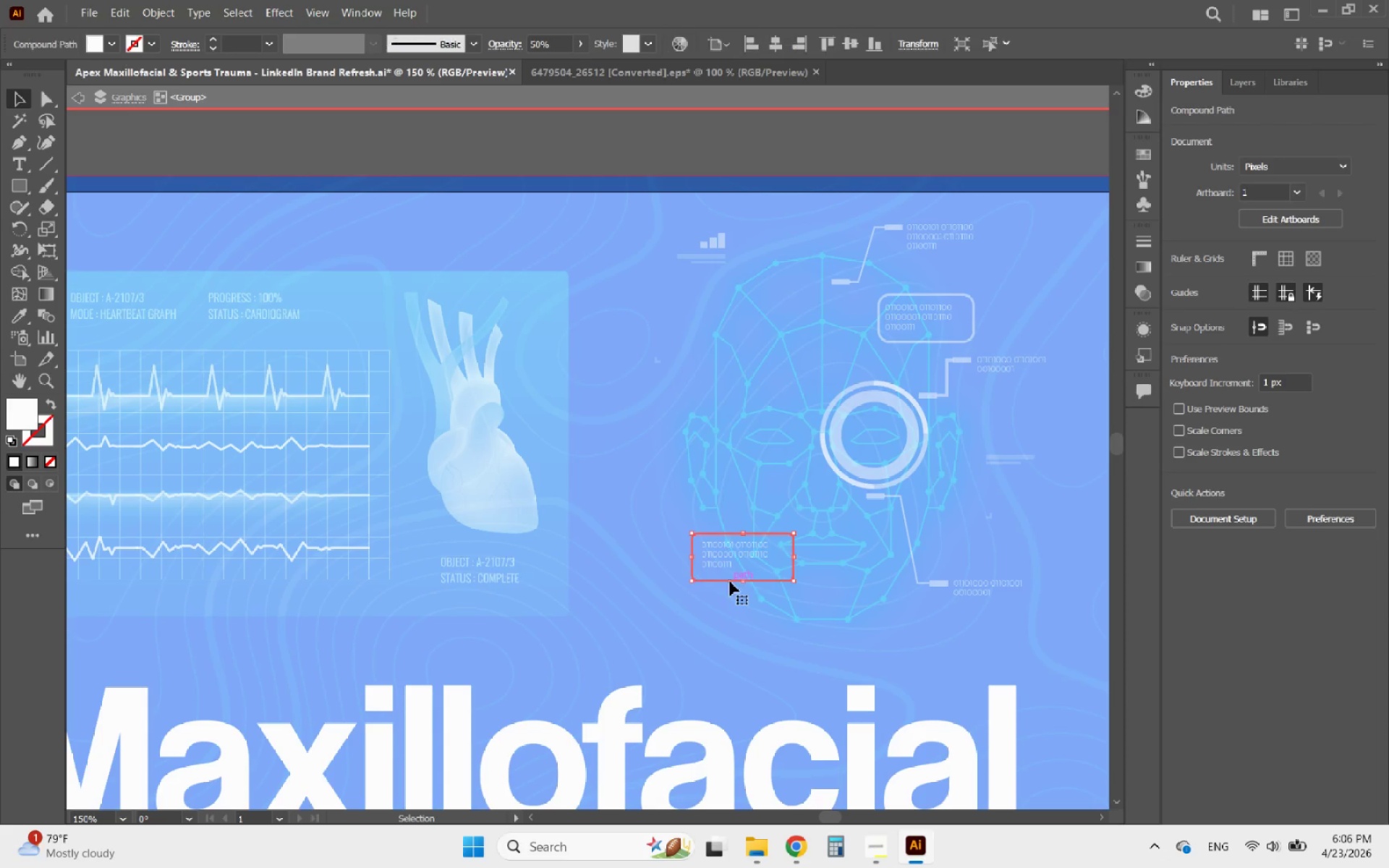 
key(Delete)
 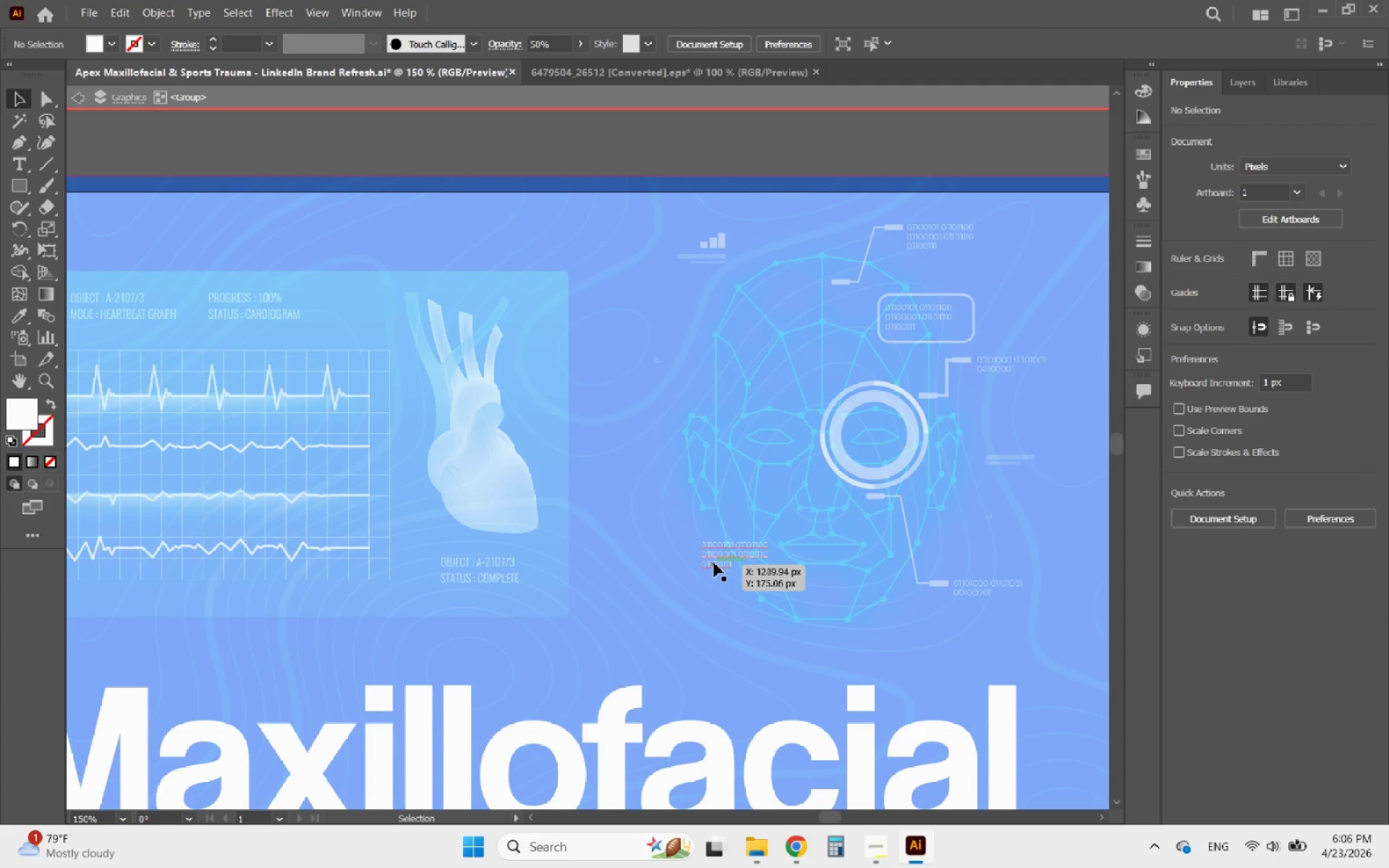 
left_click([714, 563])
 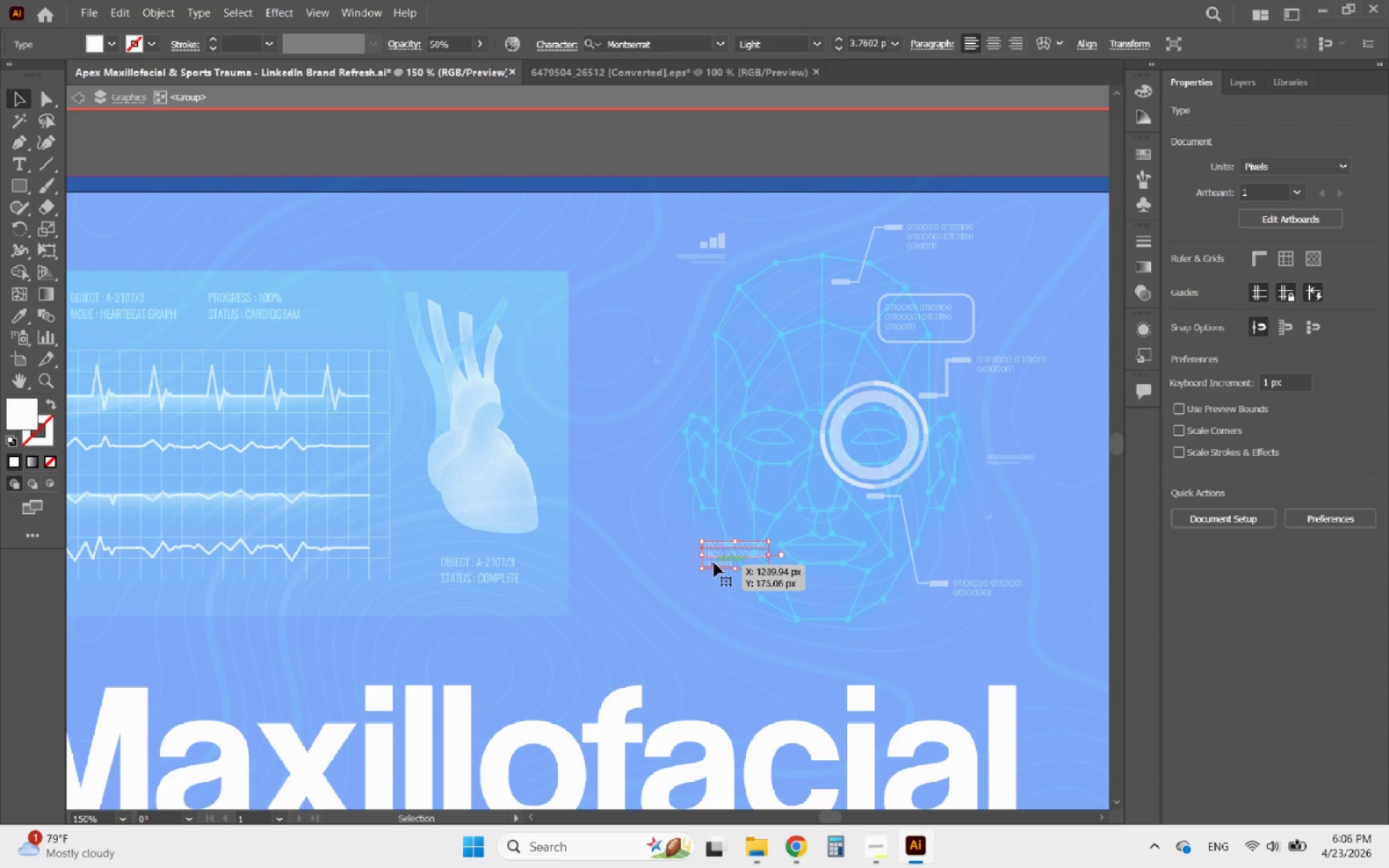 
key(Delete)
 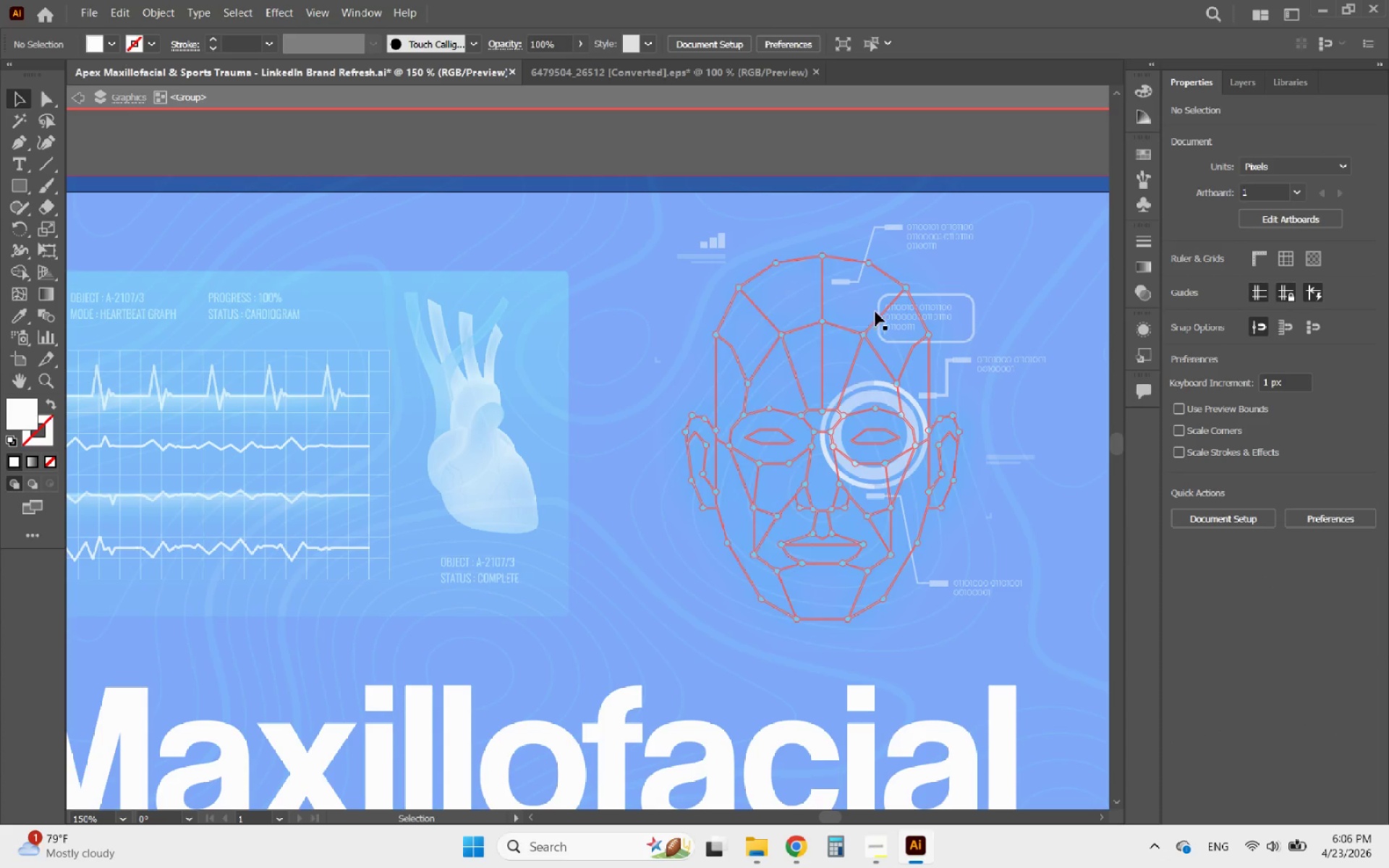 
left_click([896, 313])
 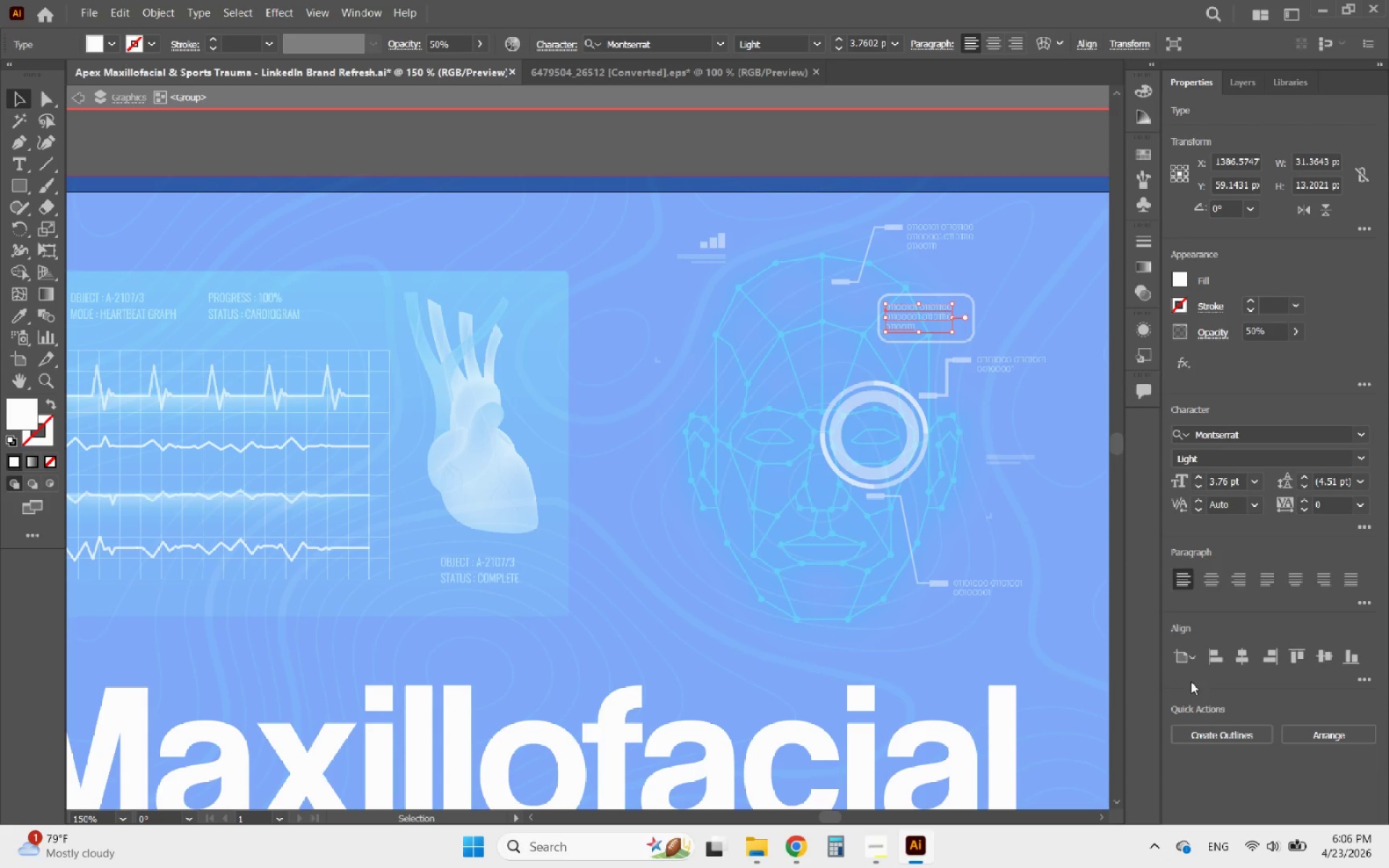 
left_click([1226, 736])
 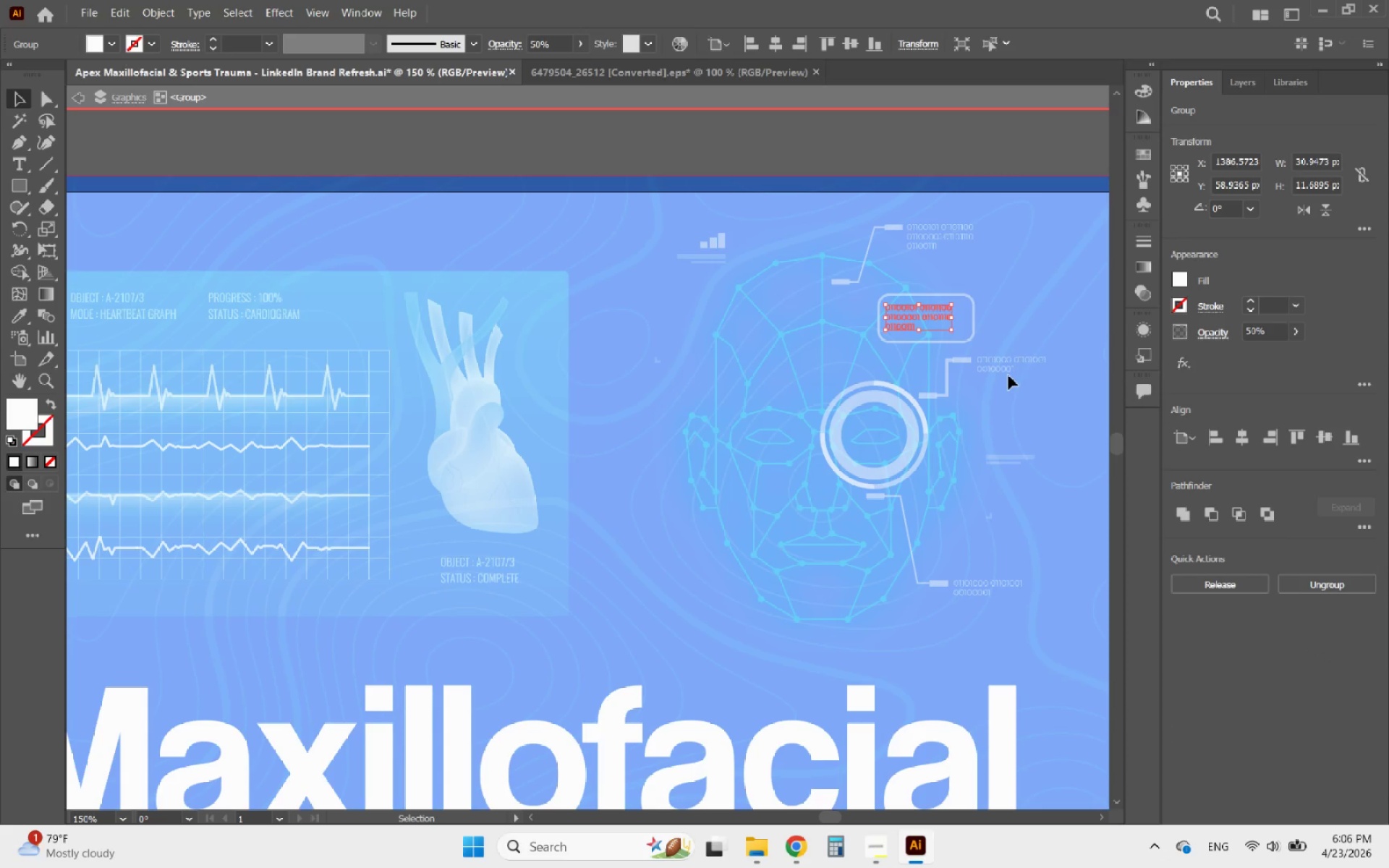 
left_click([1003, 371])
 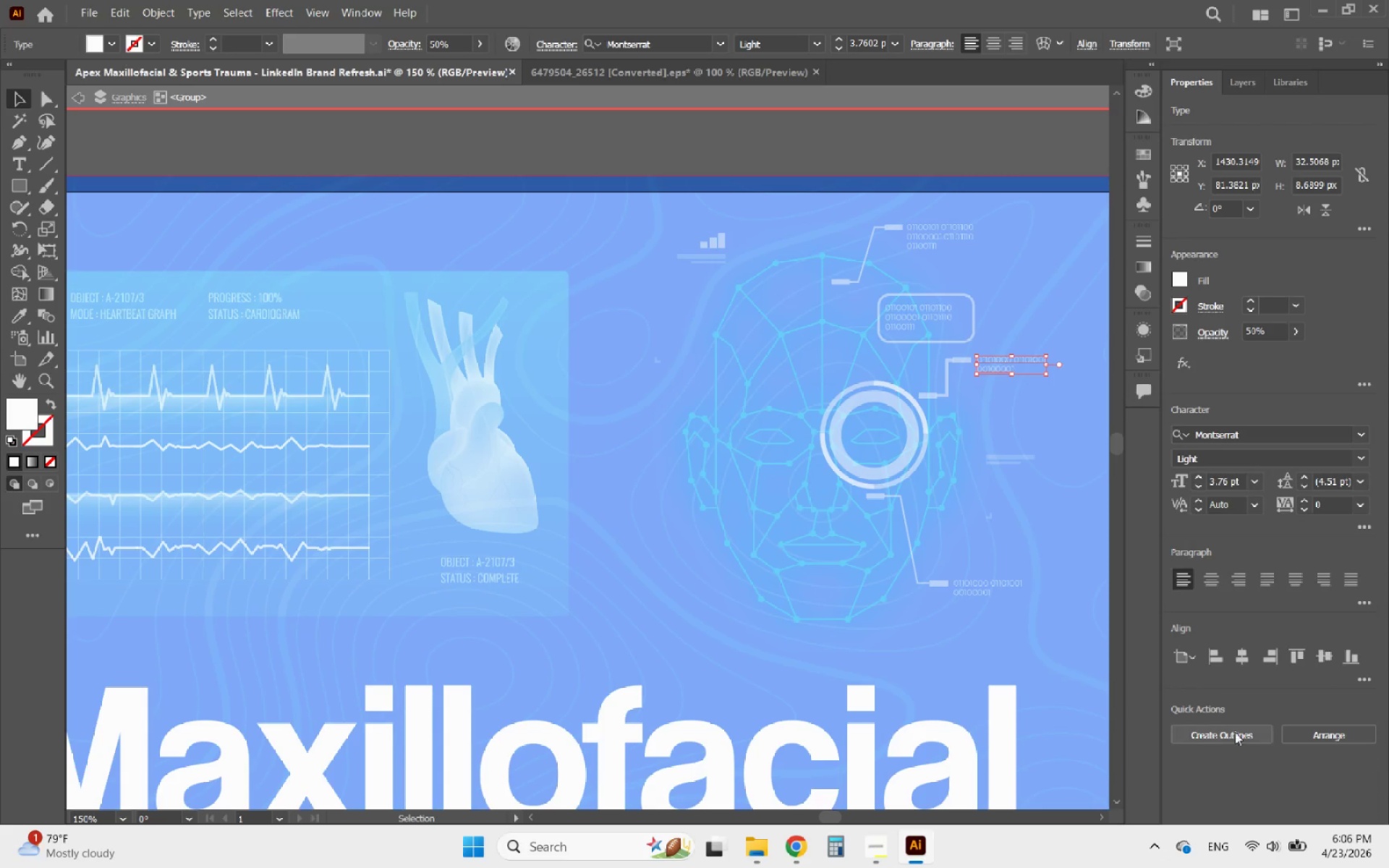 
left_click([1236, 739])
 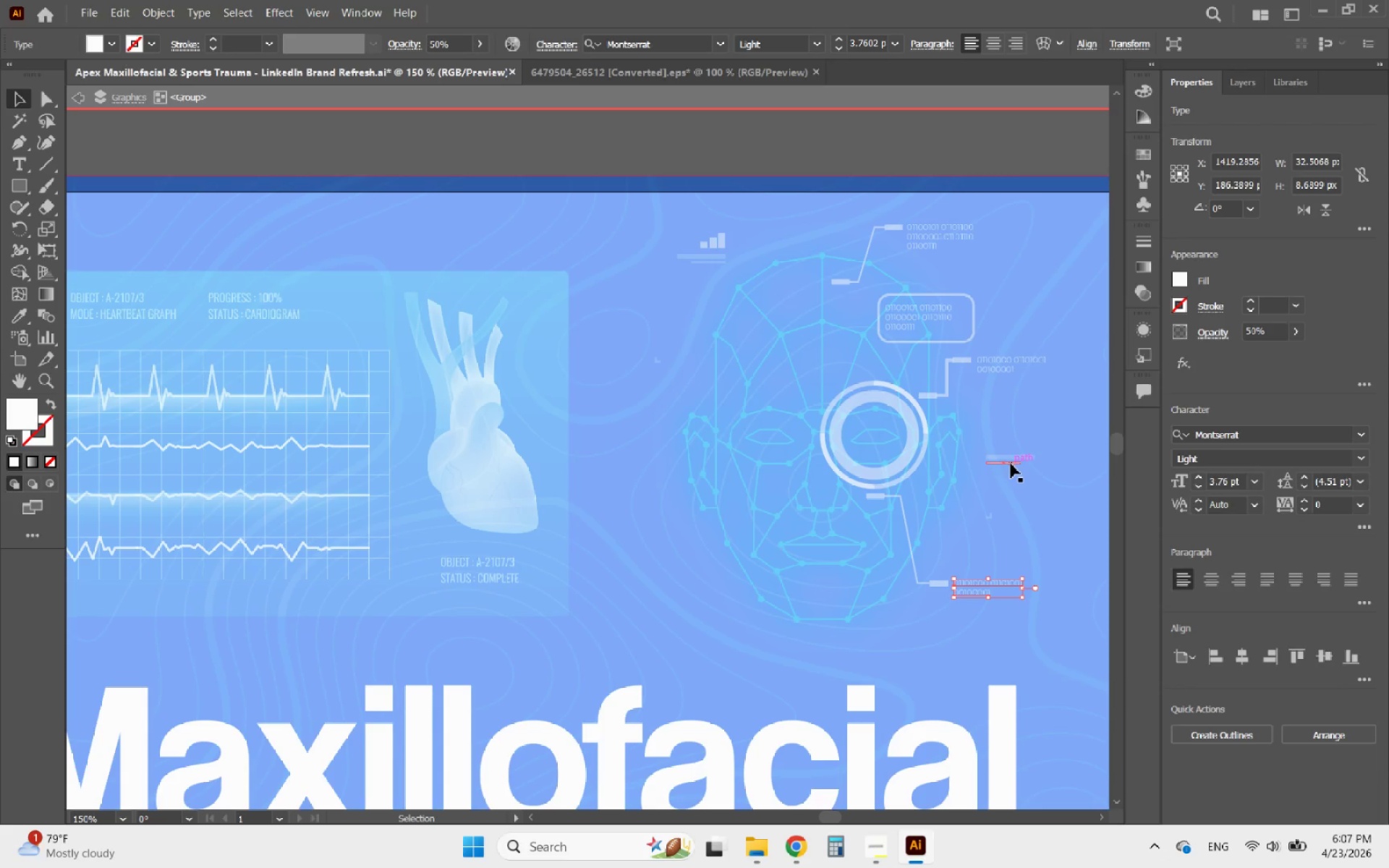 
left_click([1234, 730])
 